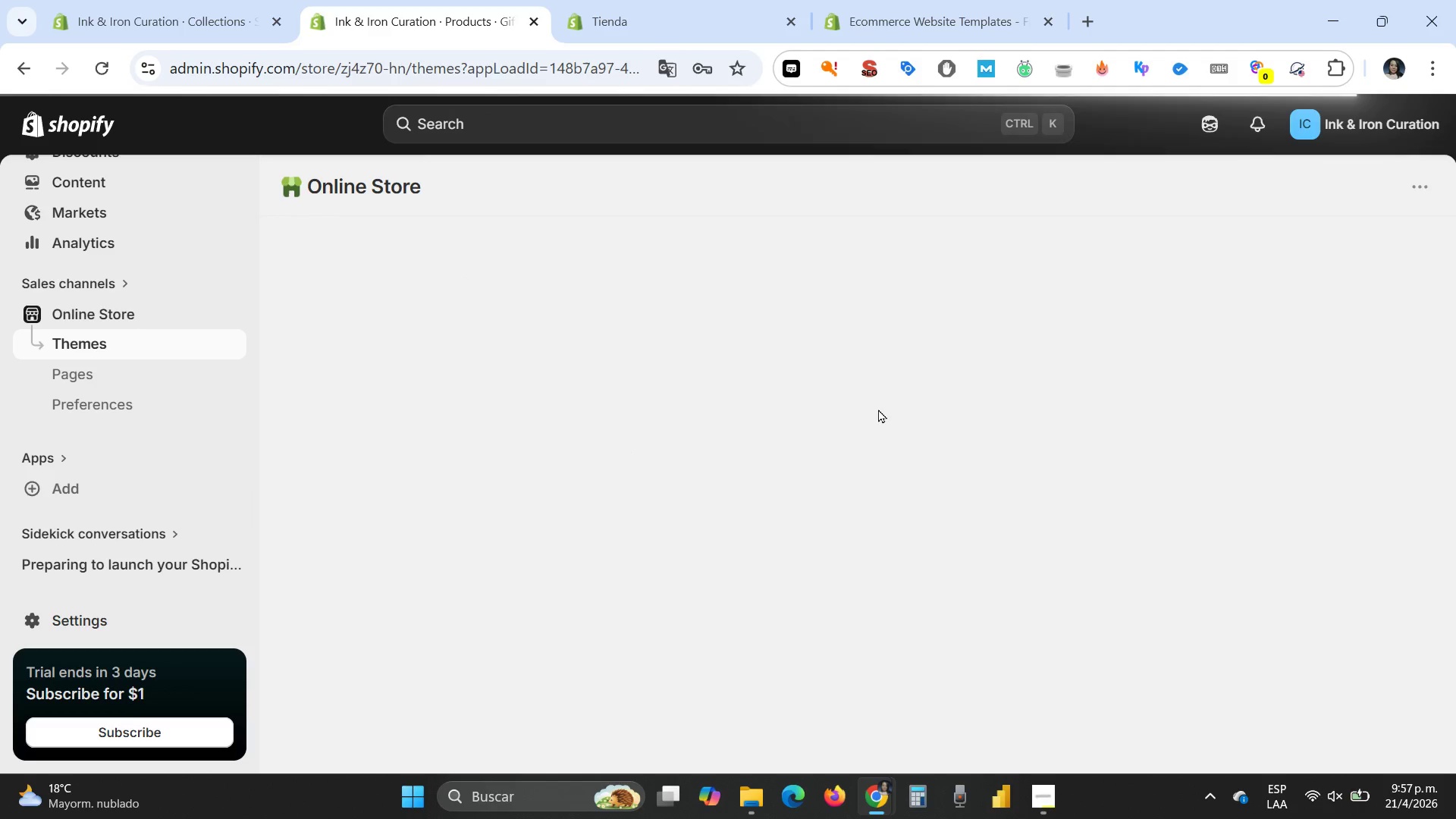 
wait(6.92)
 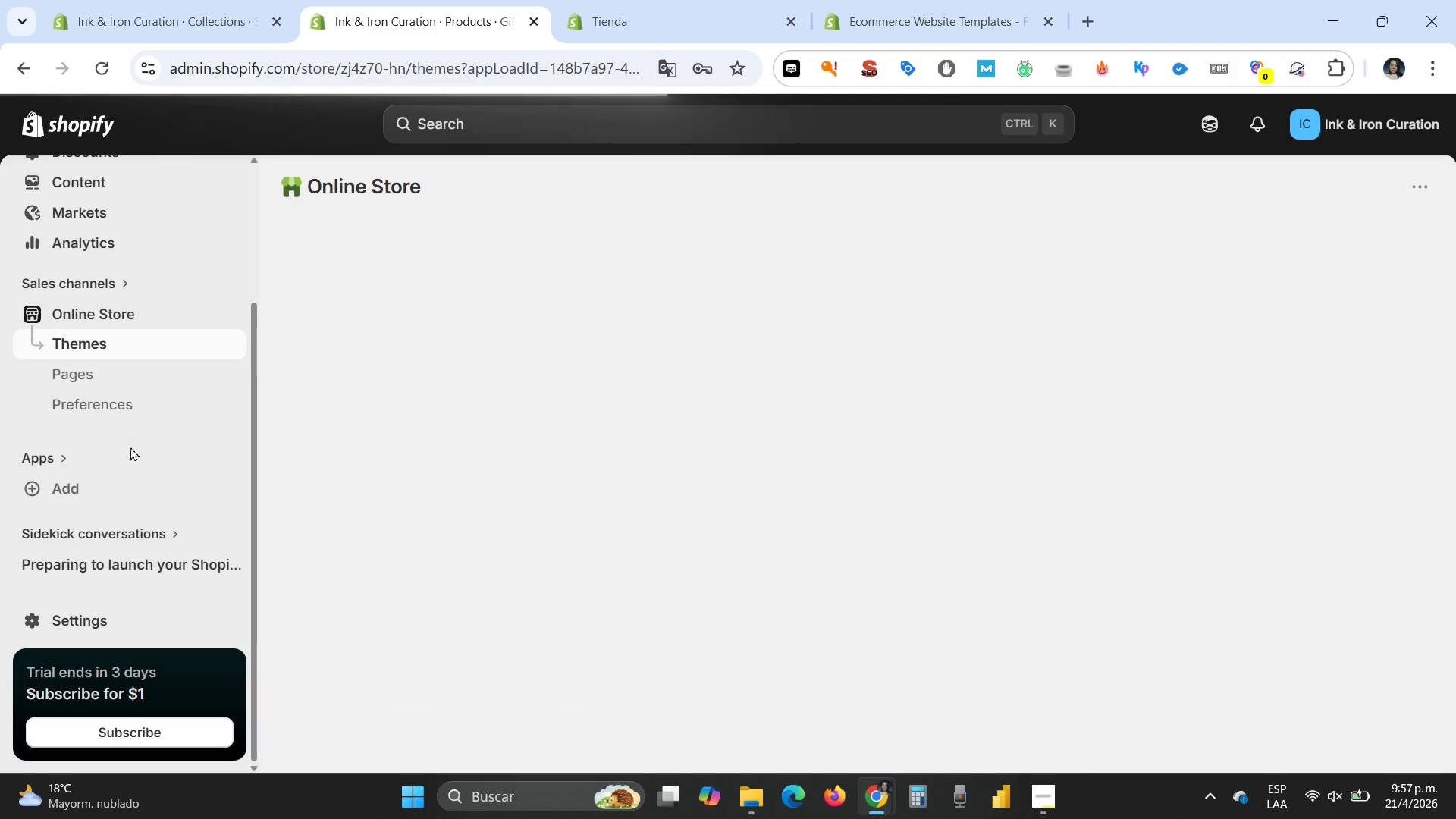 
scroll: coordinate [1151, 494], scroll_direction: down, amount: 4.0
 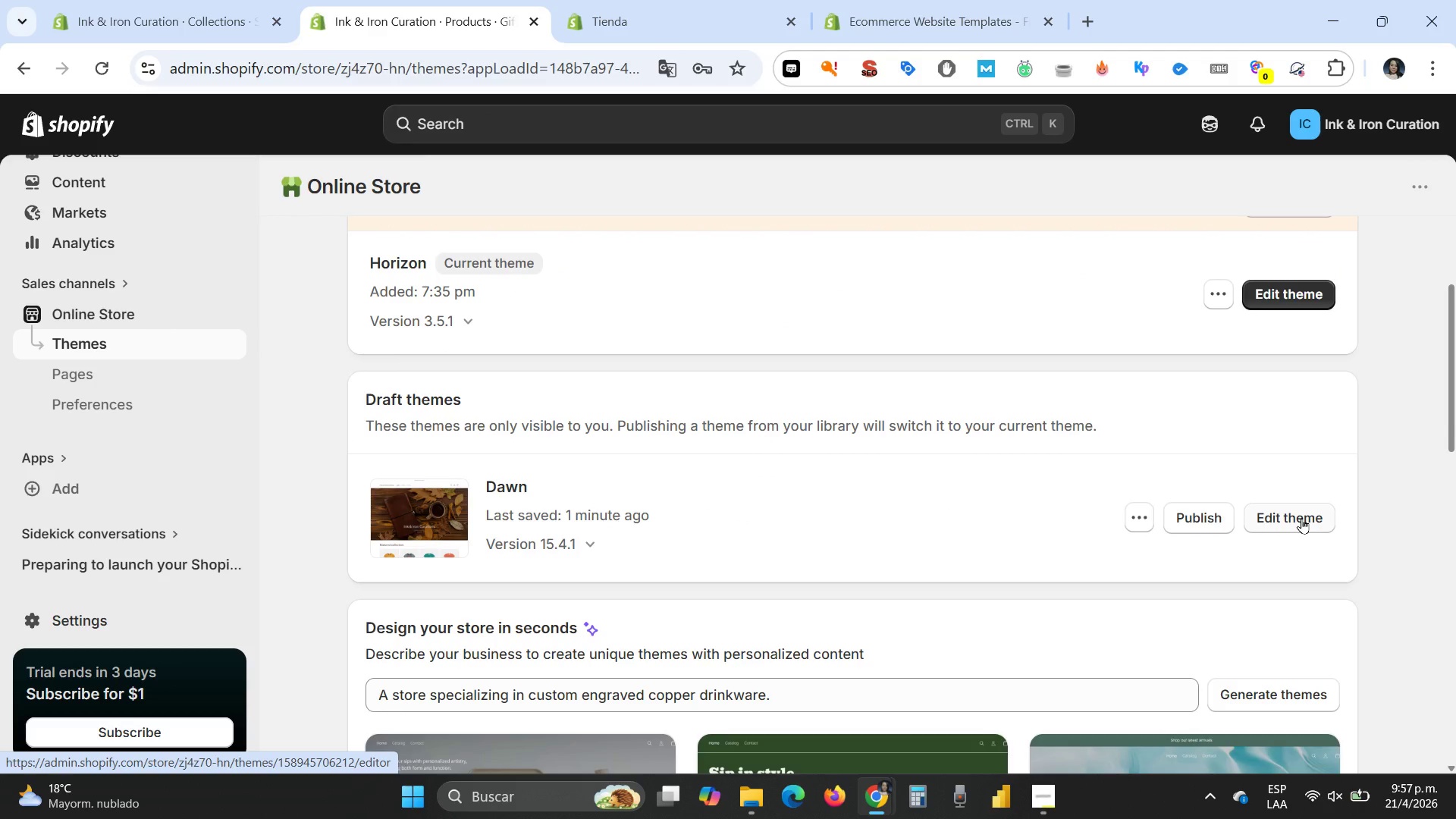 
left_click([1301, 518])
 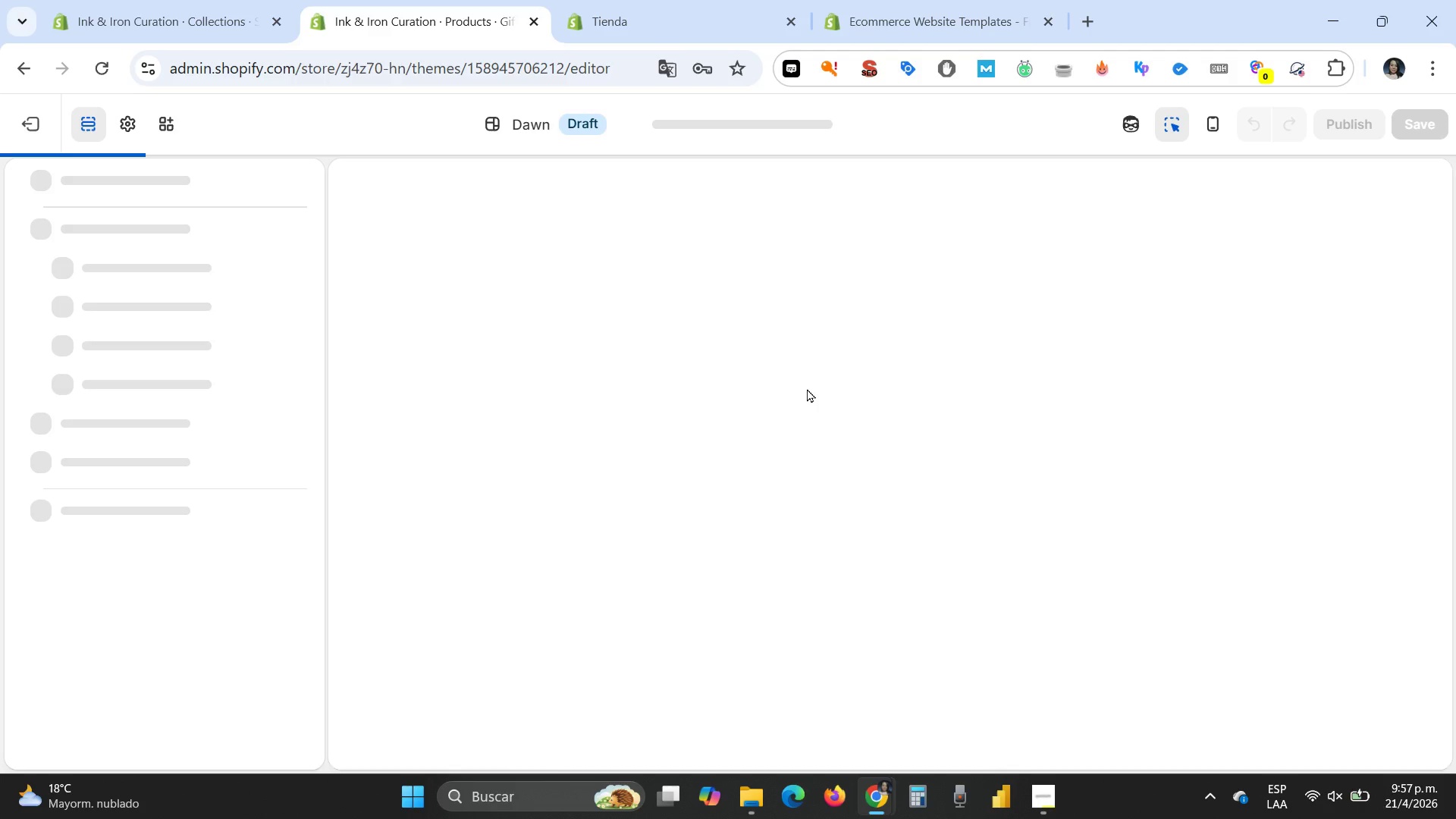 
scroll: coordinate [951, 544], scroll_direction: down, amount: 6.0
 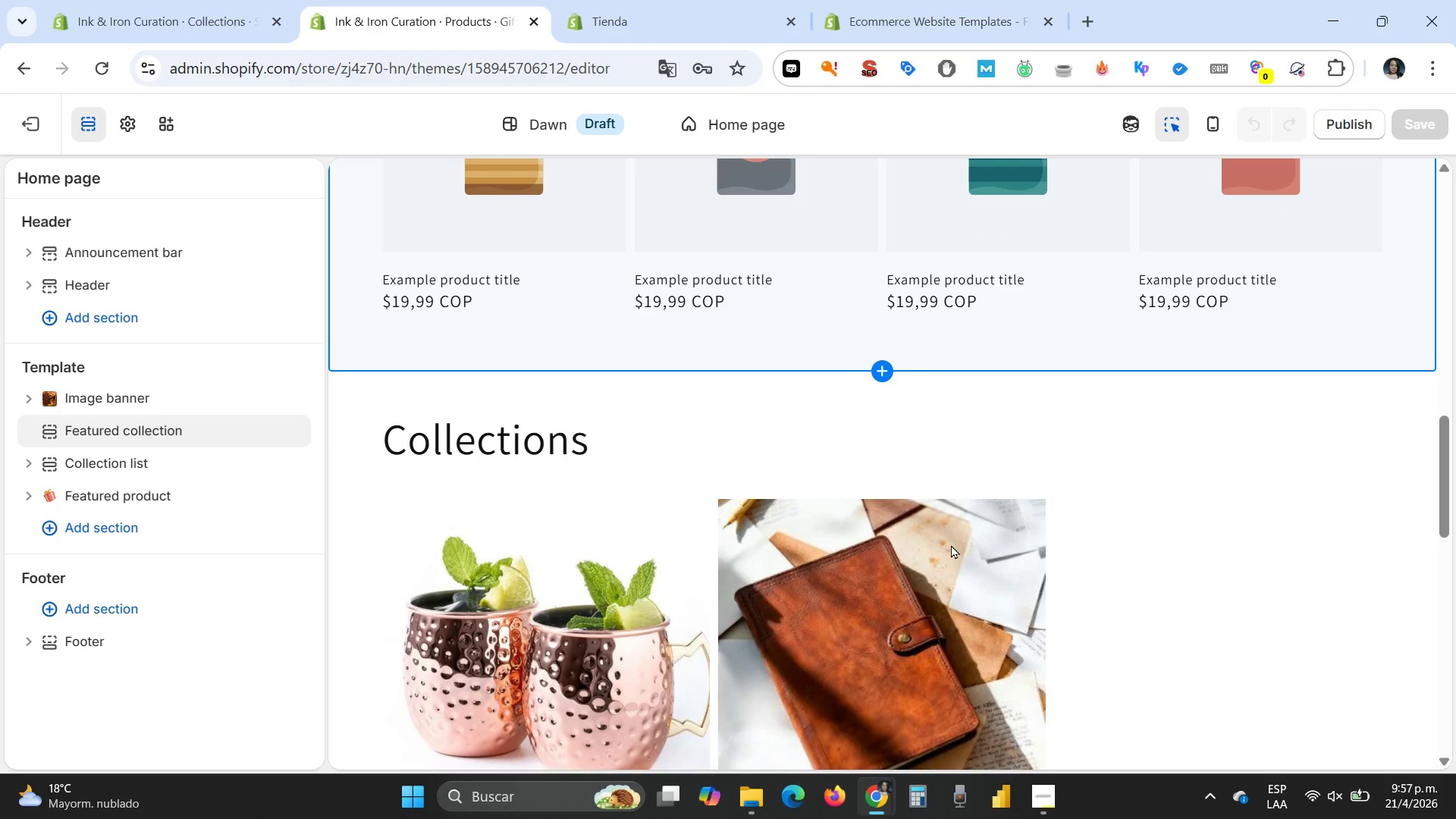 
scroll: coordinate [1033, 358], scroll_direction: up, amount: 5.0
 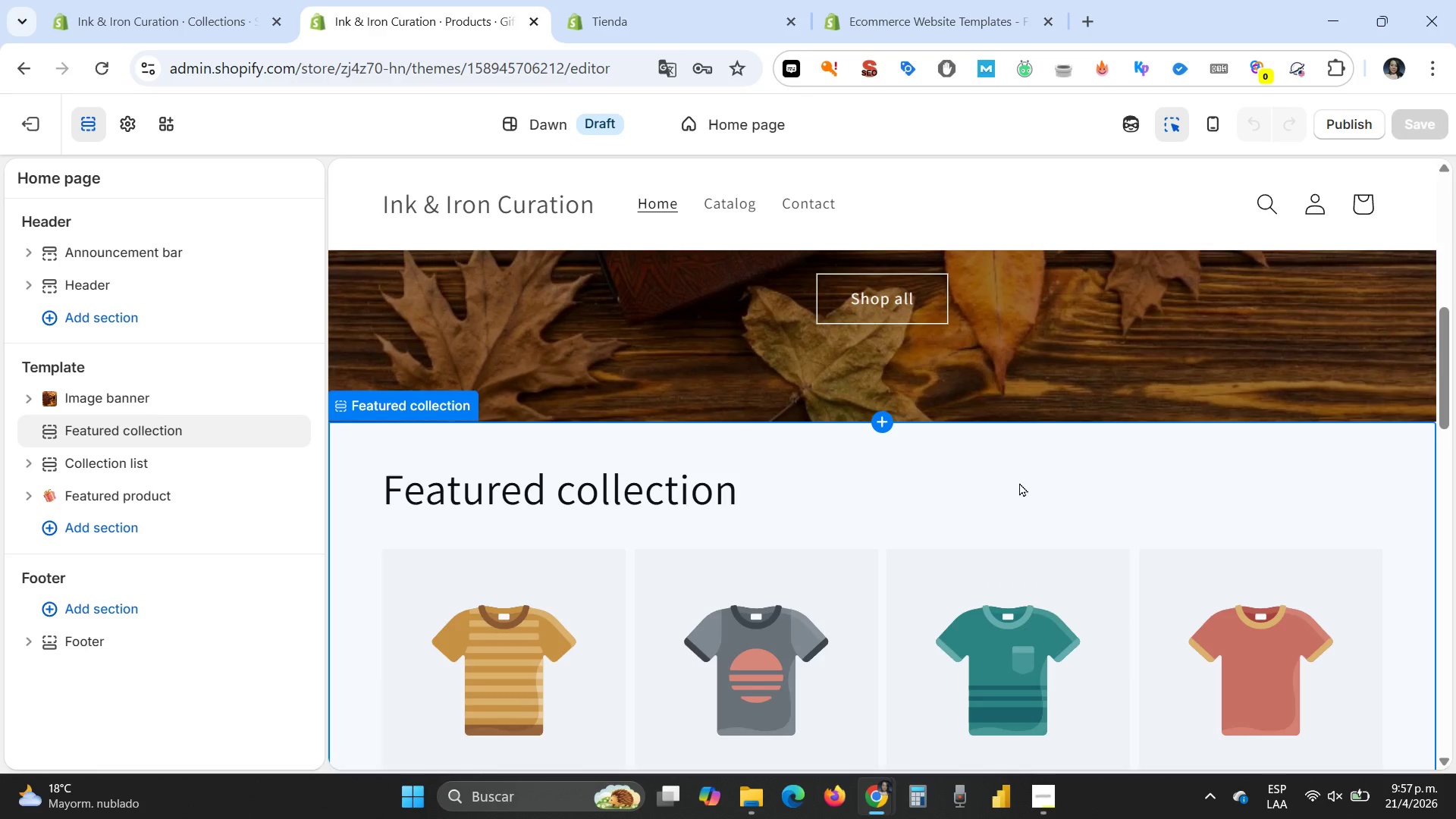 
left_click([1019, 482])
 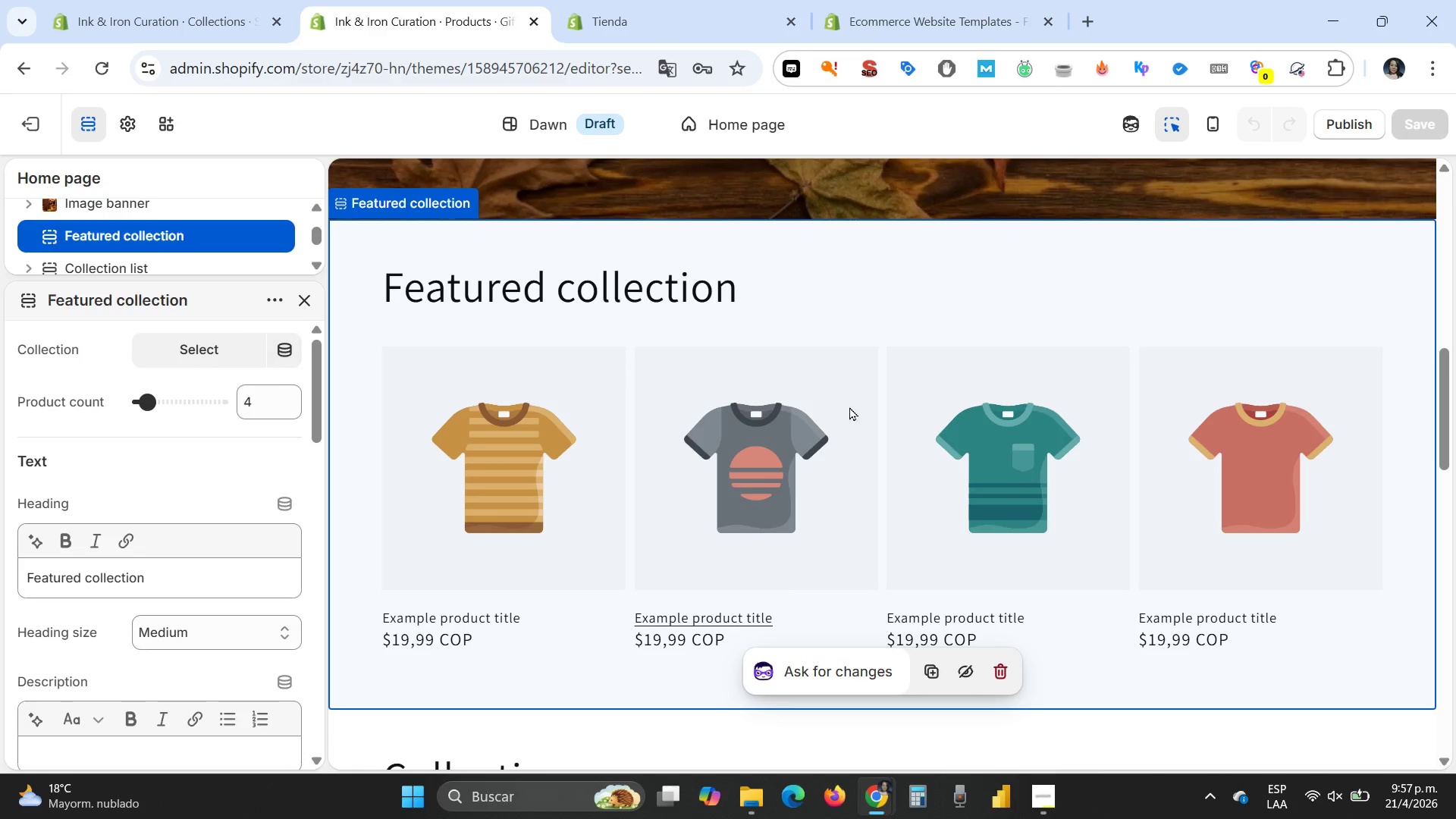 
left_click([1143, 334])
 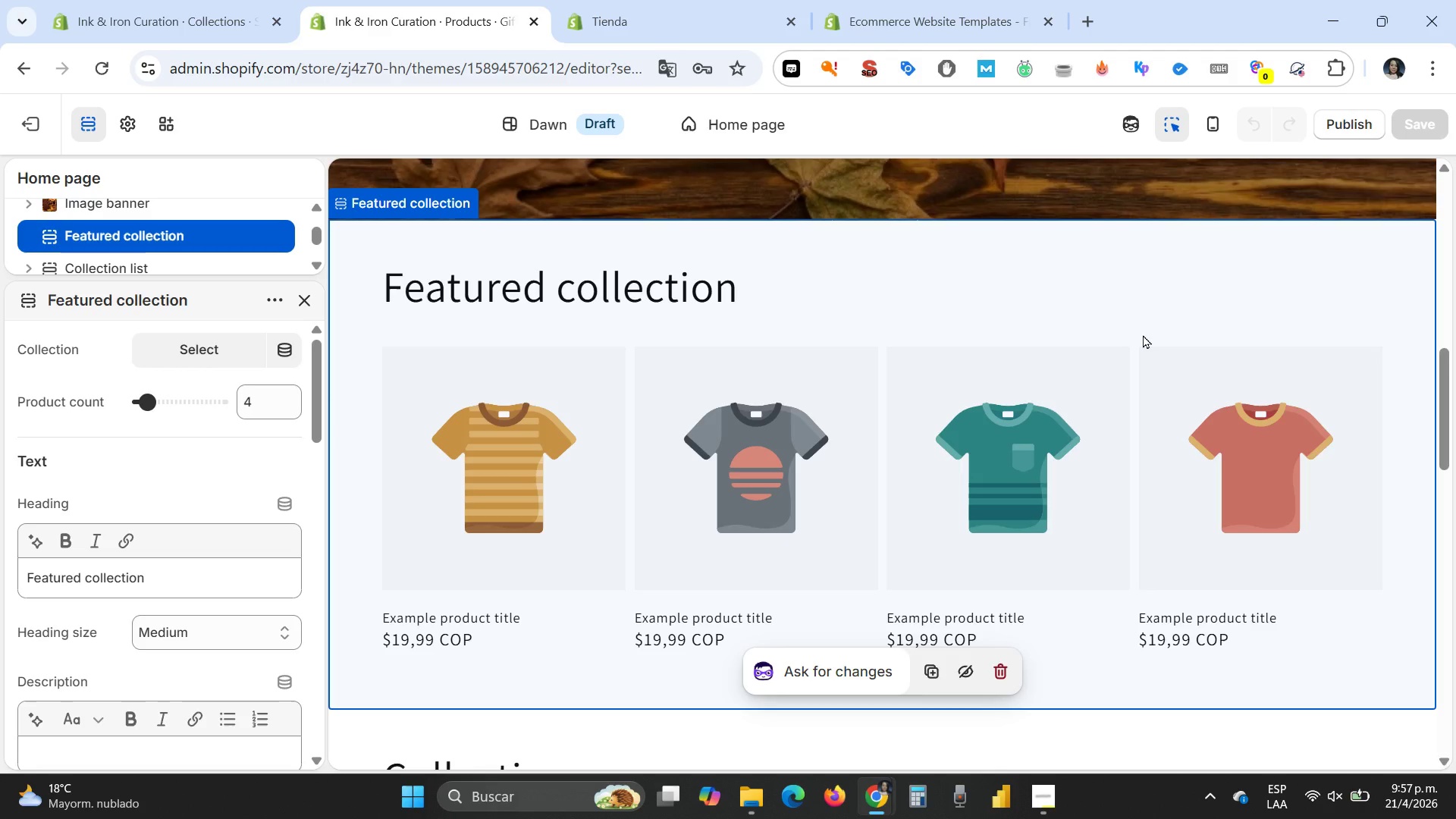 
key(Delete)
 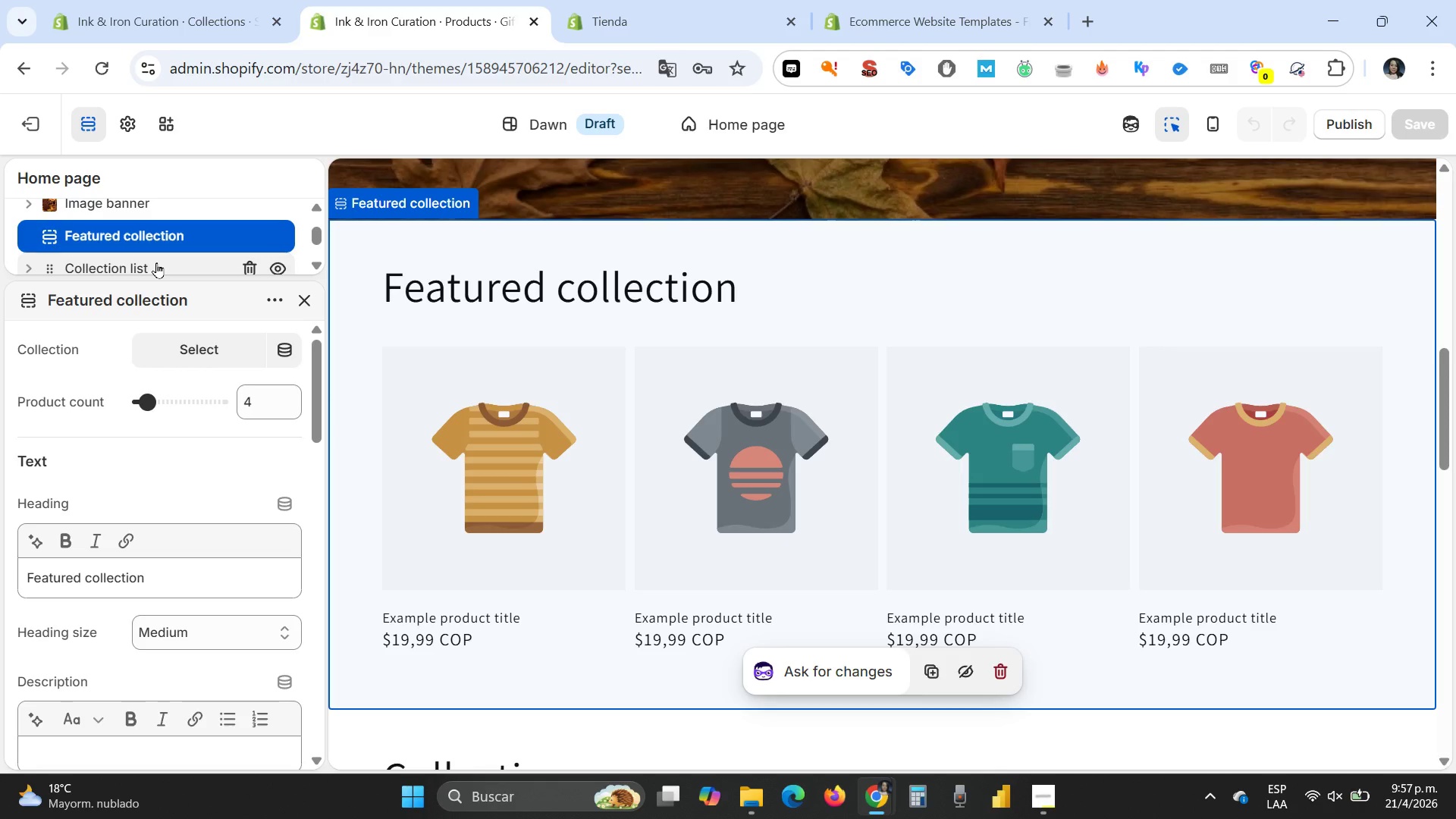 
left_click([306, 293])
 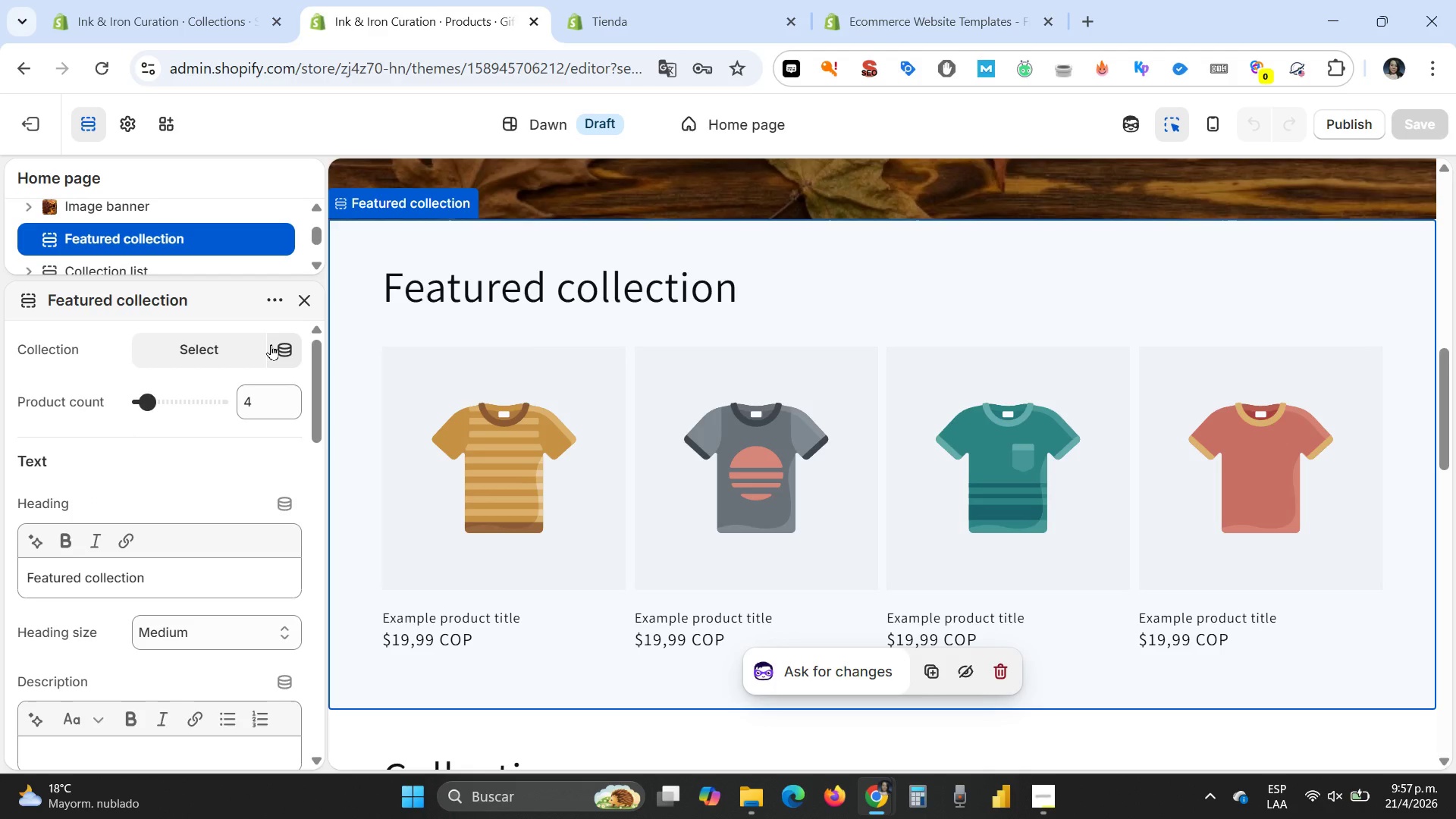 
wait(5.55)
 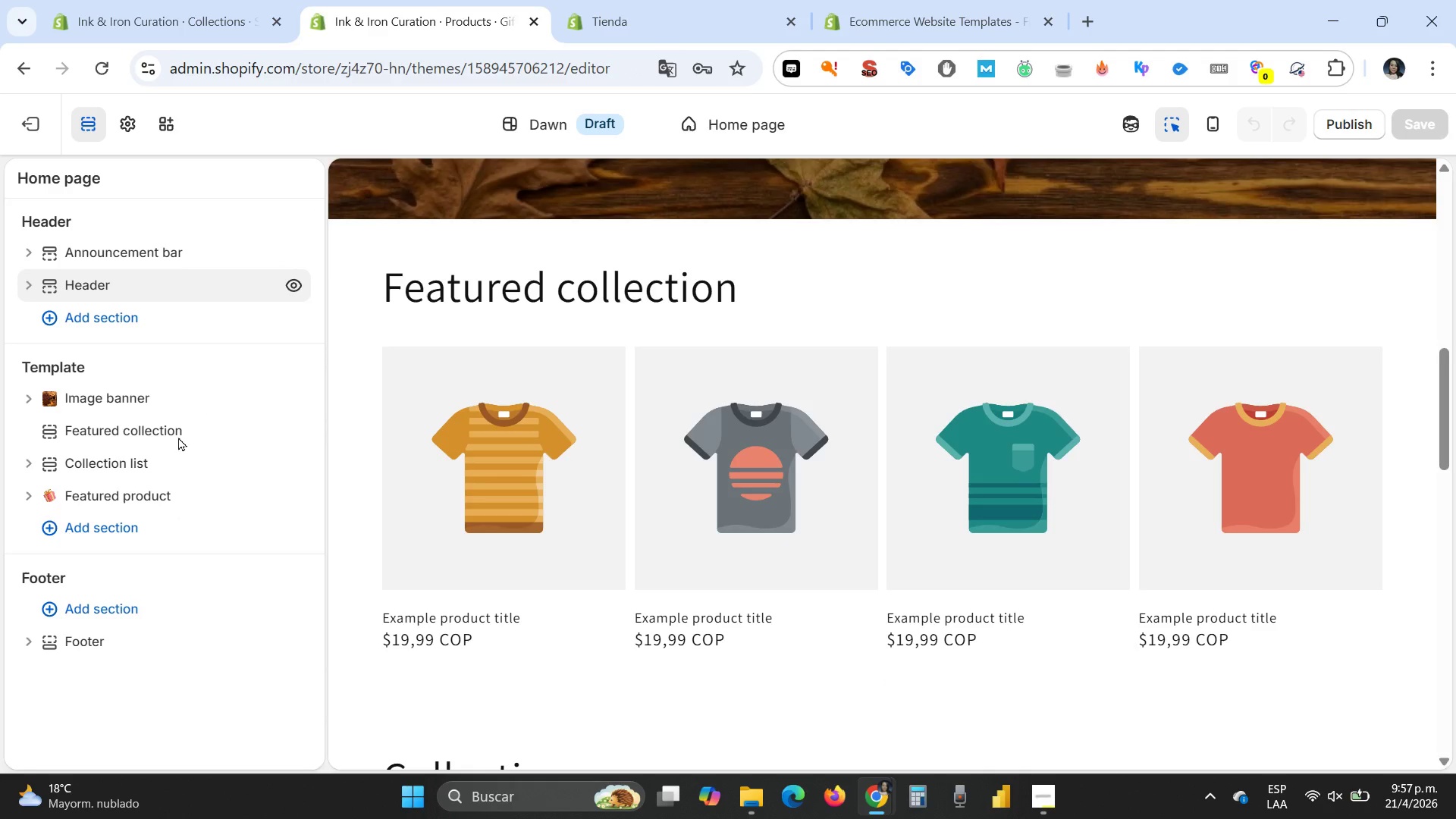 
scroll: coordinate [246, 417], scroll_direction: up, amount: 1.0
 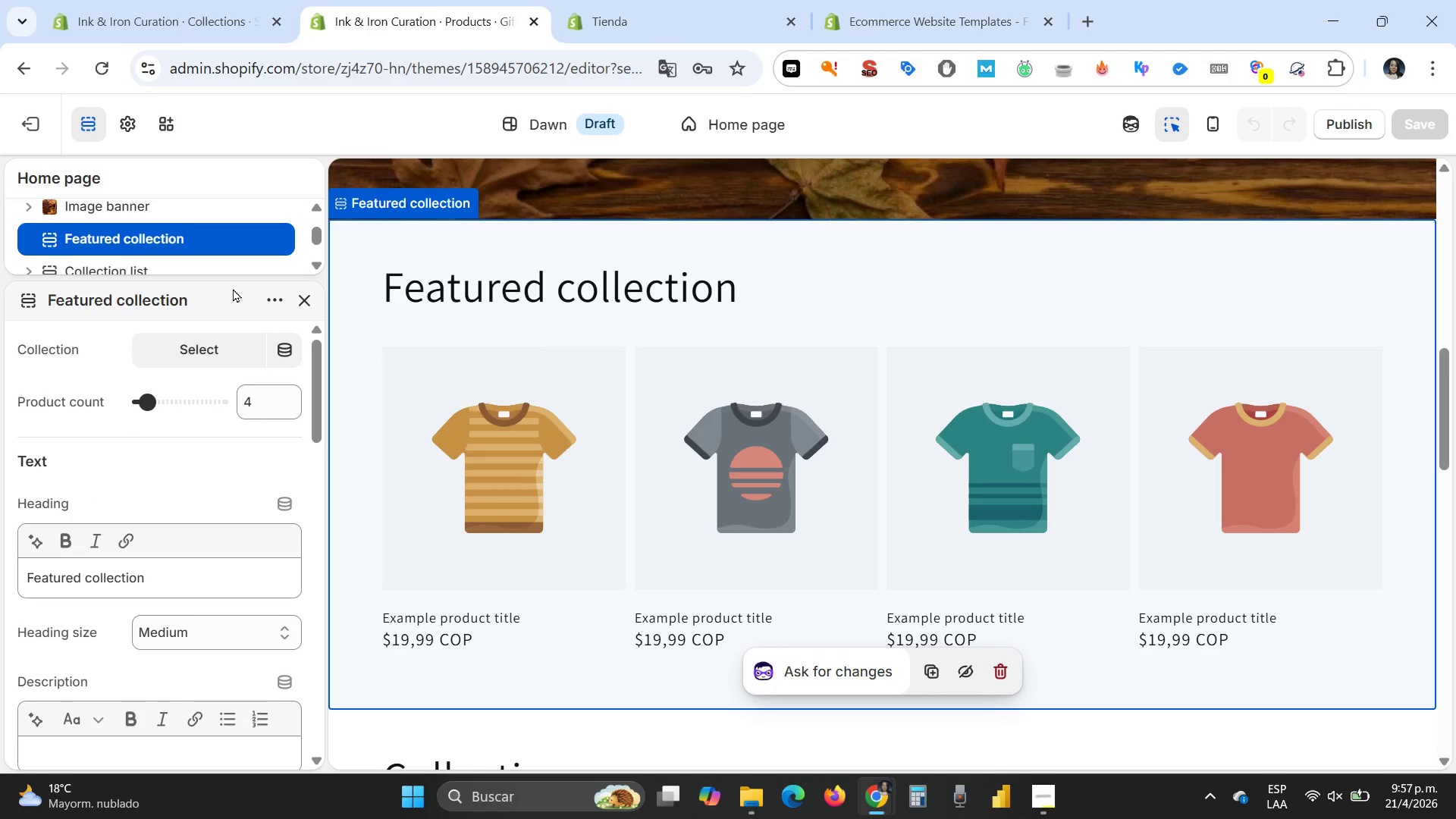 
scroll: coordinate [233, 288], scroll_direction: down, amount: 1.0
 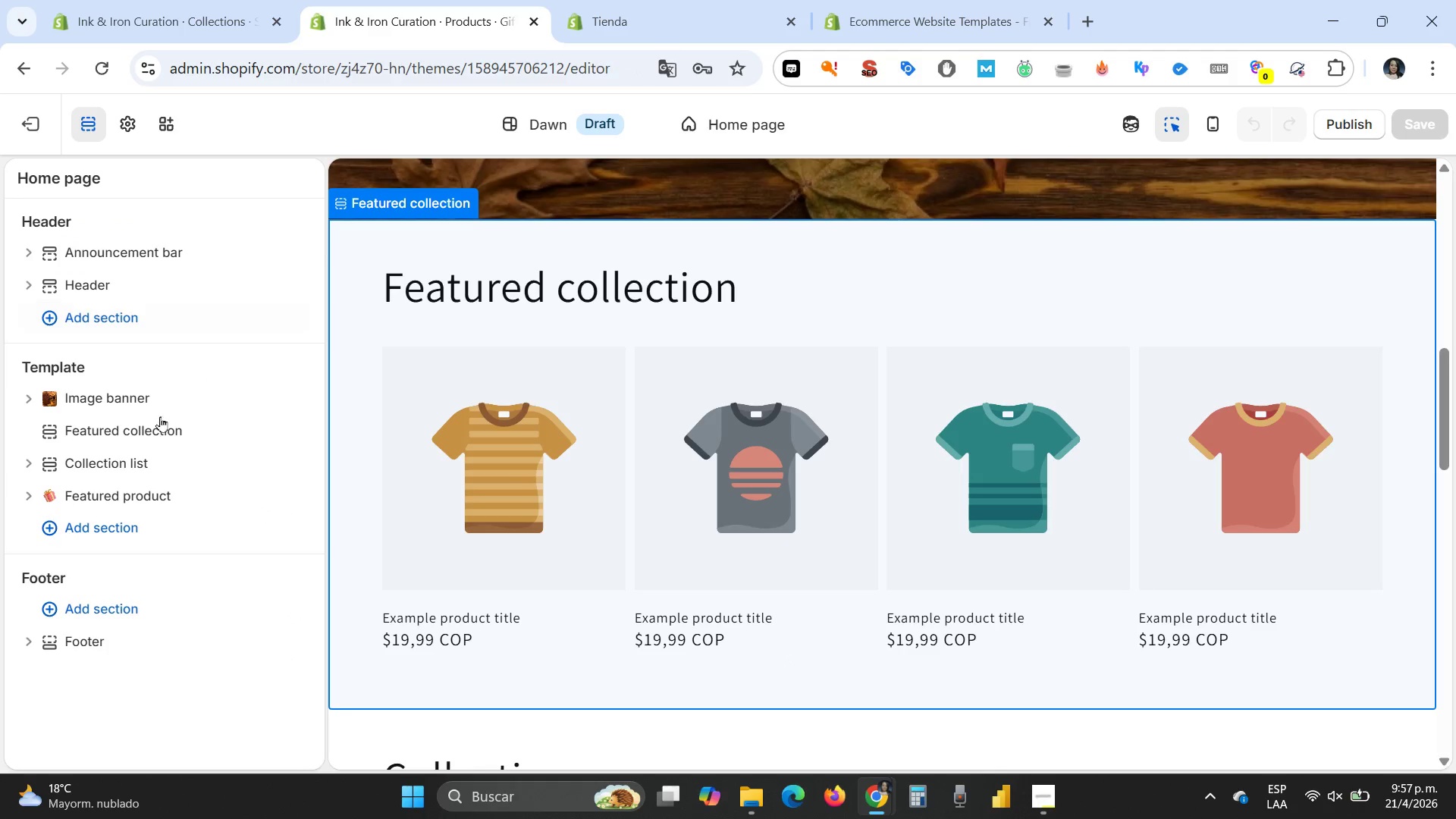 
left_click([67, 432])
 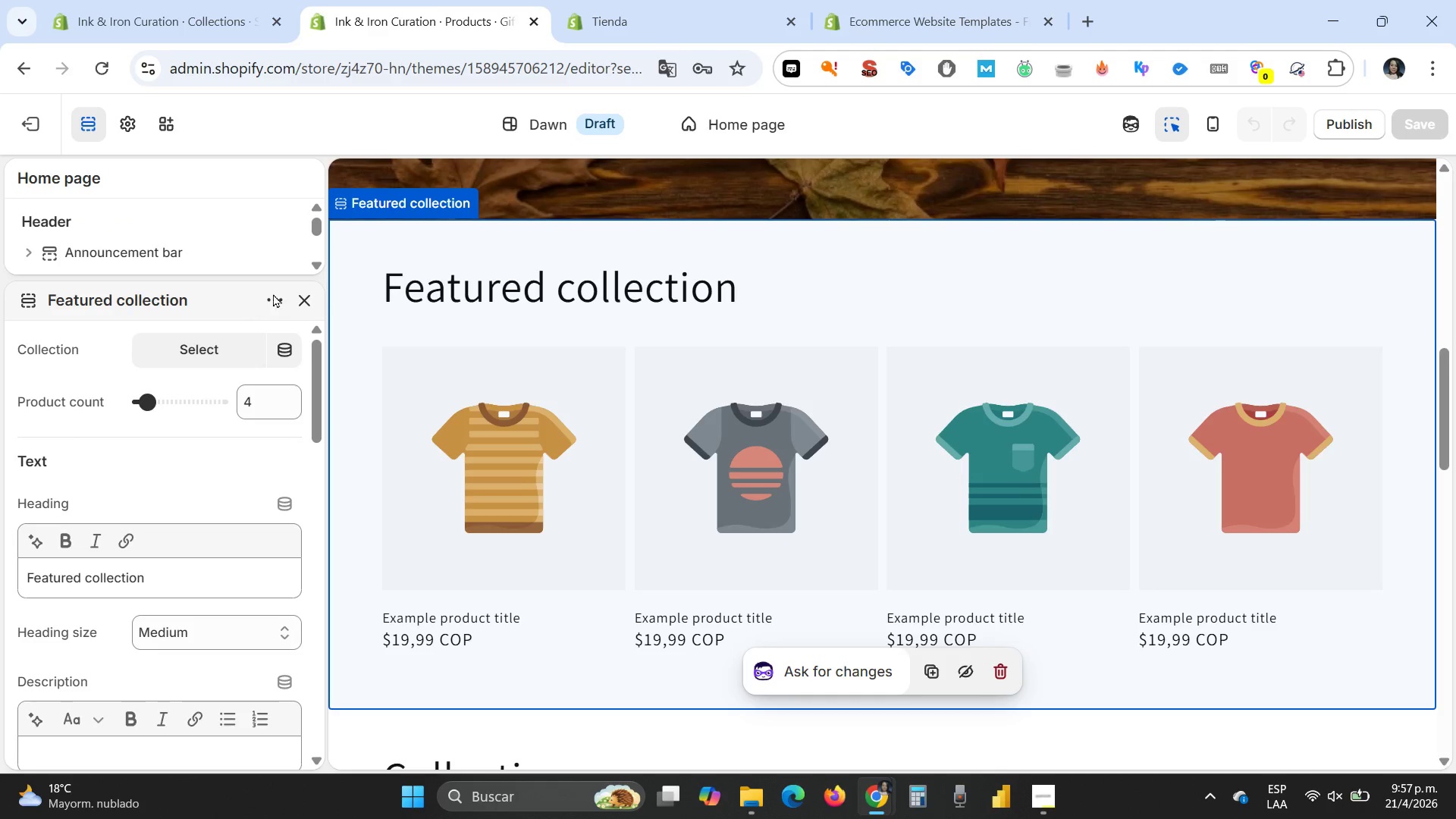 
left_click([307, 297])
 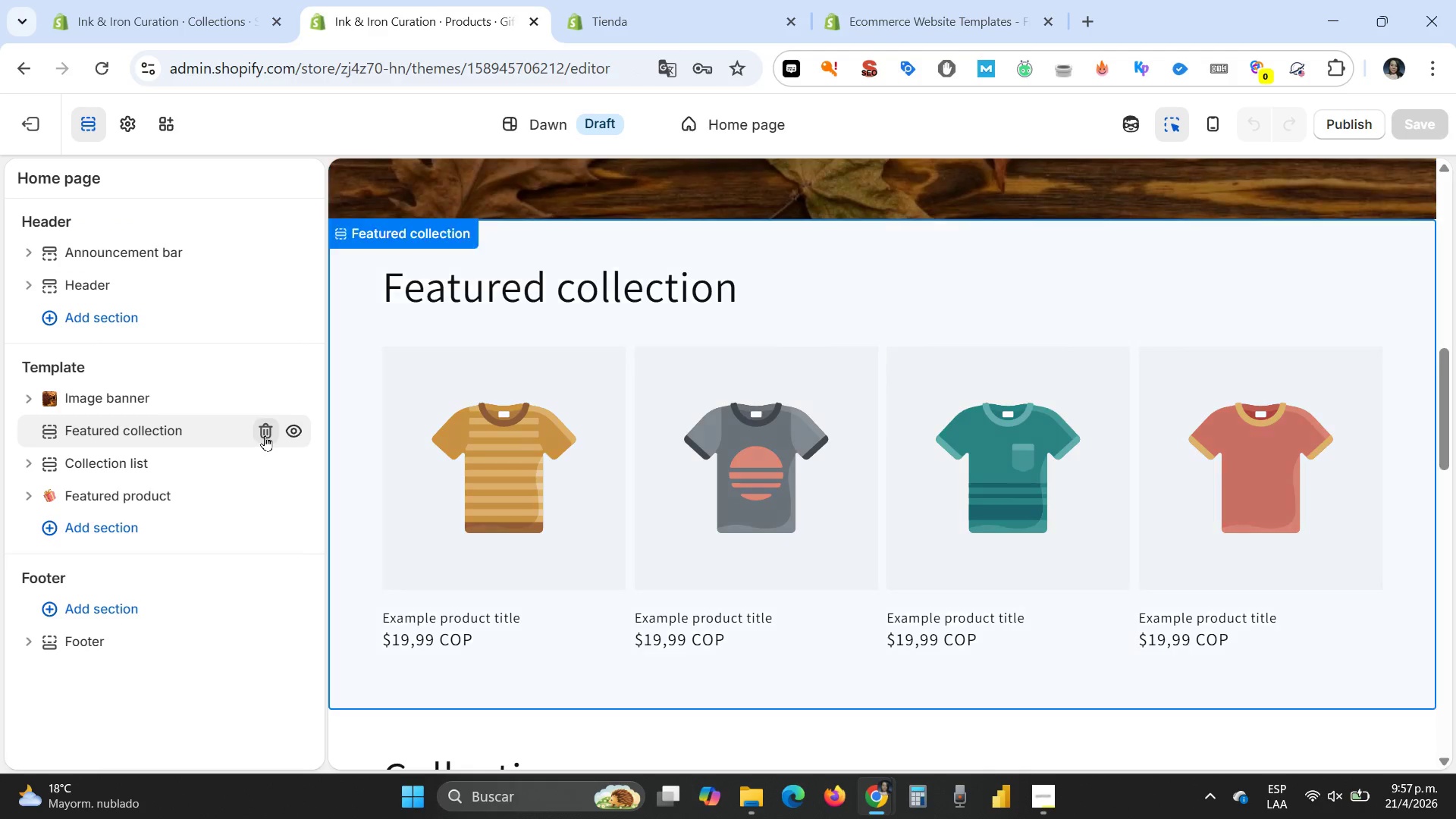 
left_click([265, 435])
 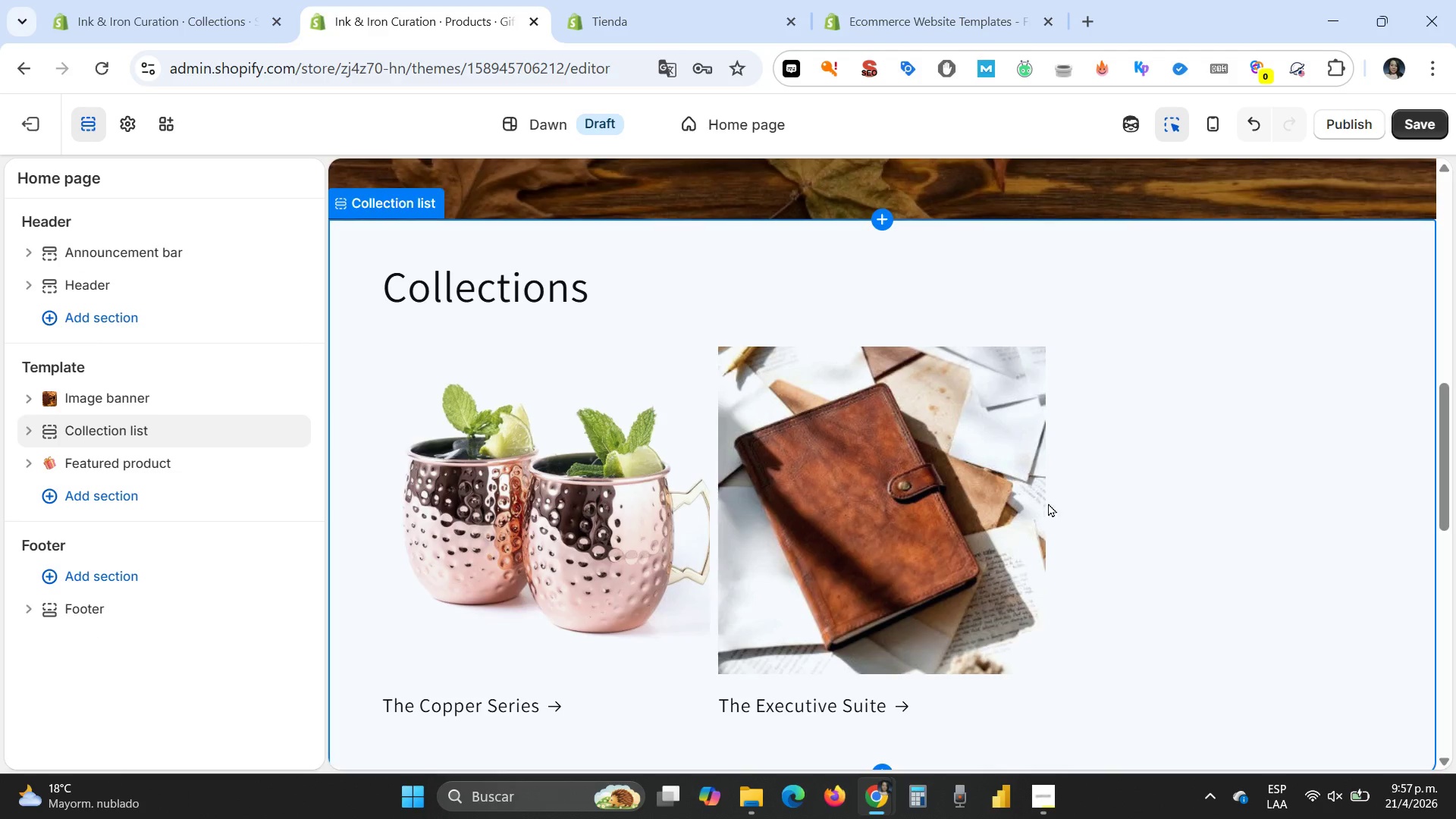 
scroll: coordinate [1046, 507], scroll_direction: down, amount: 4.0
 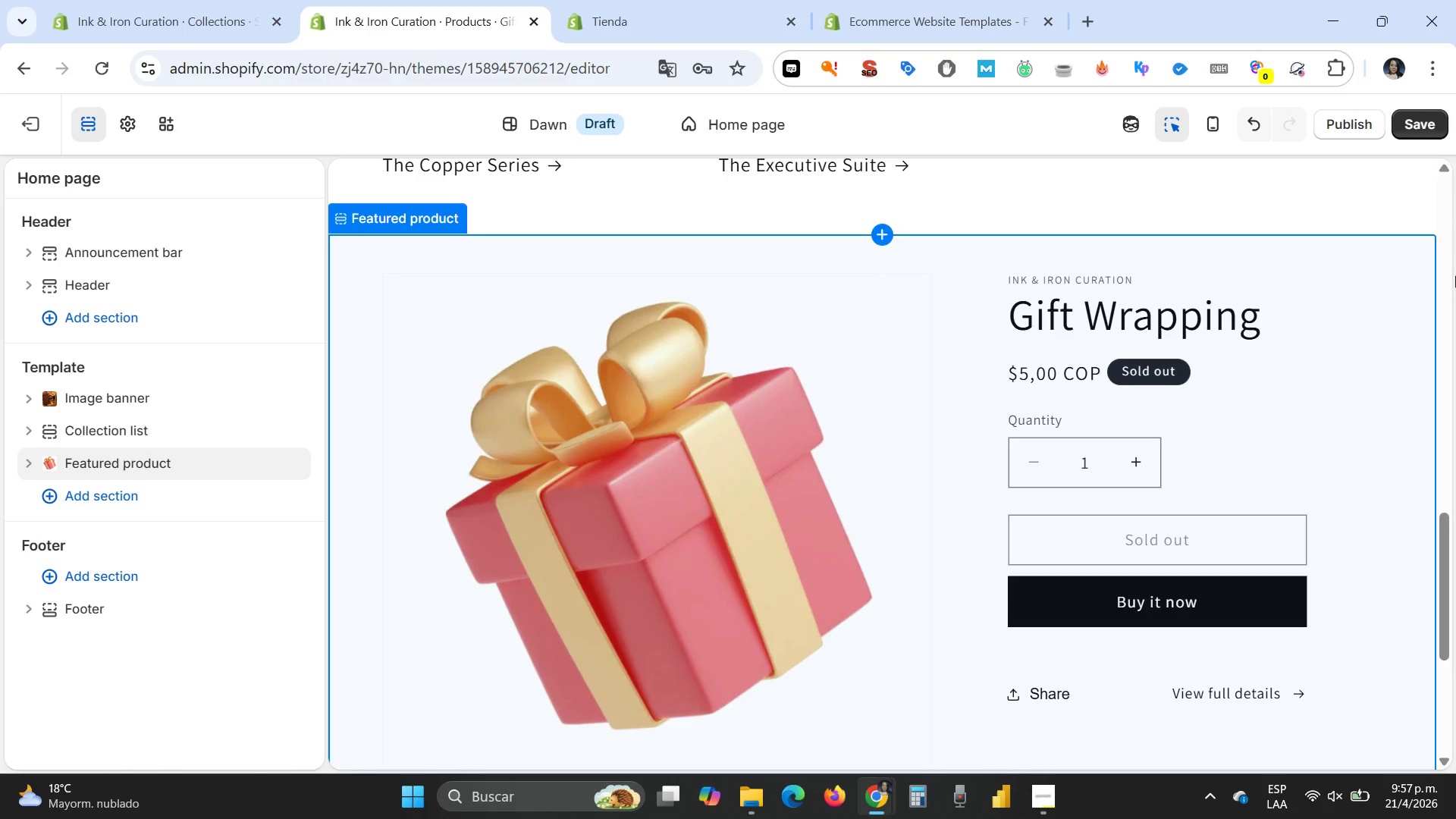 
left_click([1421, 118])
 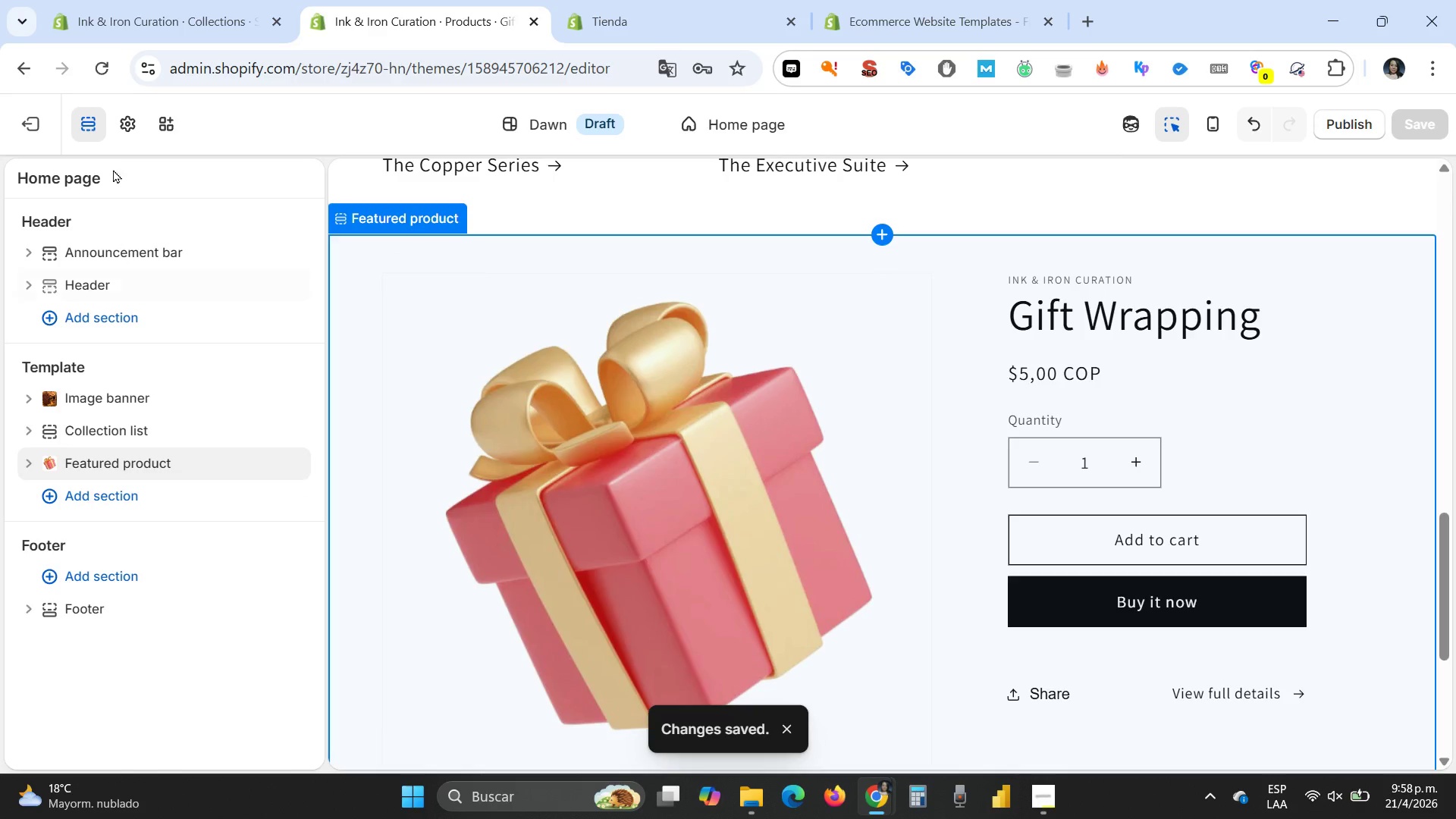 
wait(5.14)
 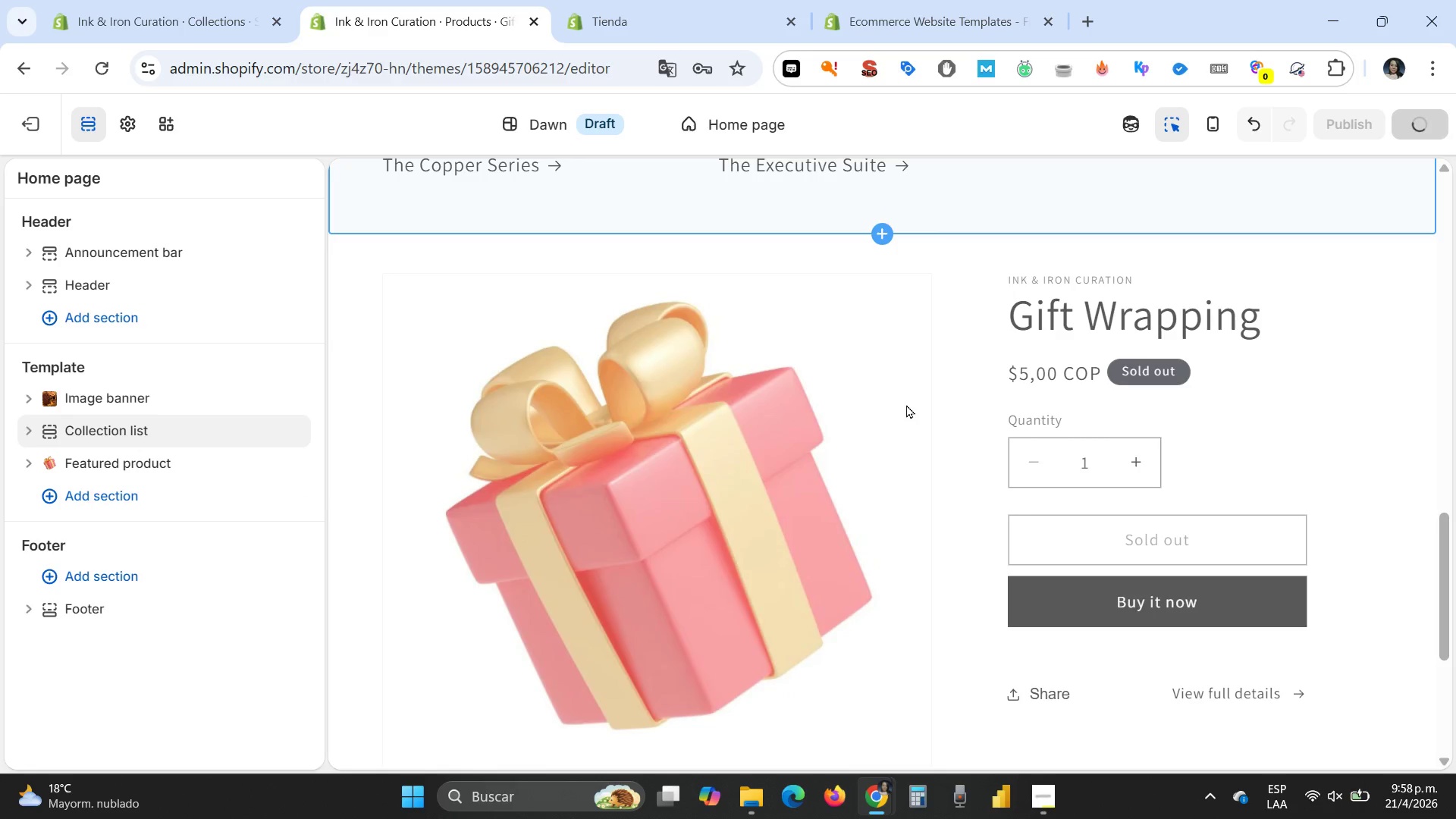 
left_click([35, 123])
 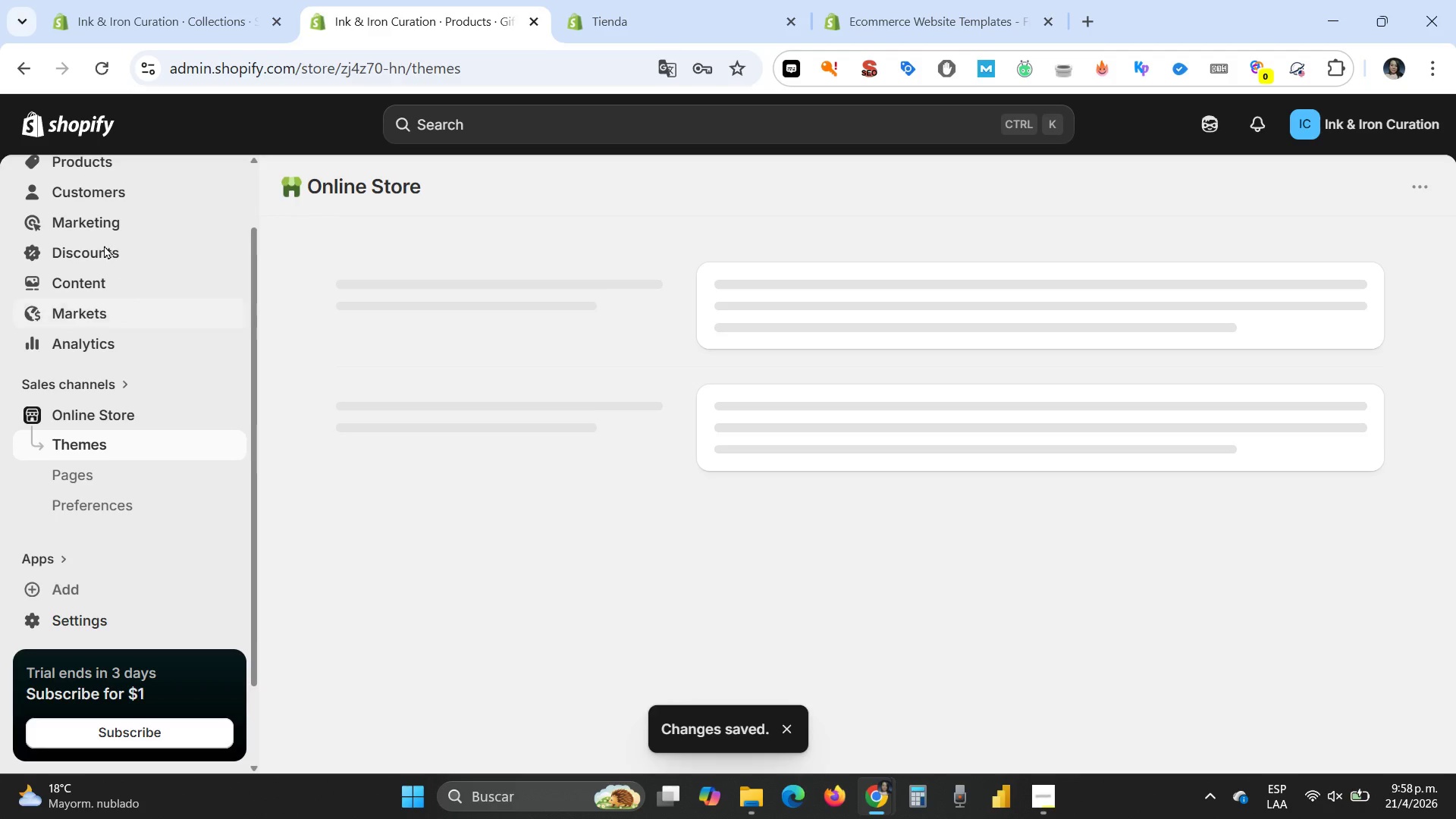 
scroll: coordinate [168, 328], scroll_direction: up, amount: 2.0
 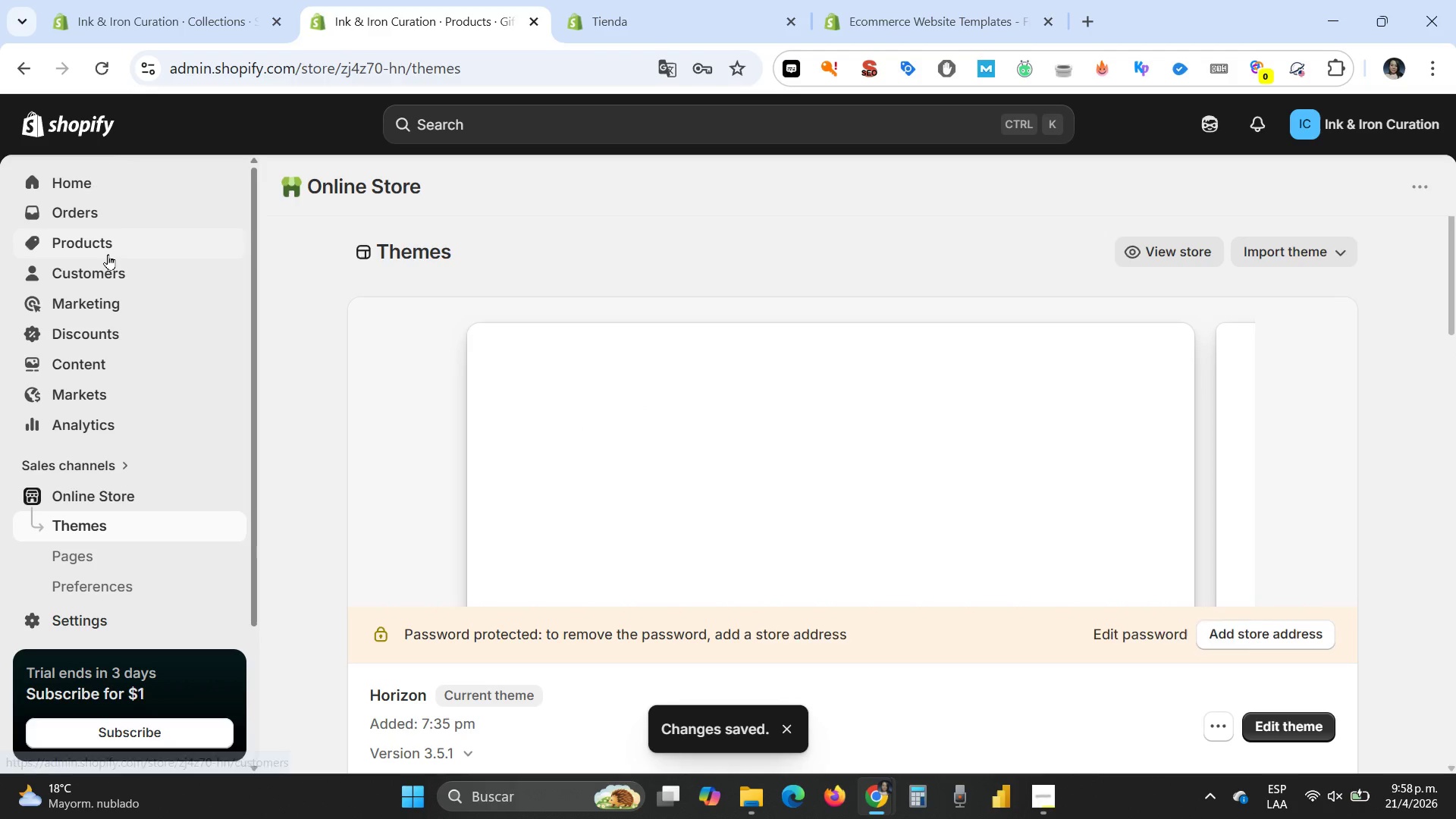 
left_click([98, 244])
 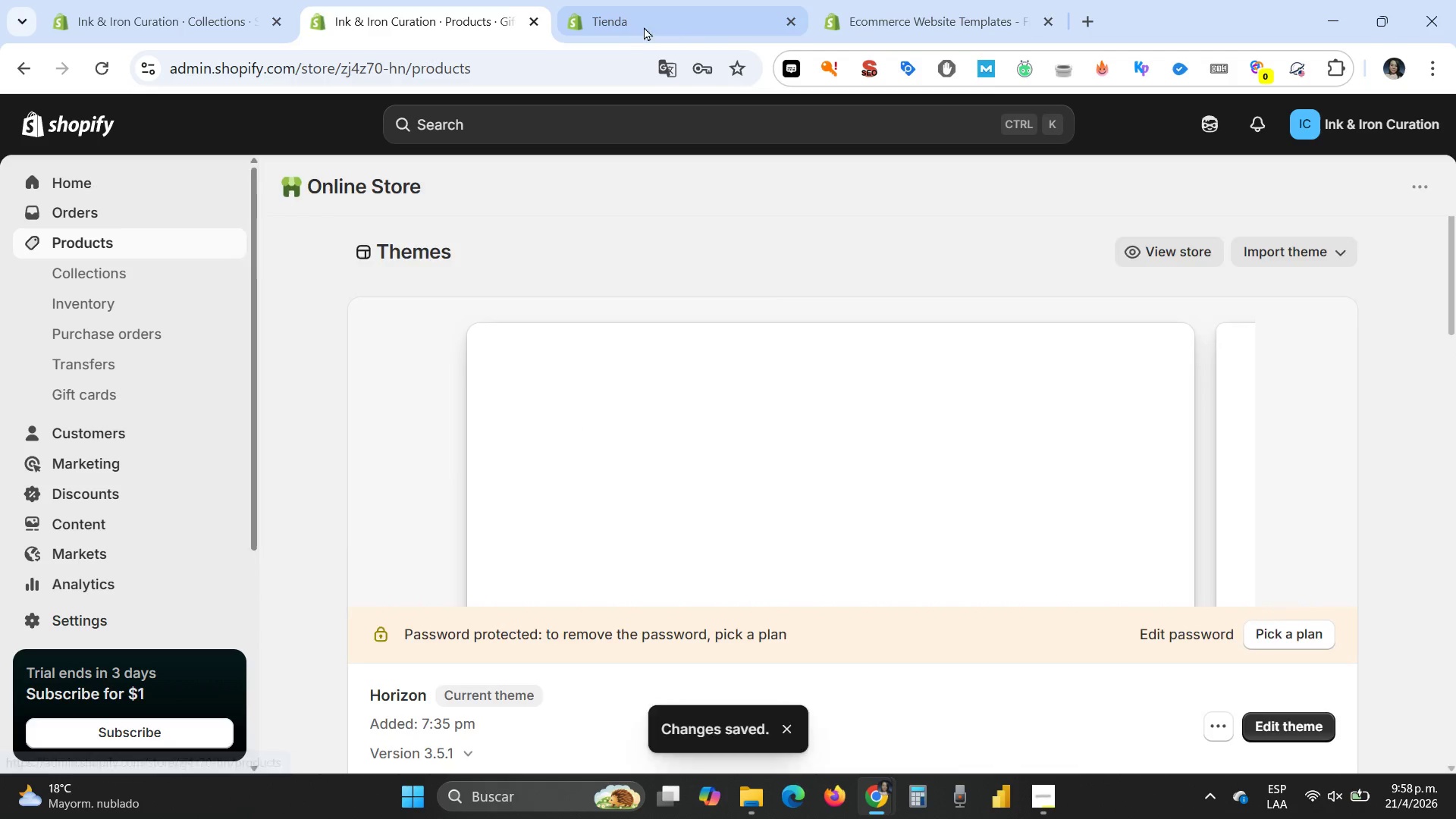 
left_click([628, 21])
 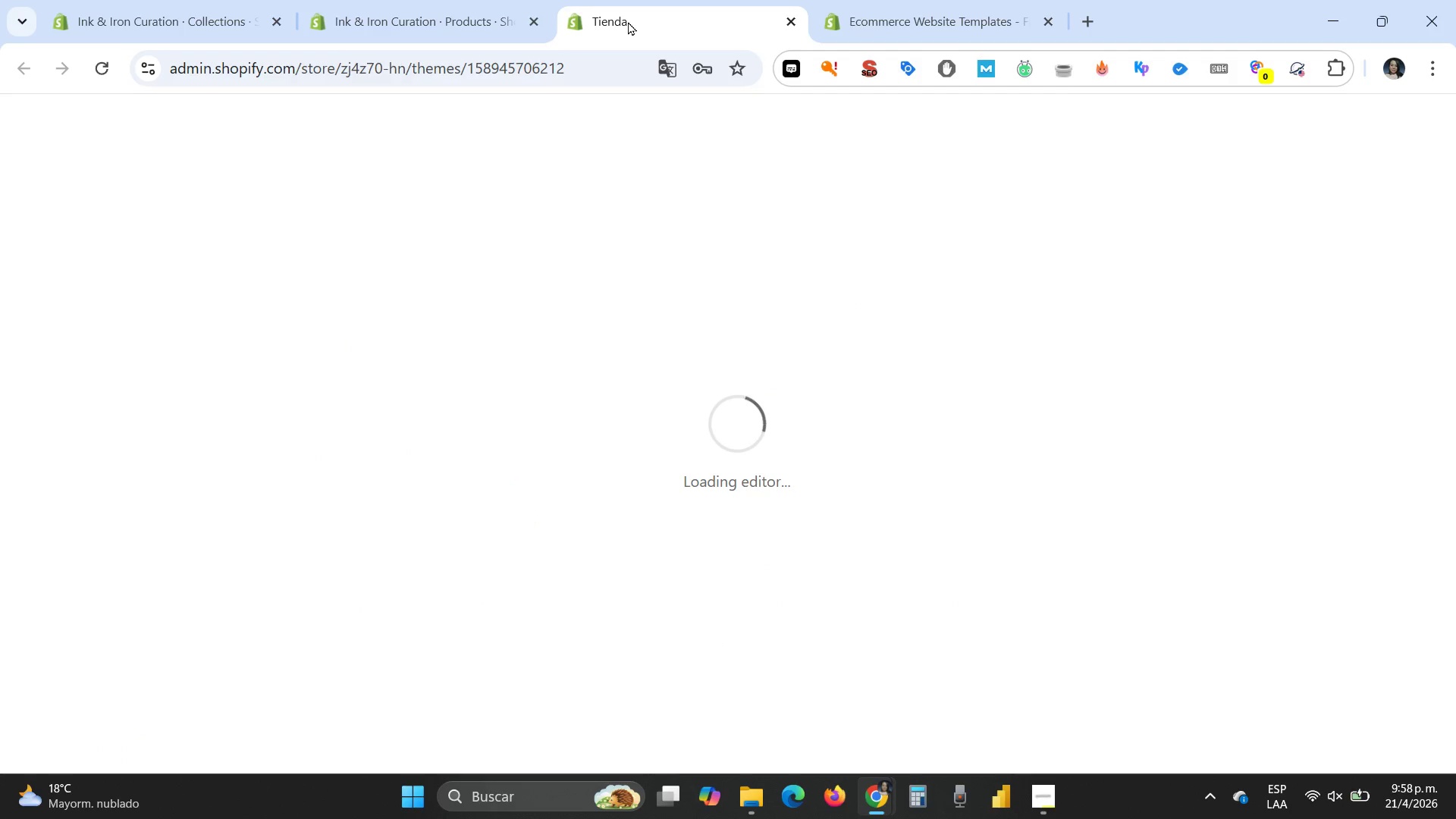 
left_click([466, 21])
 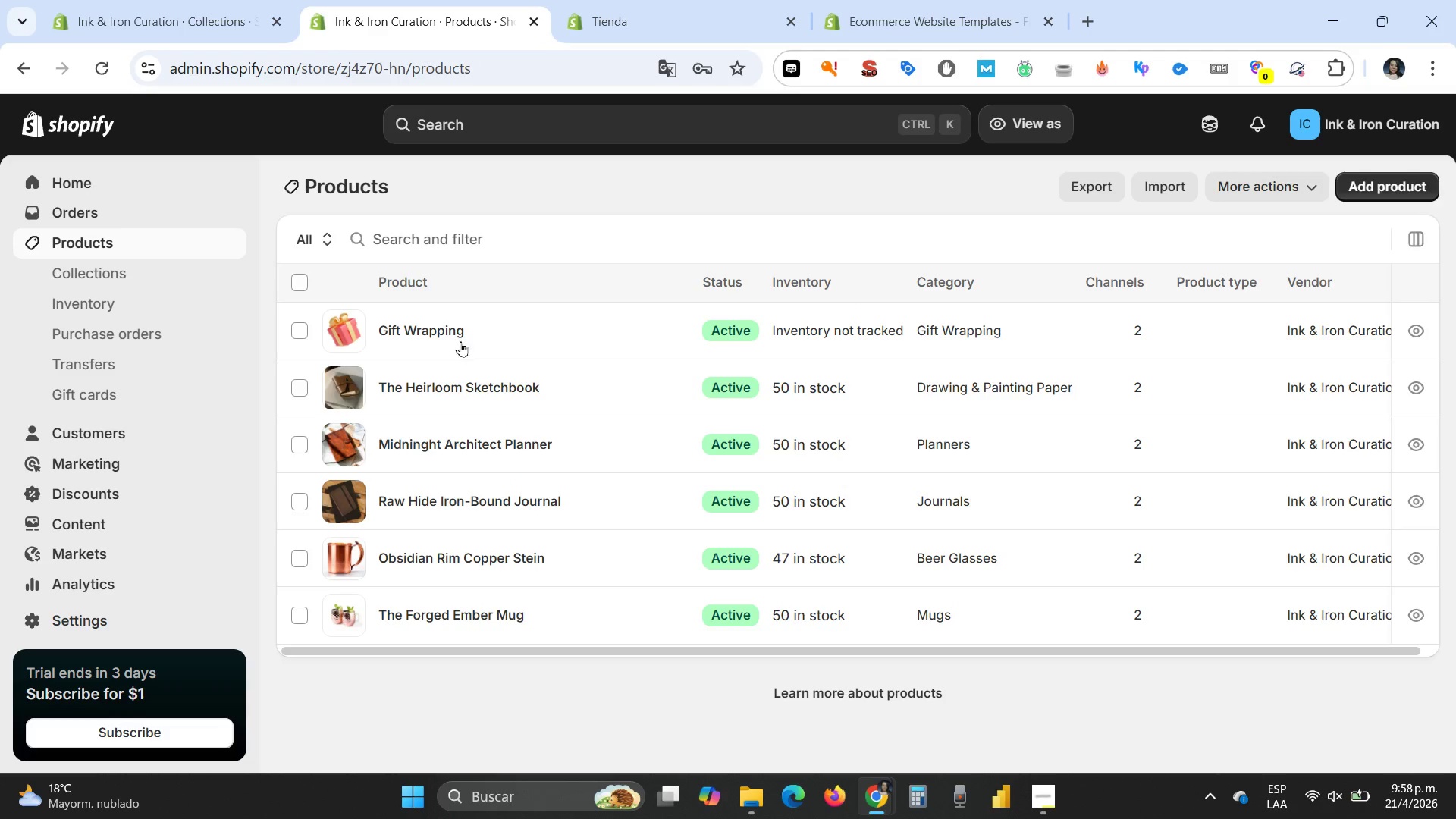 
left_click([431, 334])
 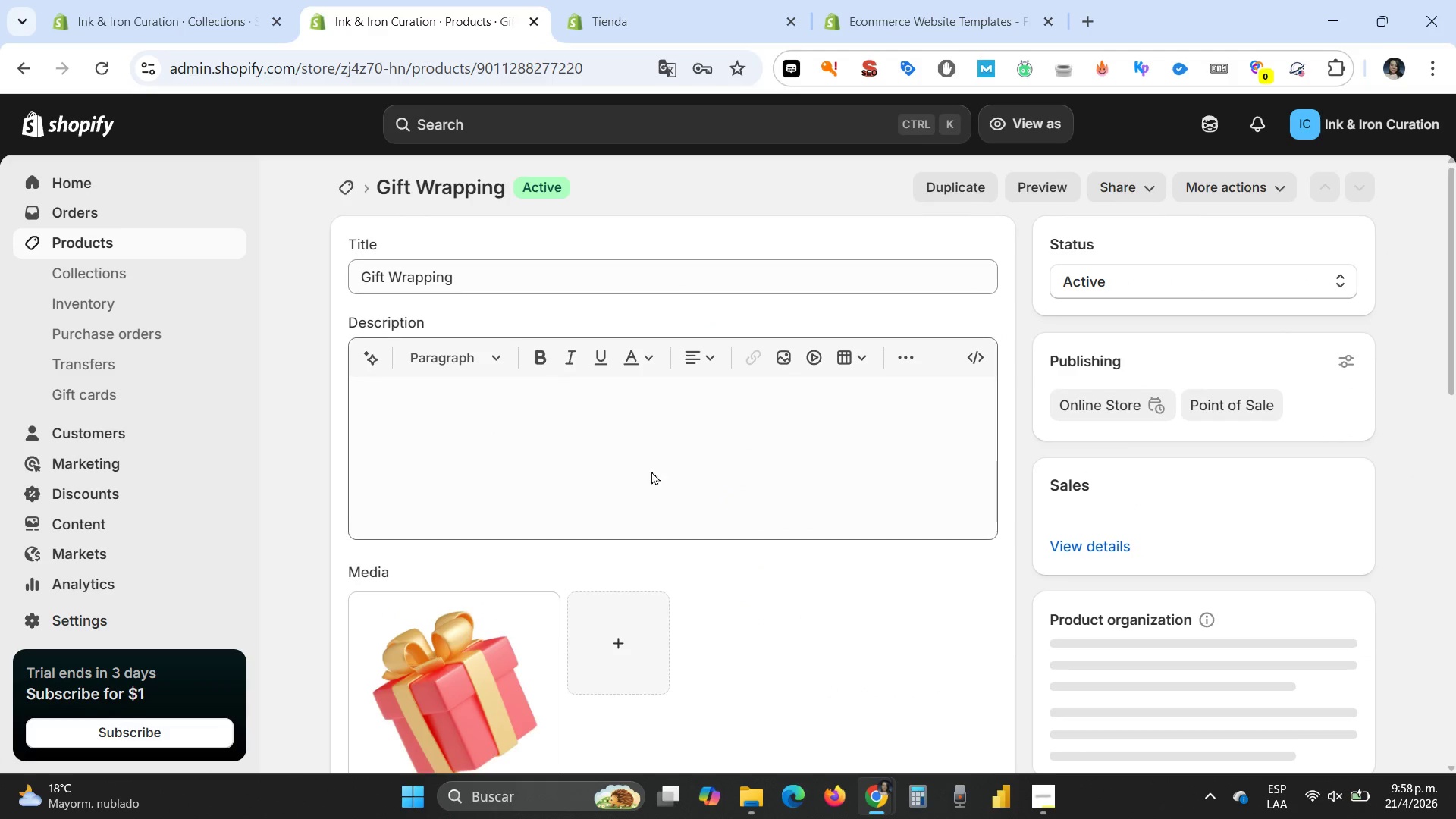 
scroll: coordinate [829, 645], scroll_direction: down, amount: 7.0
 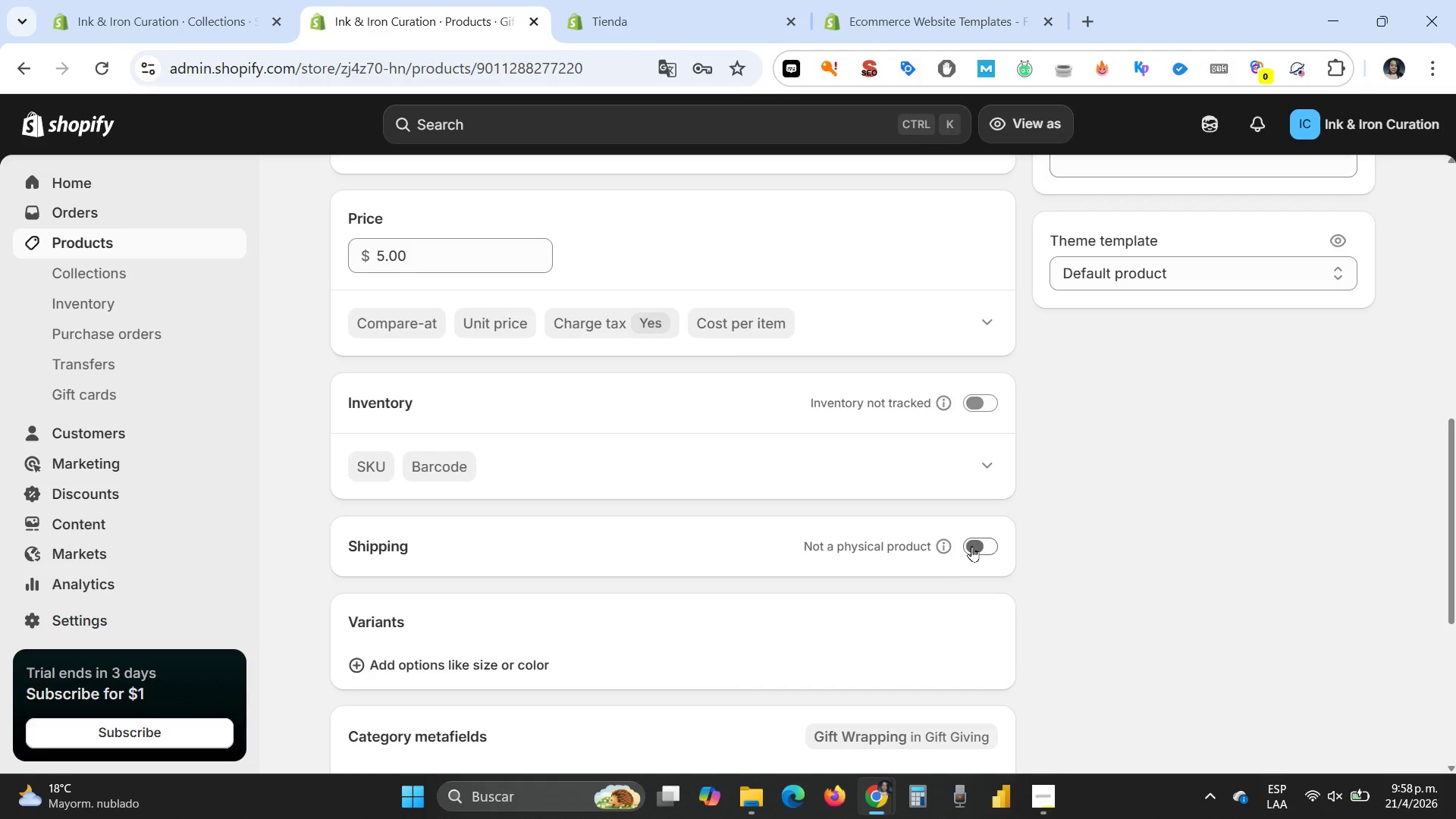 
left_click([987, 542])
 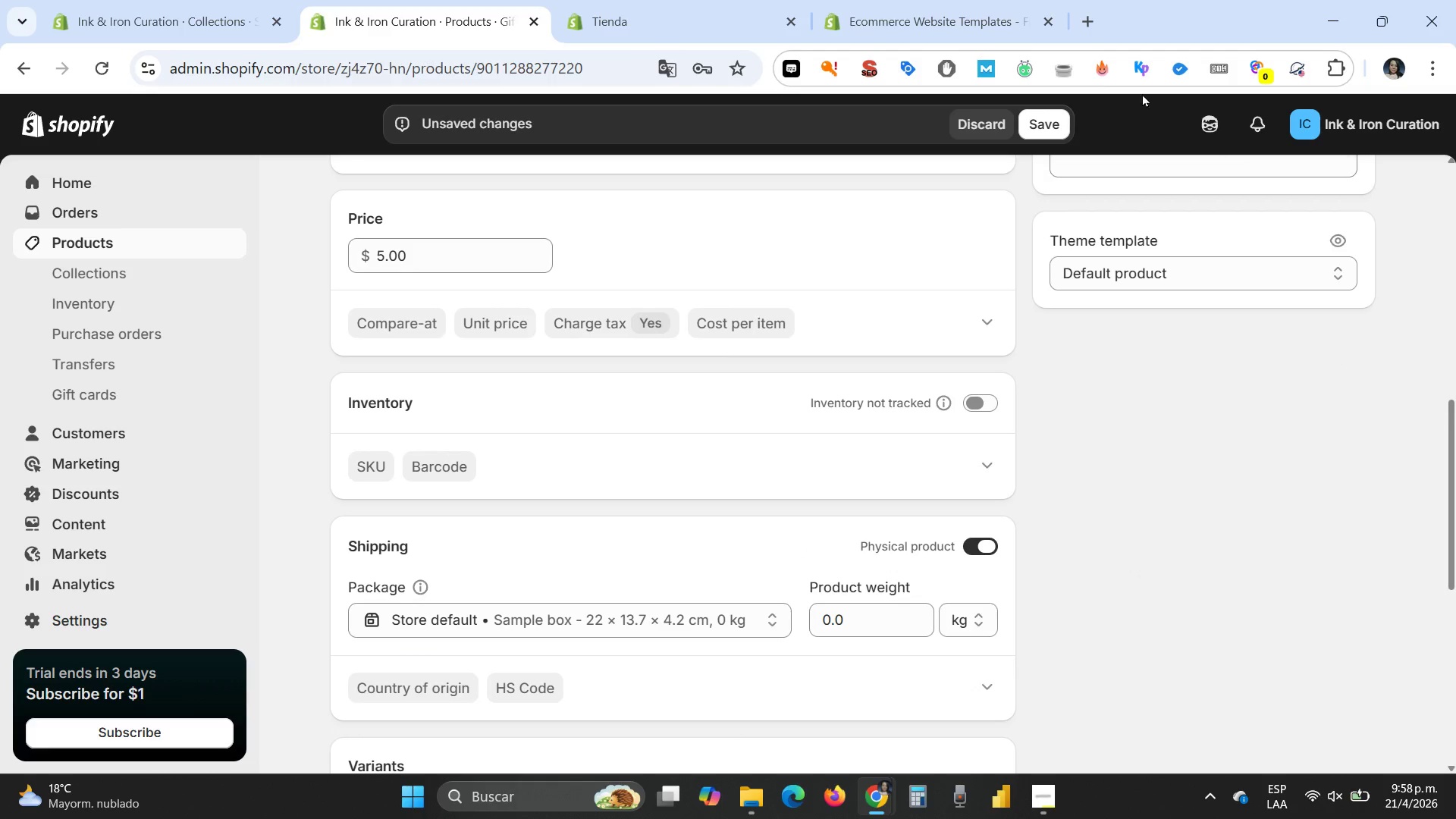 
left_click([1046, 133])
 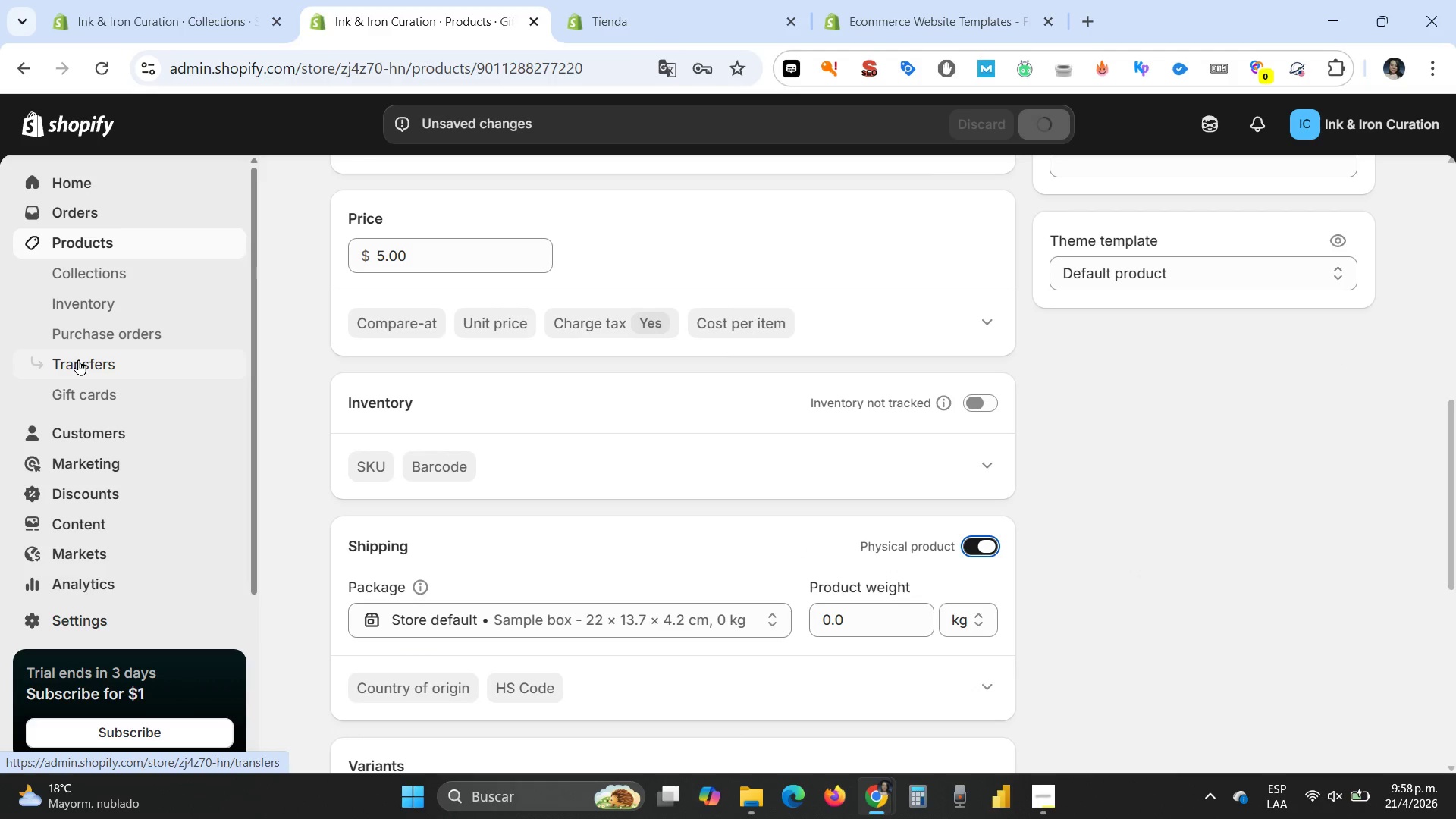 
scroll: coordinate [83, 369], scroll_direction: down, amount: 2.0
 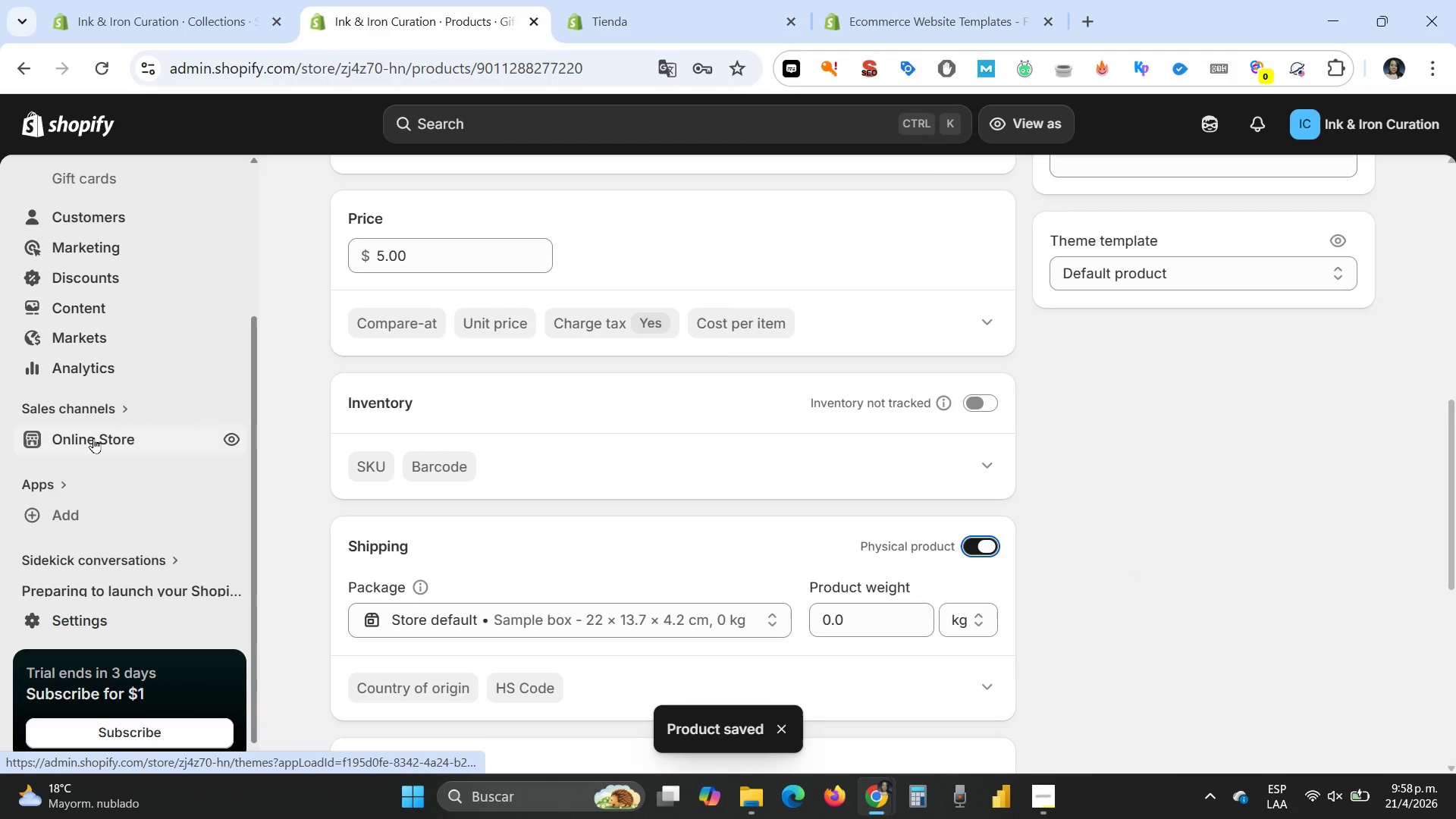 
left_click([94, 442])
 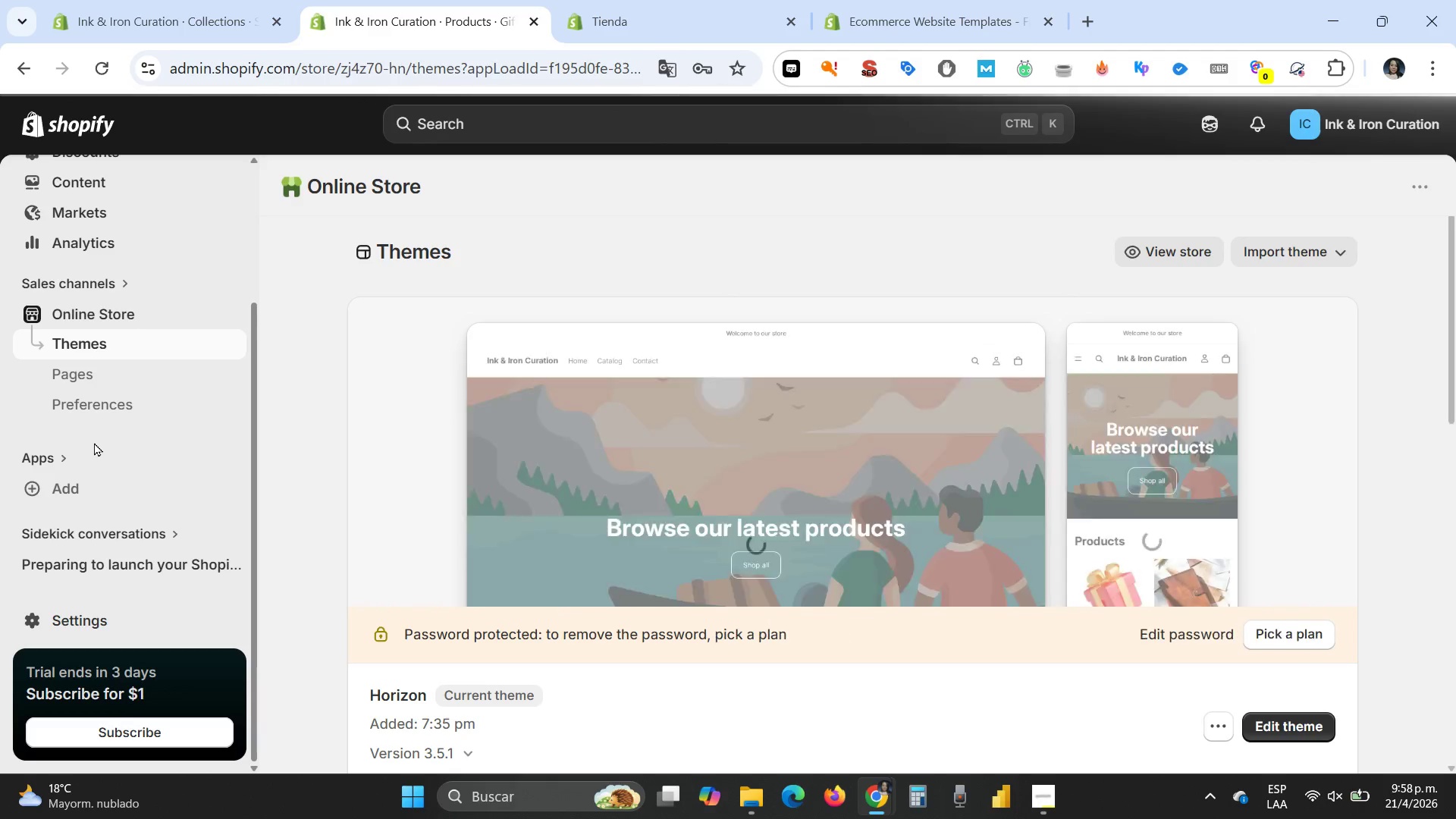 
wait(11.03)
 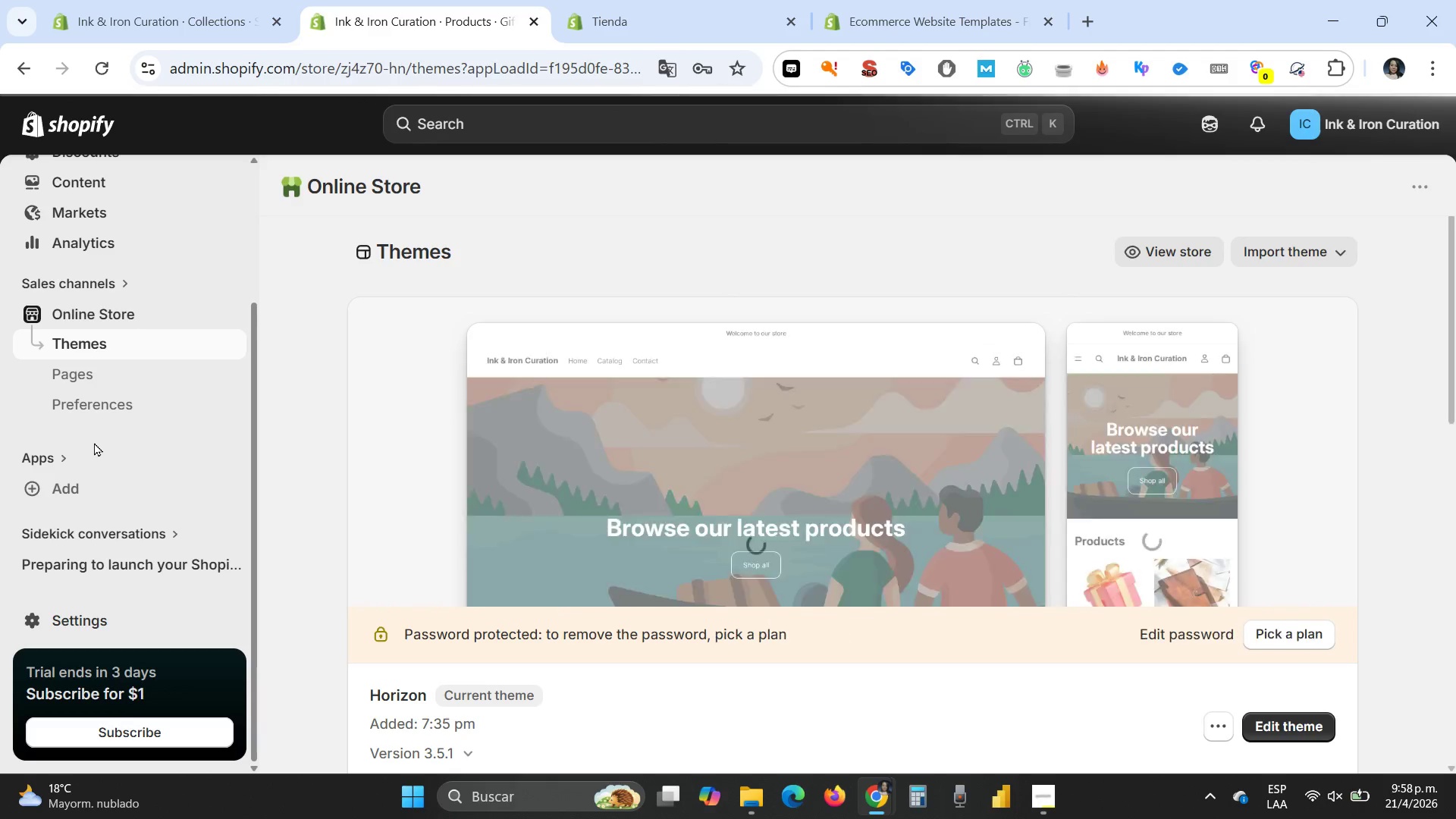 
scroll: coordinate [1444, 494], scroll_direction: down, amount: 6.0
 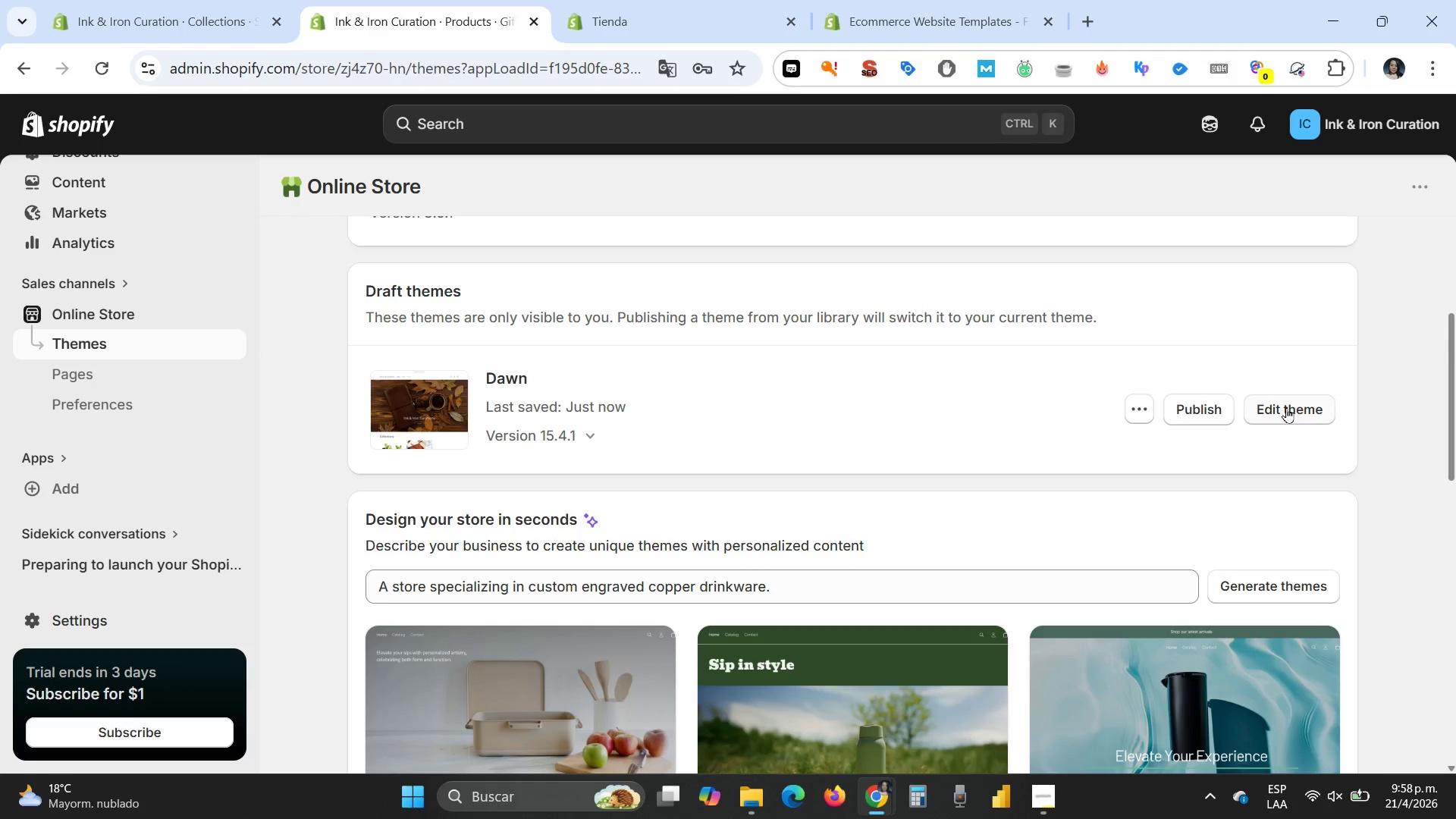 
left_click([1287, 409])
 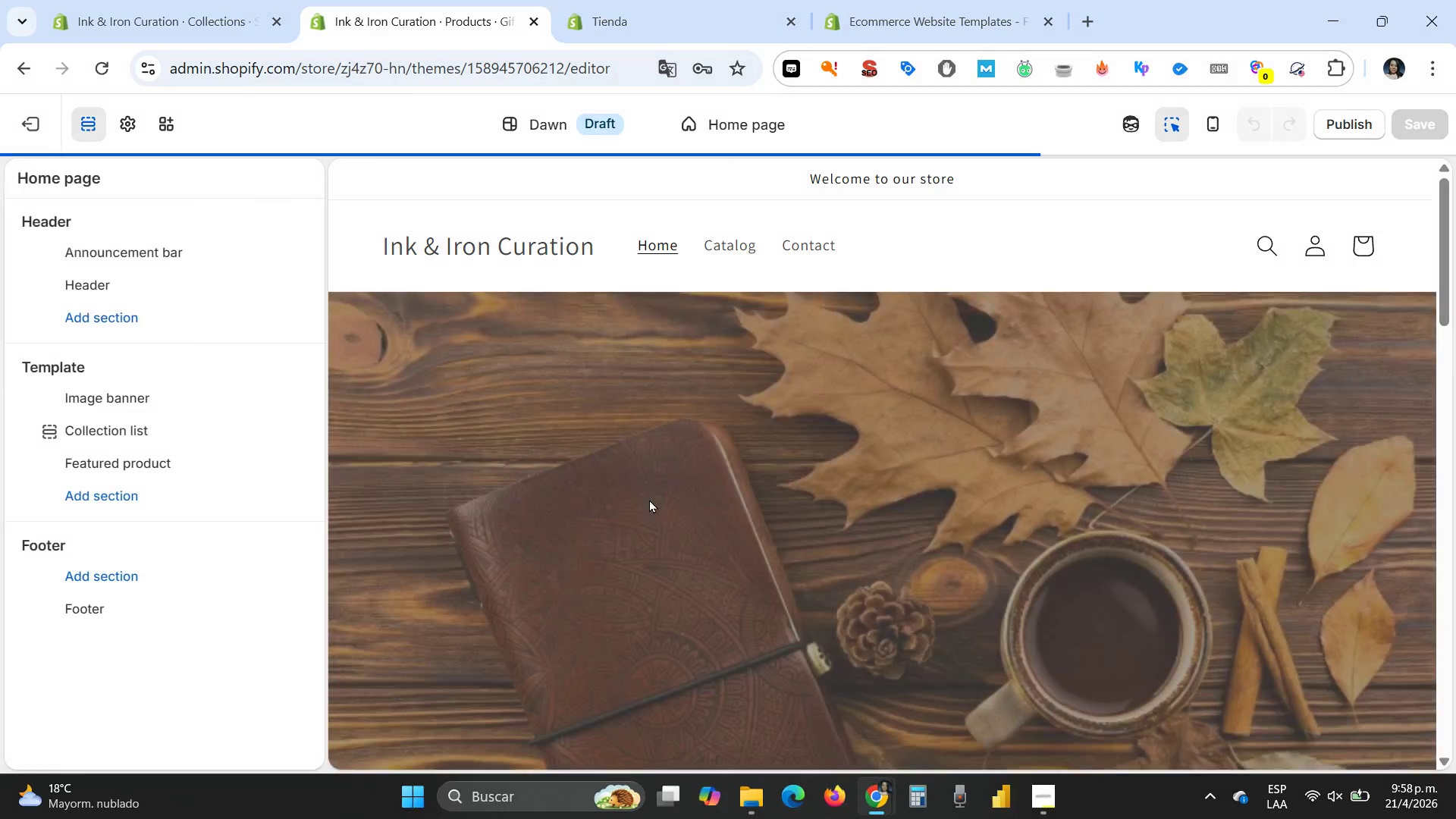 
scroll: coordinate [892, 447], scroll_direction: down, amount: 14.0
 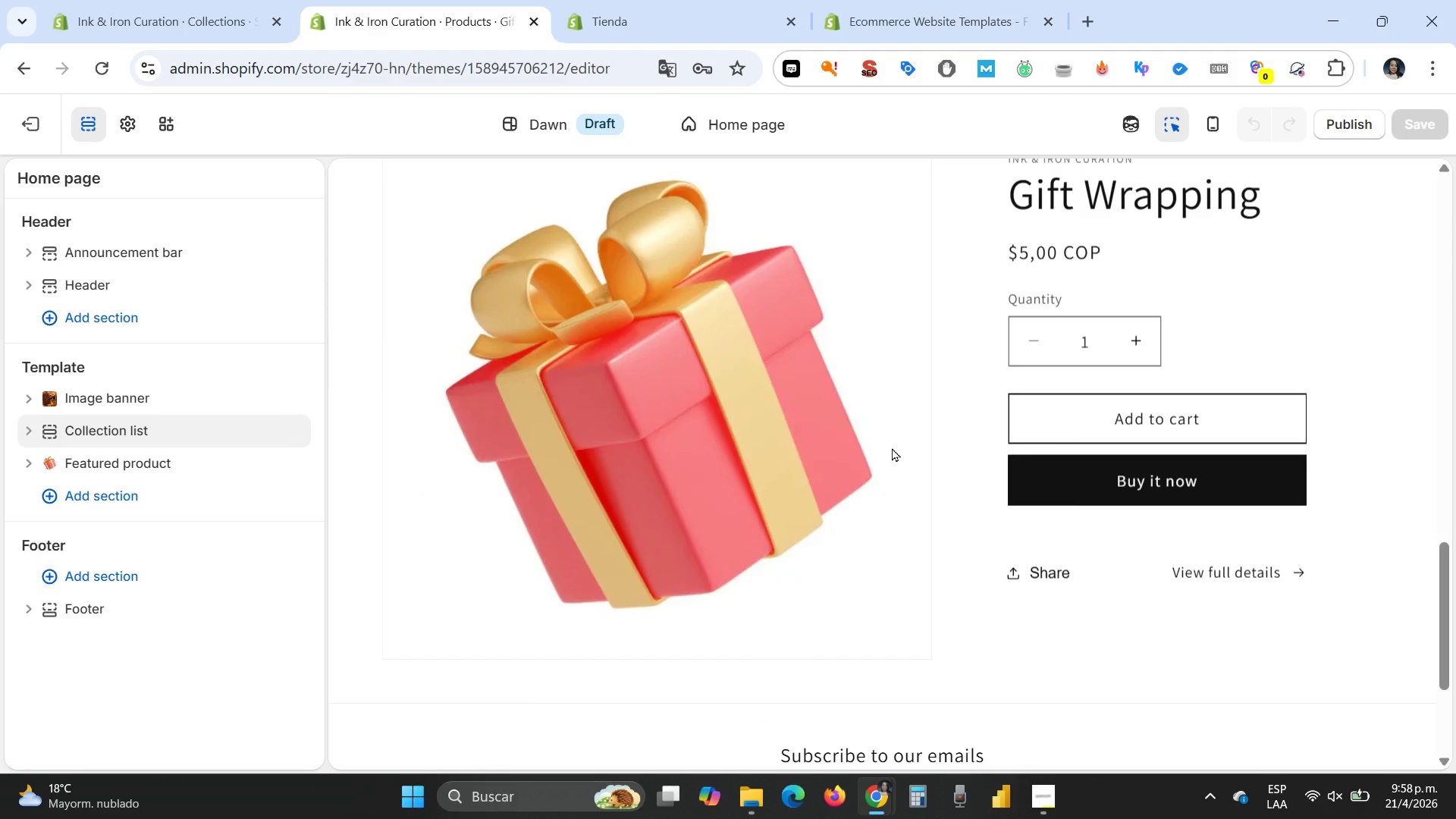 
scroll: coordinate [1168, 426], scroll_direction: up, amount: 12.0
 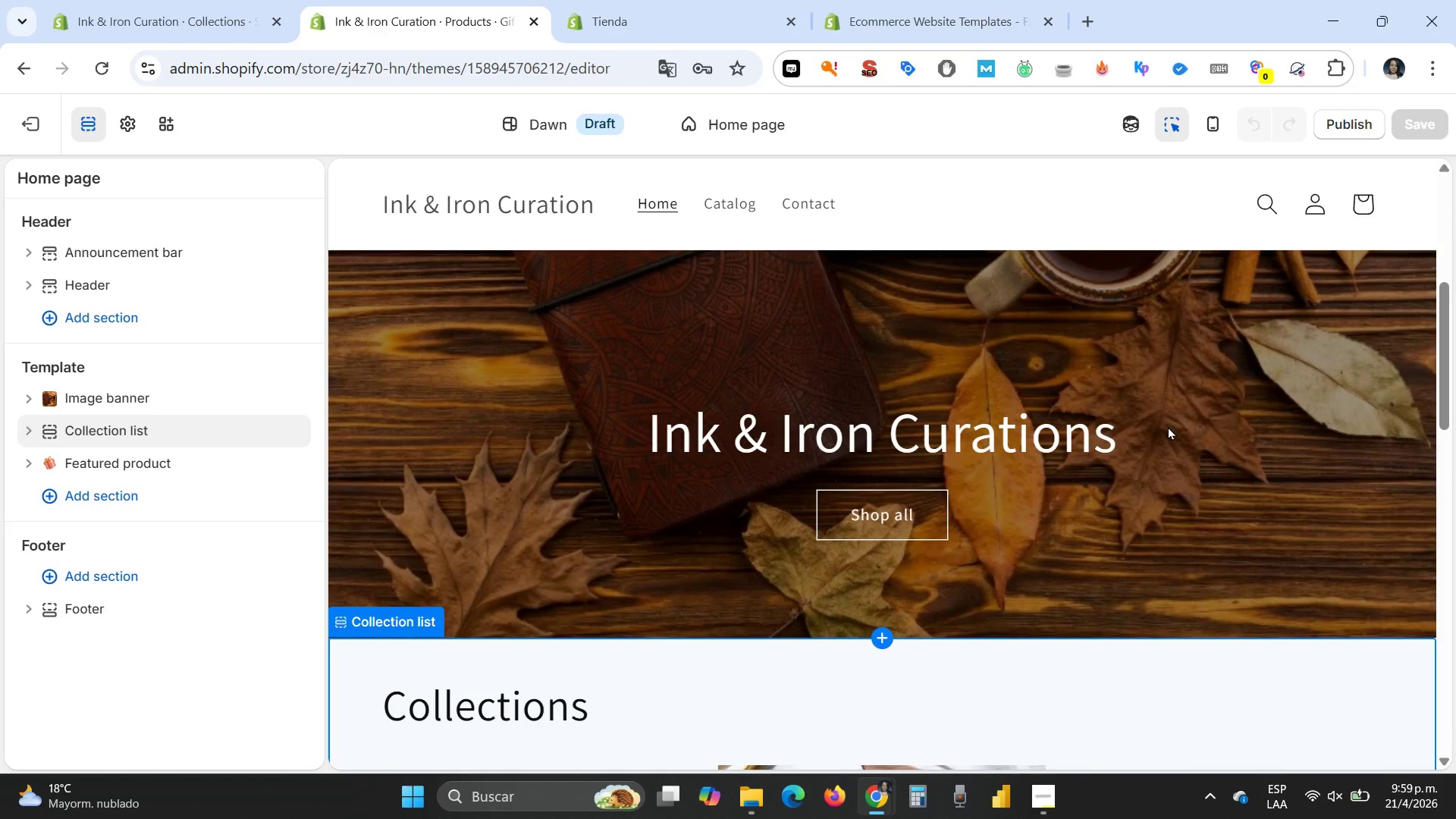 
wait(15.47)
 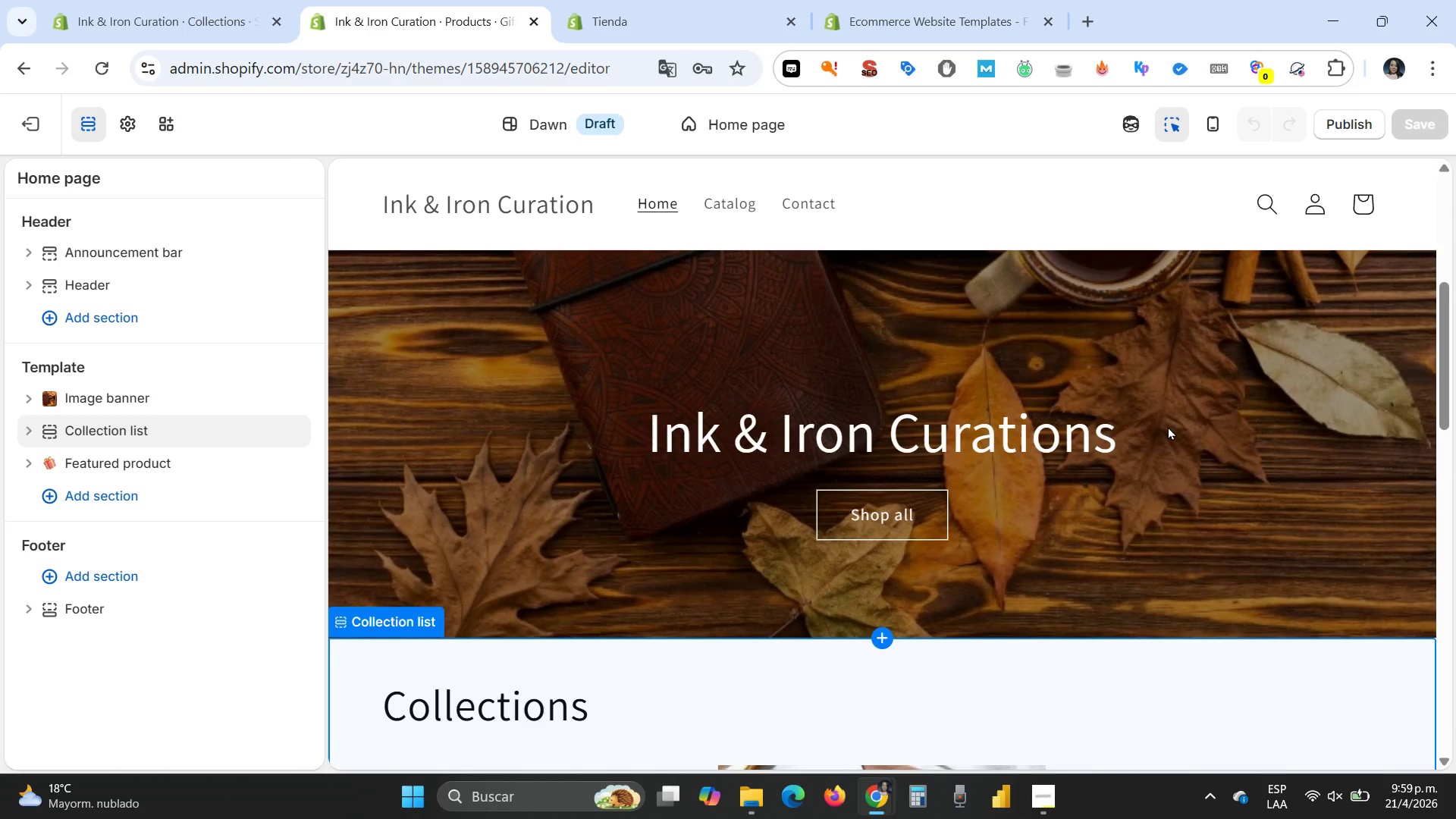 
left_click([633, 23])
 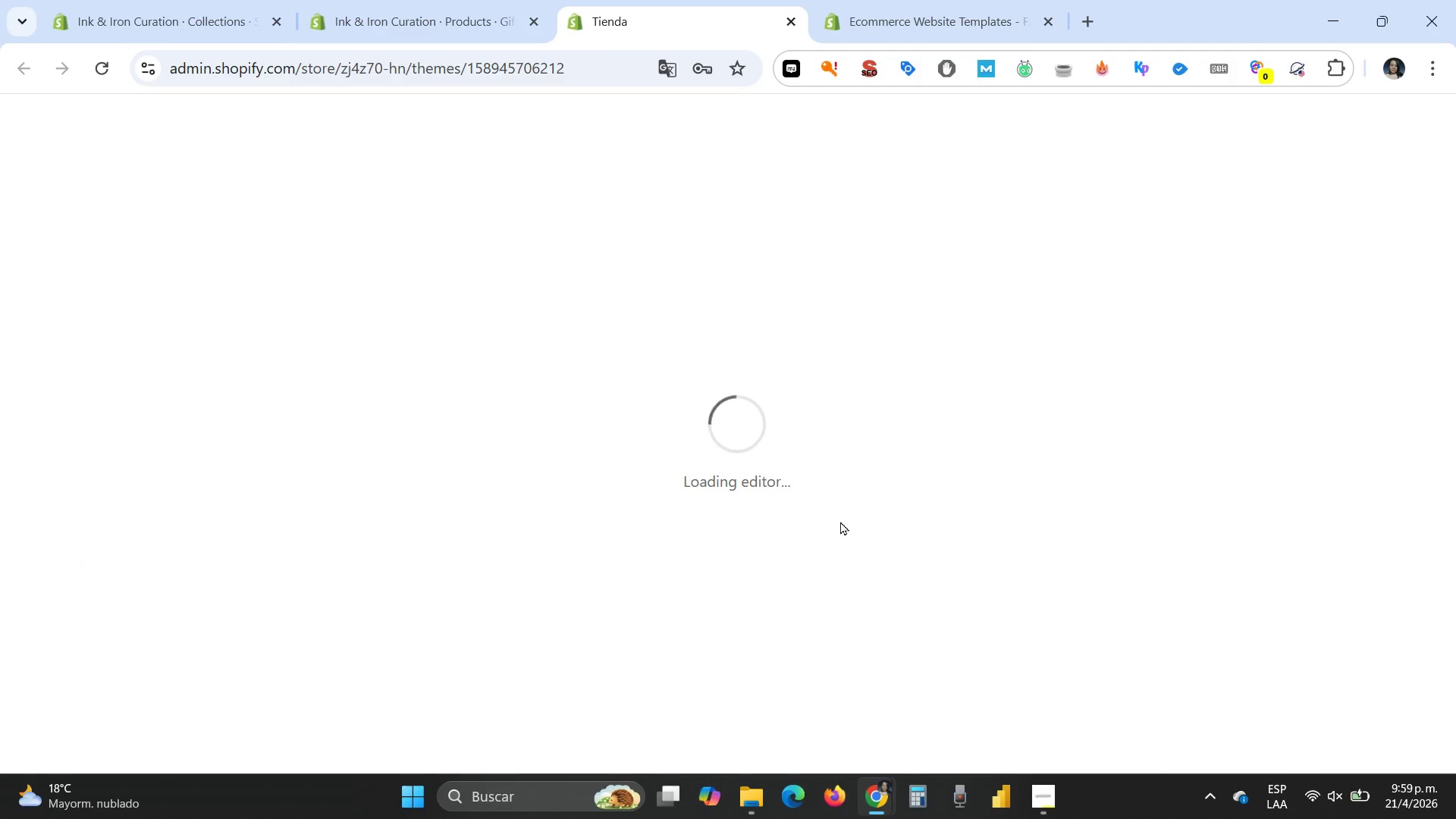 
mouse_move([450, 50])
 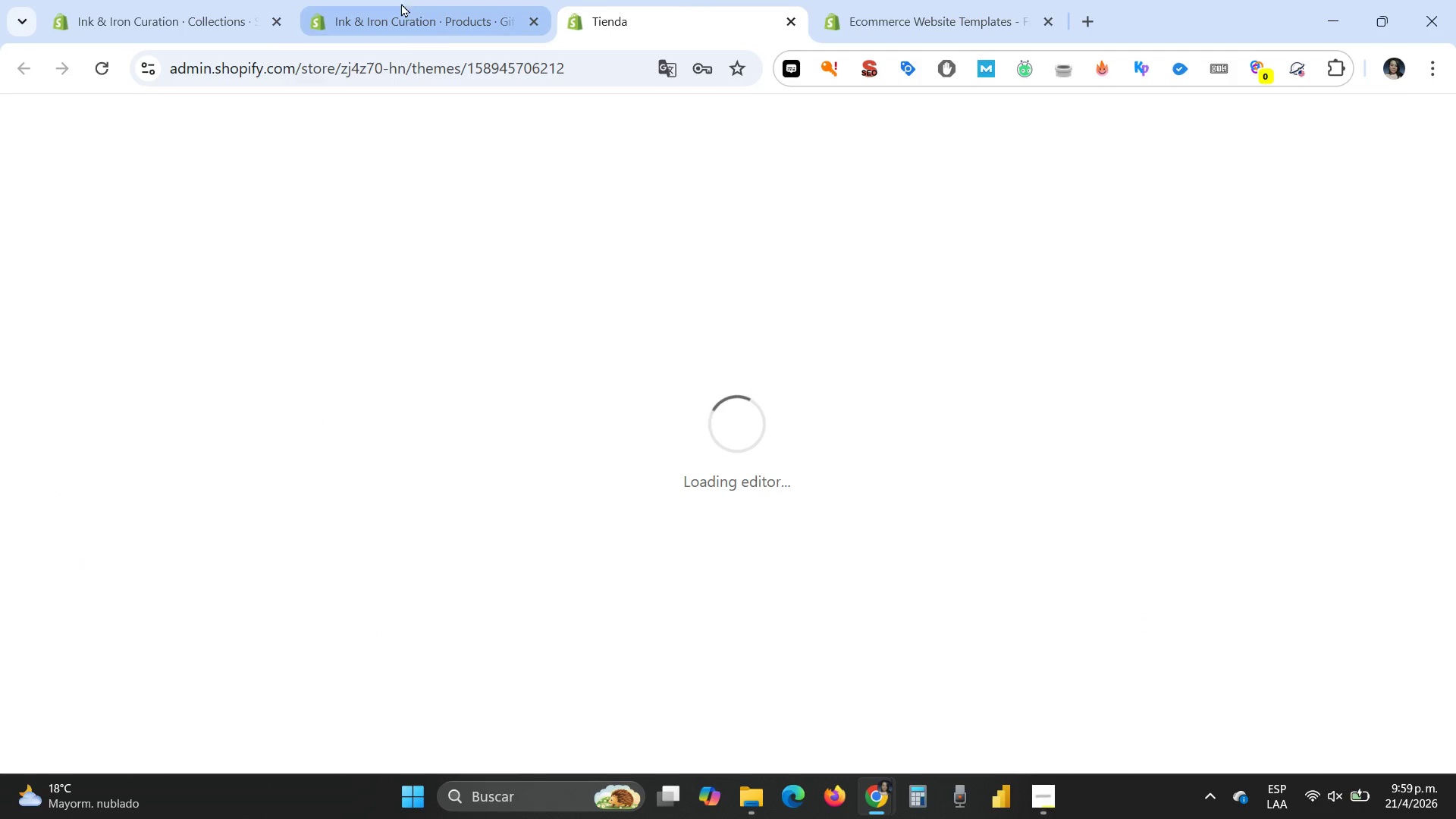 
left_click([401, 23])
 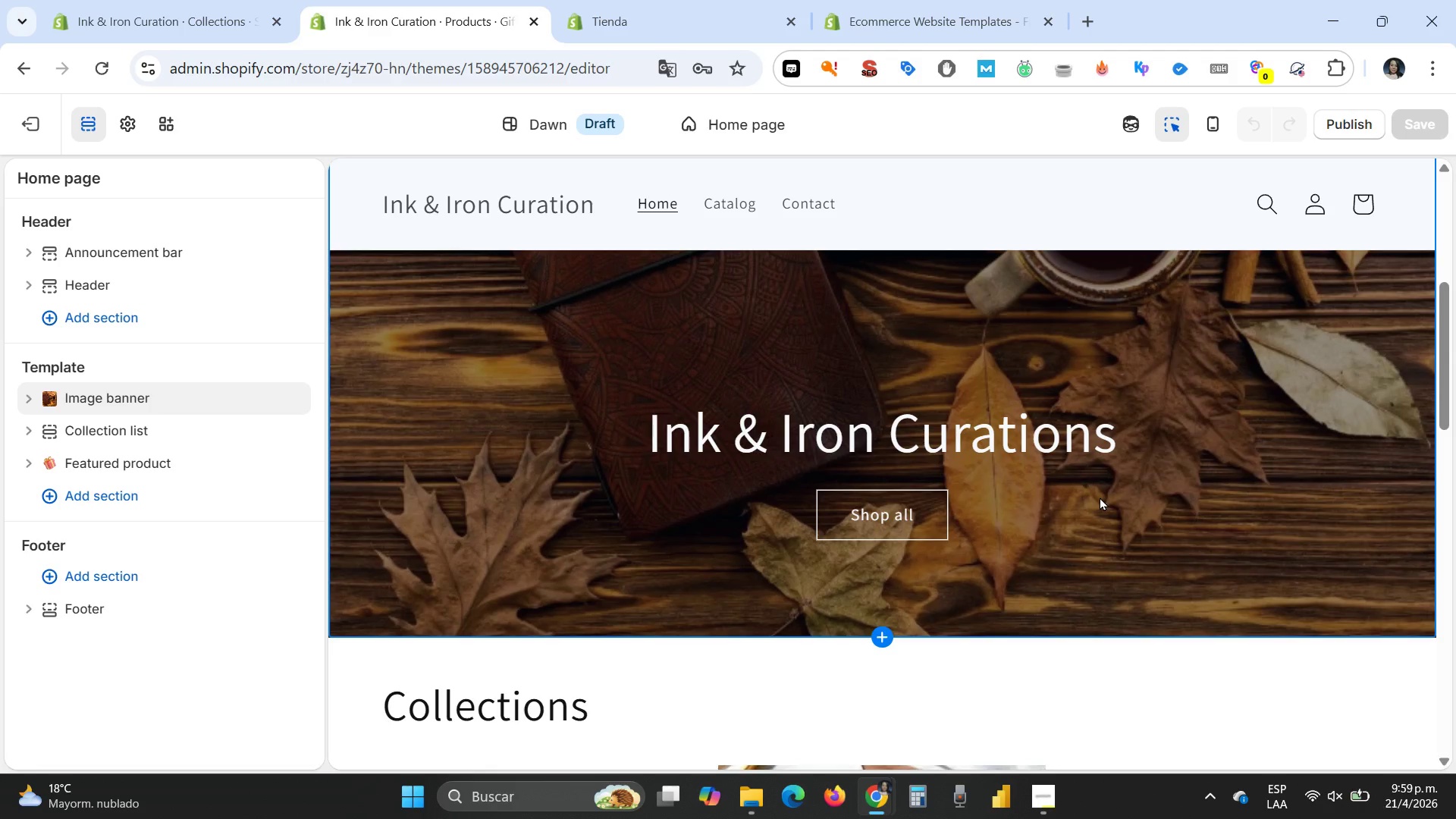 
wait(14.39)
 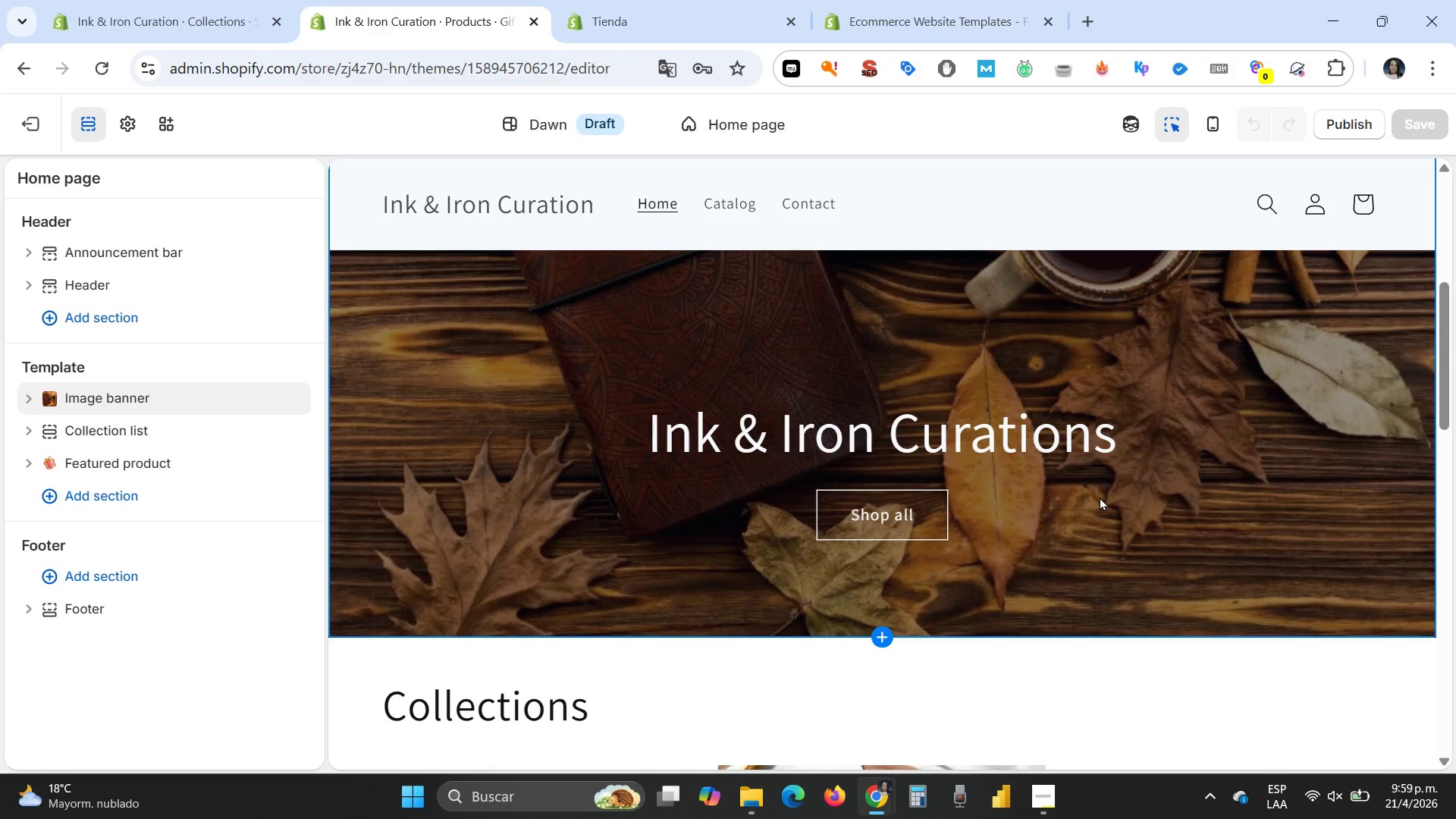 
scroll: coordinate [1100, 497], scroll_direction: up, amount: 2.0
 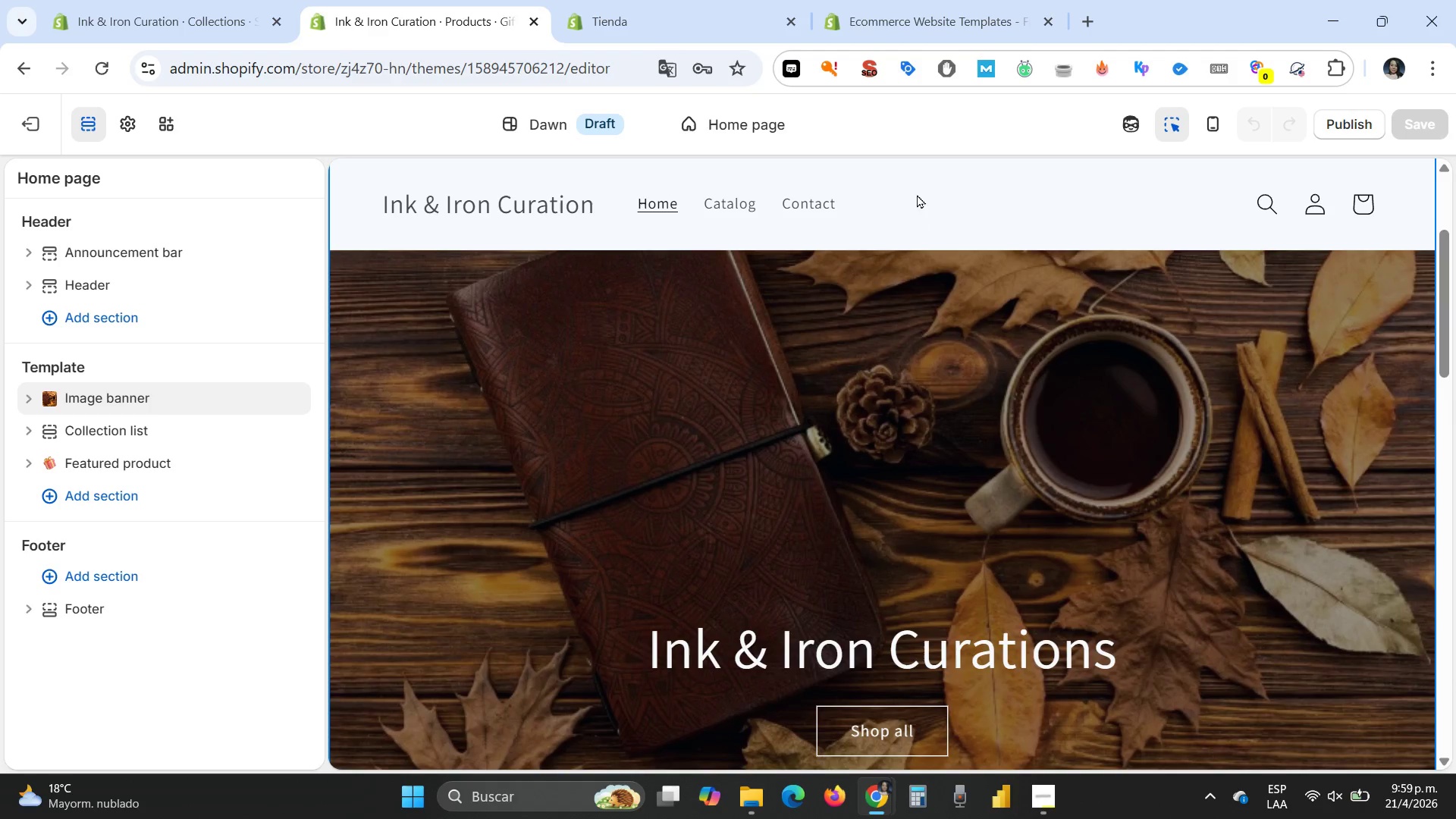 
left_click([738, 122])
 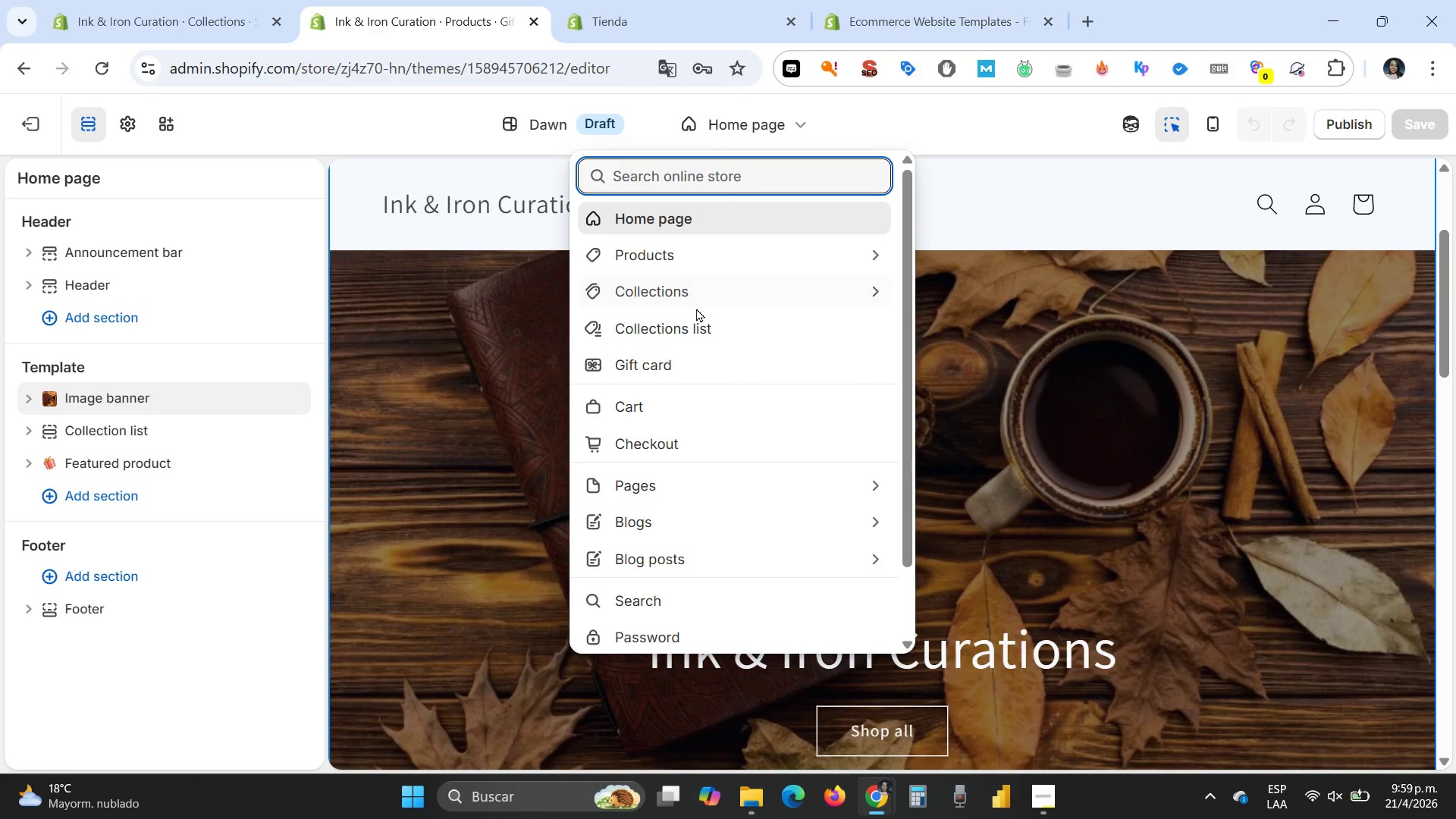 
left_click([662, 62])
 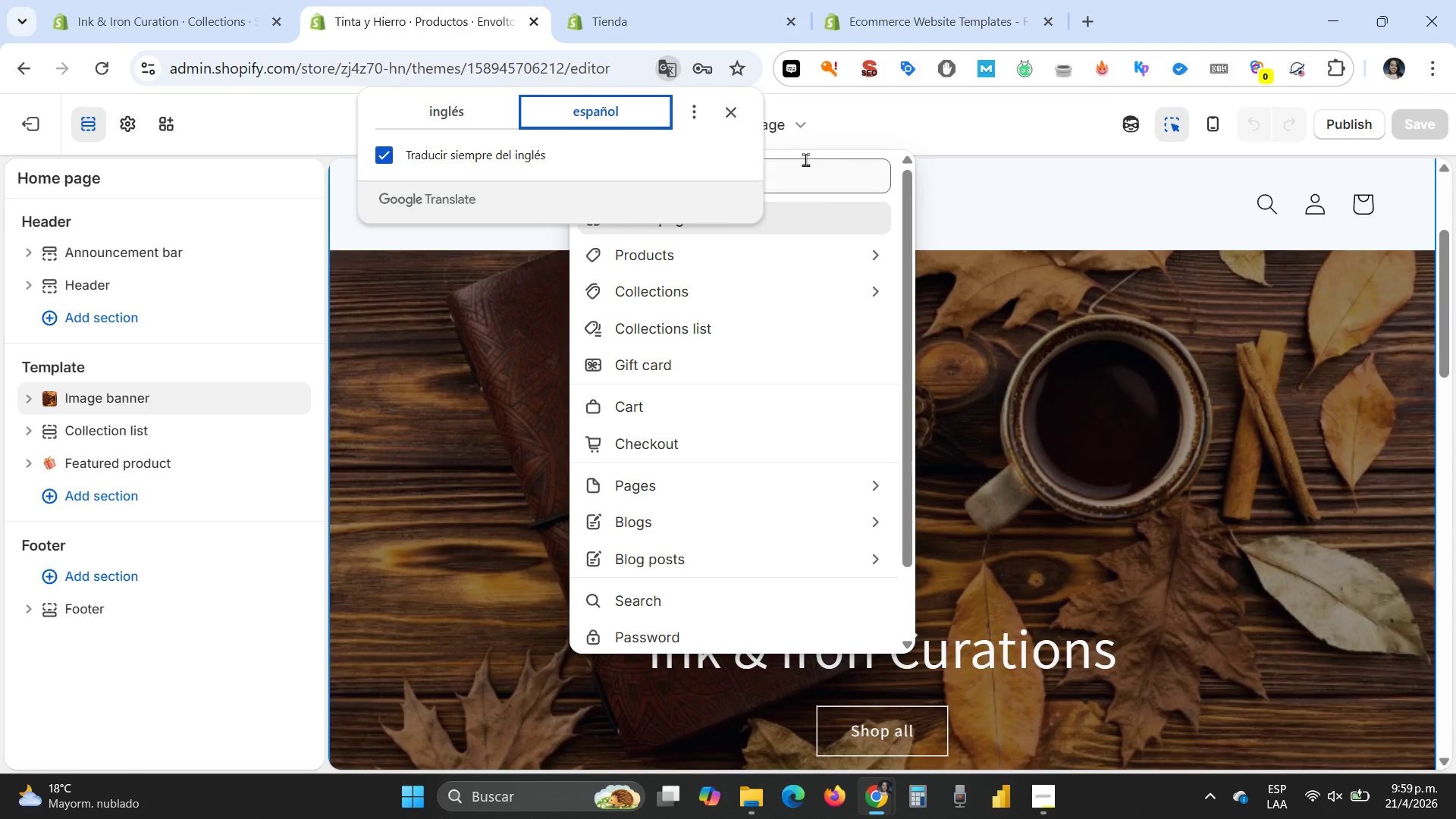 
scroll: coordinate [697, 458], scroll_direction: none, amount: 0.0
 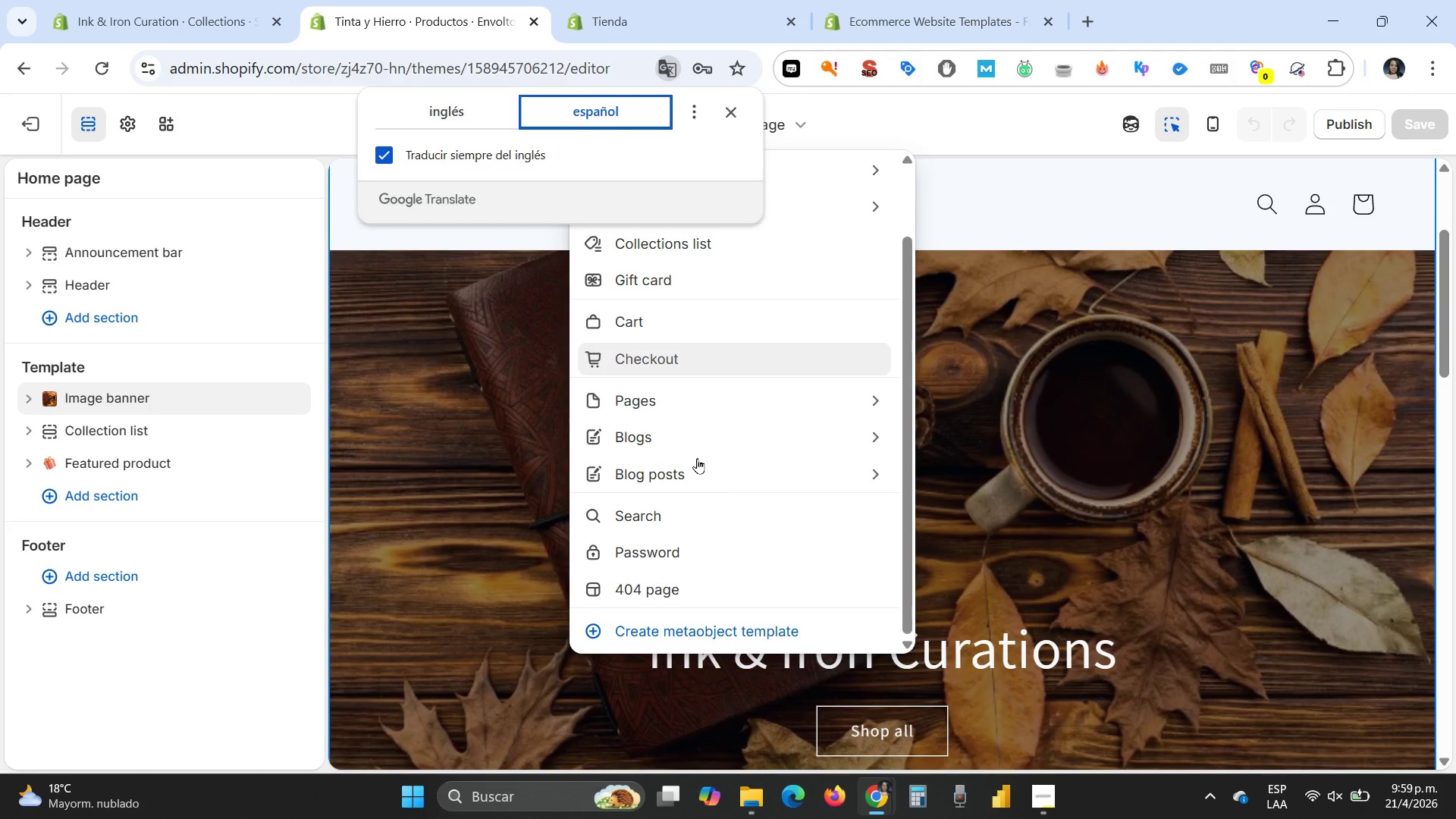 
scroll: coordinate [697, 458], scroll_direction: down, amount: 2.0
 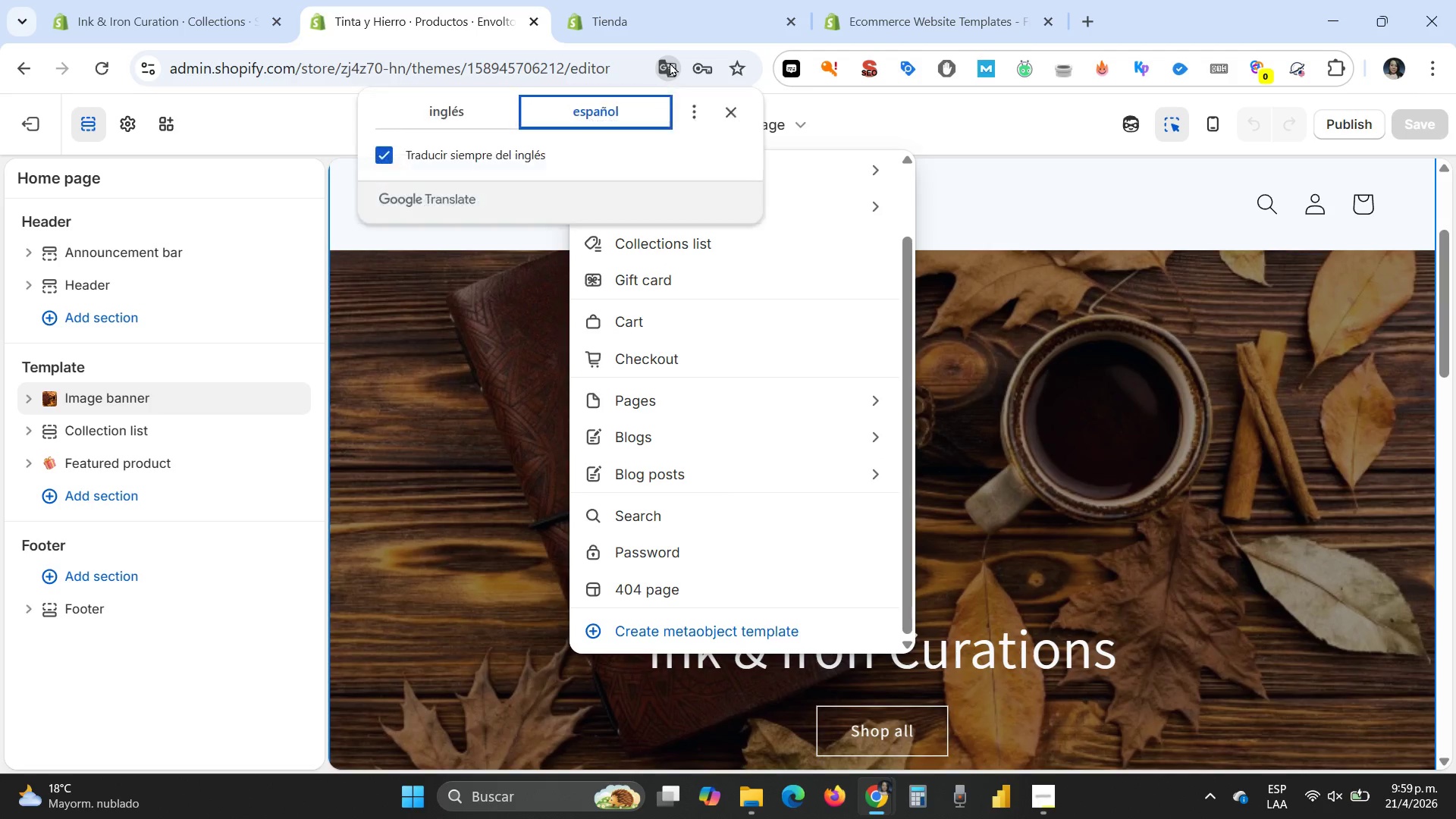 
double_click([610, 112])
 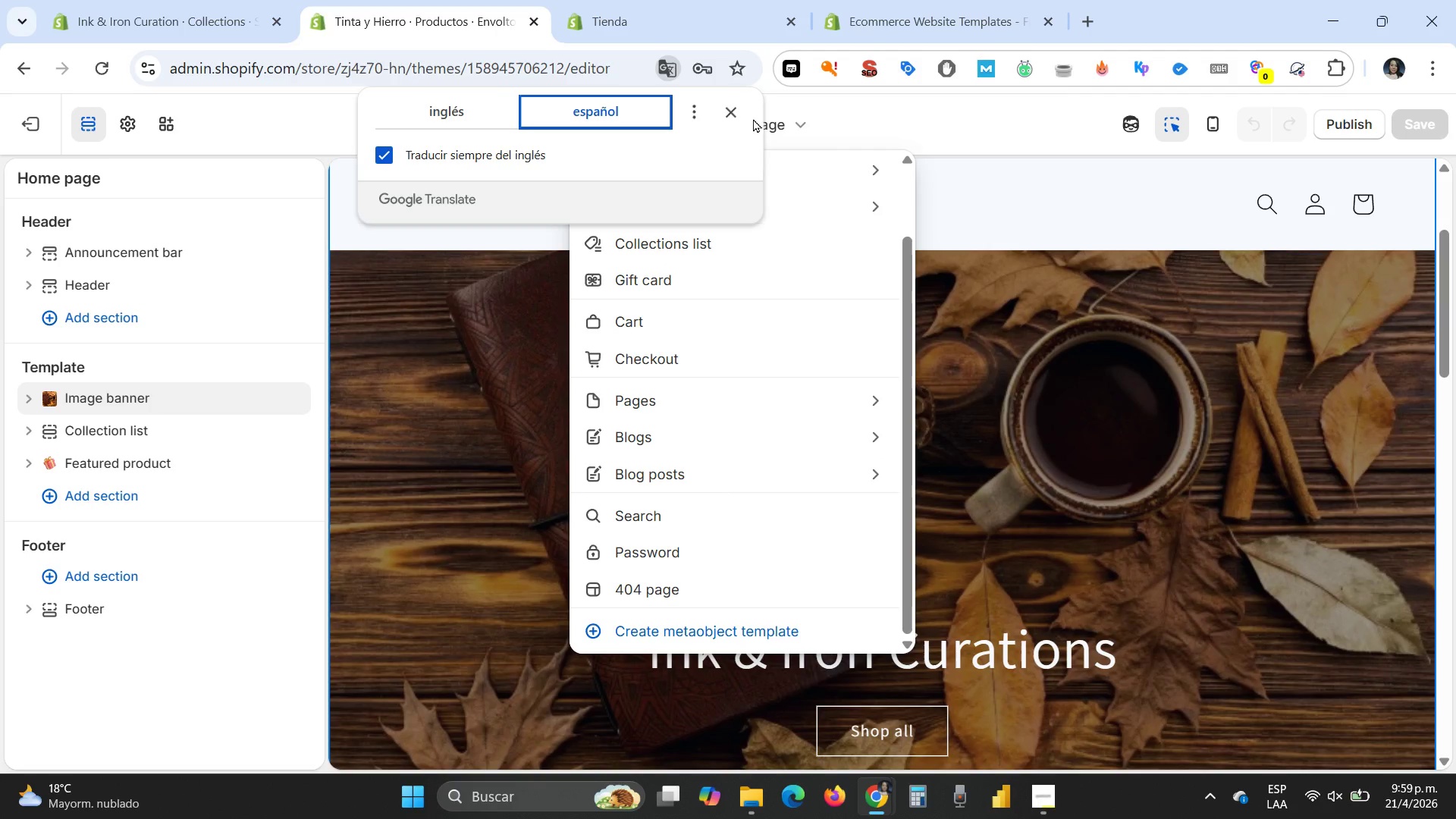 
left_click([730, 103])
 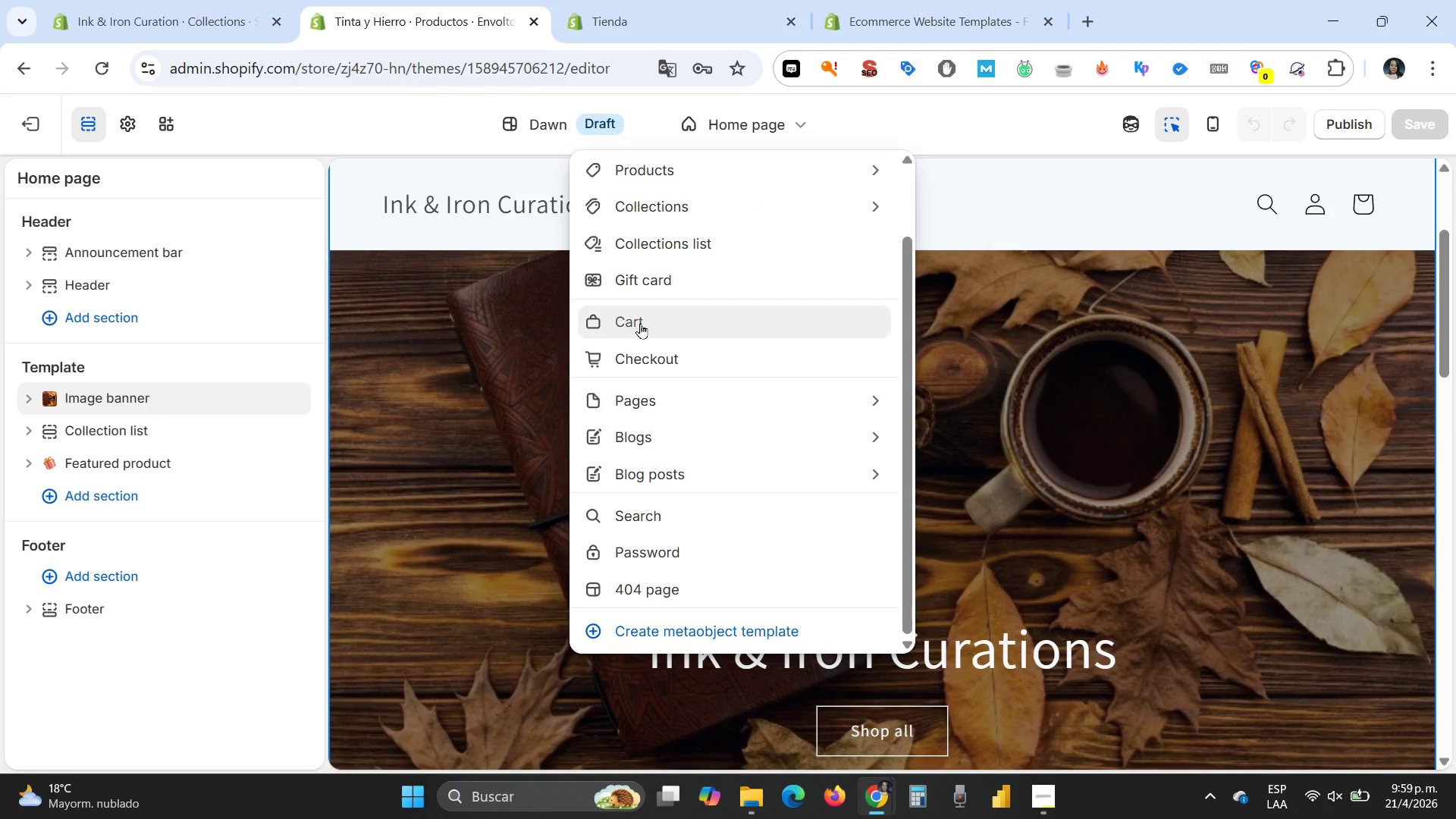 
wait(7.99)
 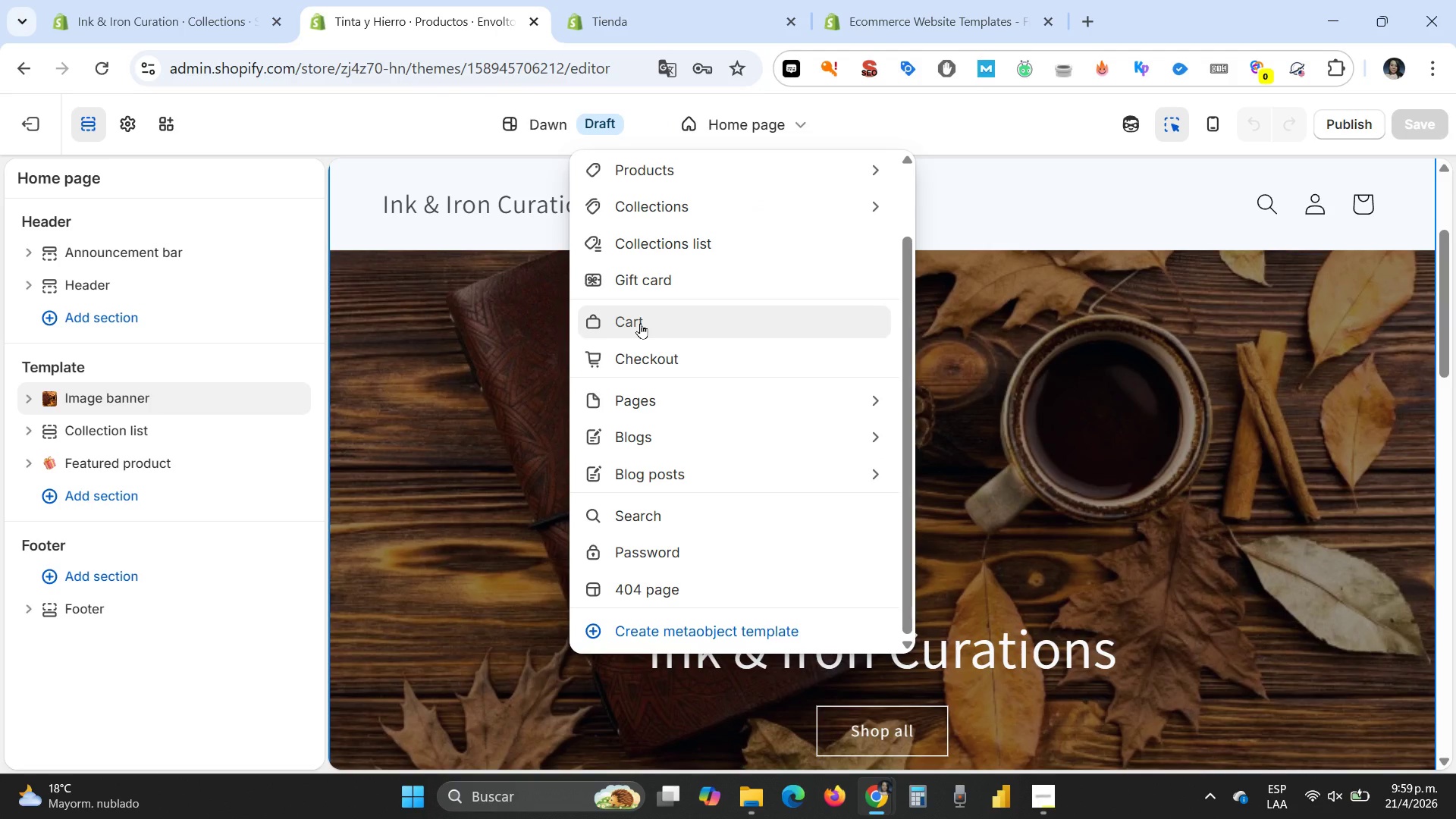 
left_click([640, 323])
 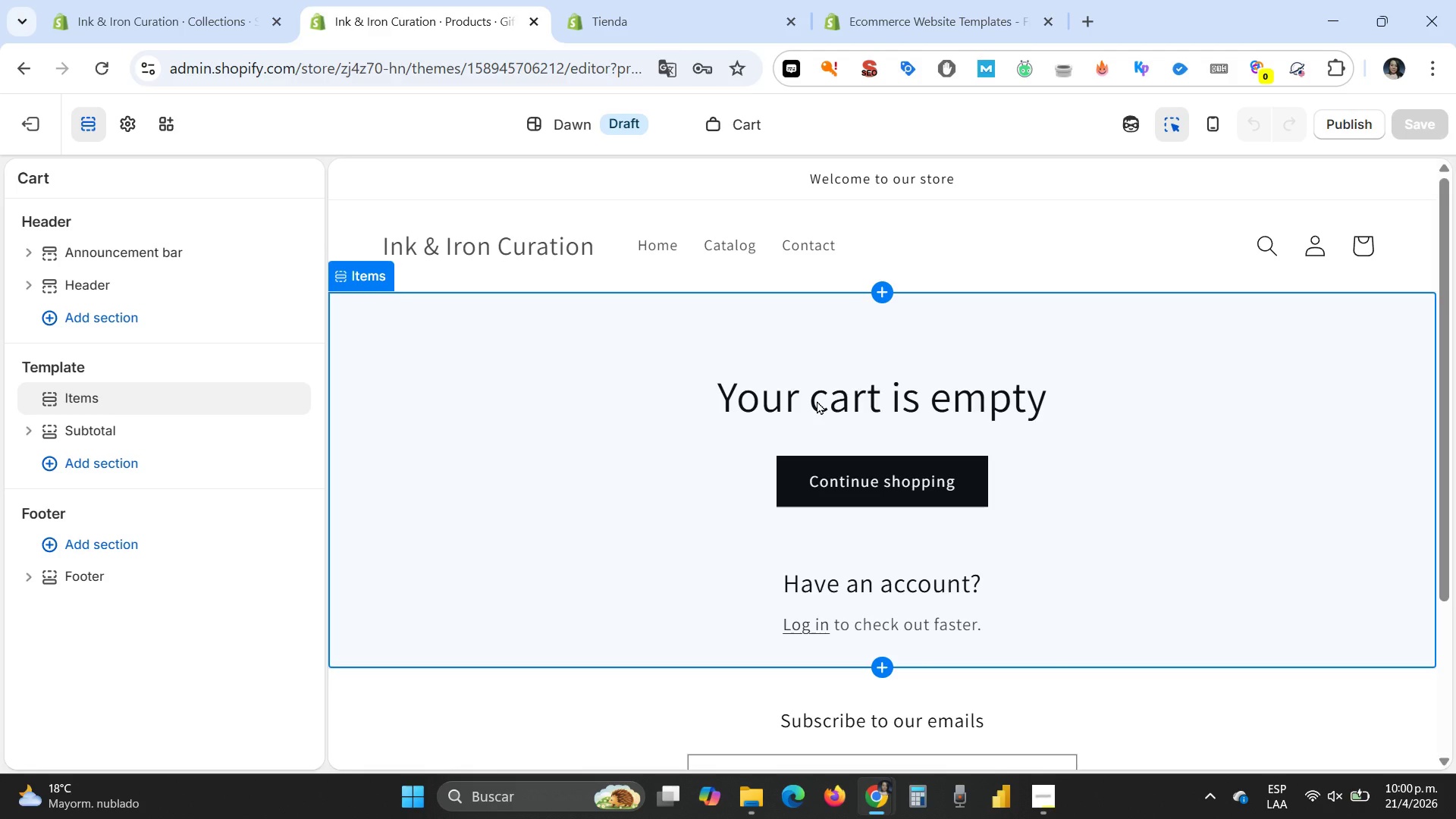 
wait(12.88)
 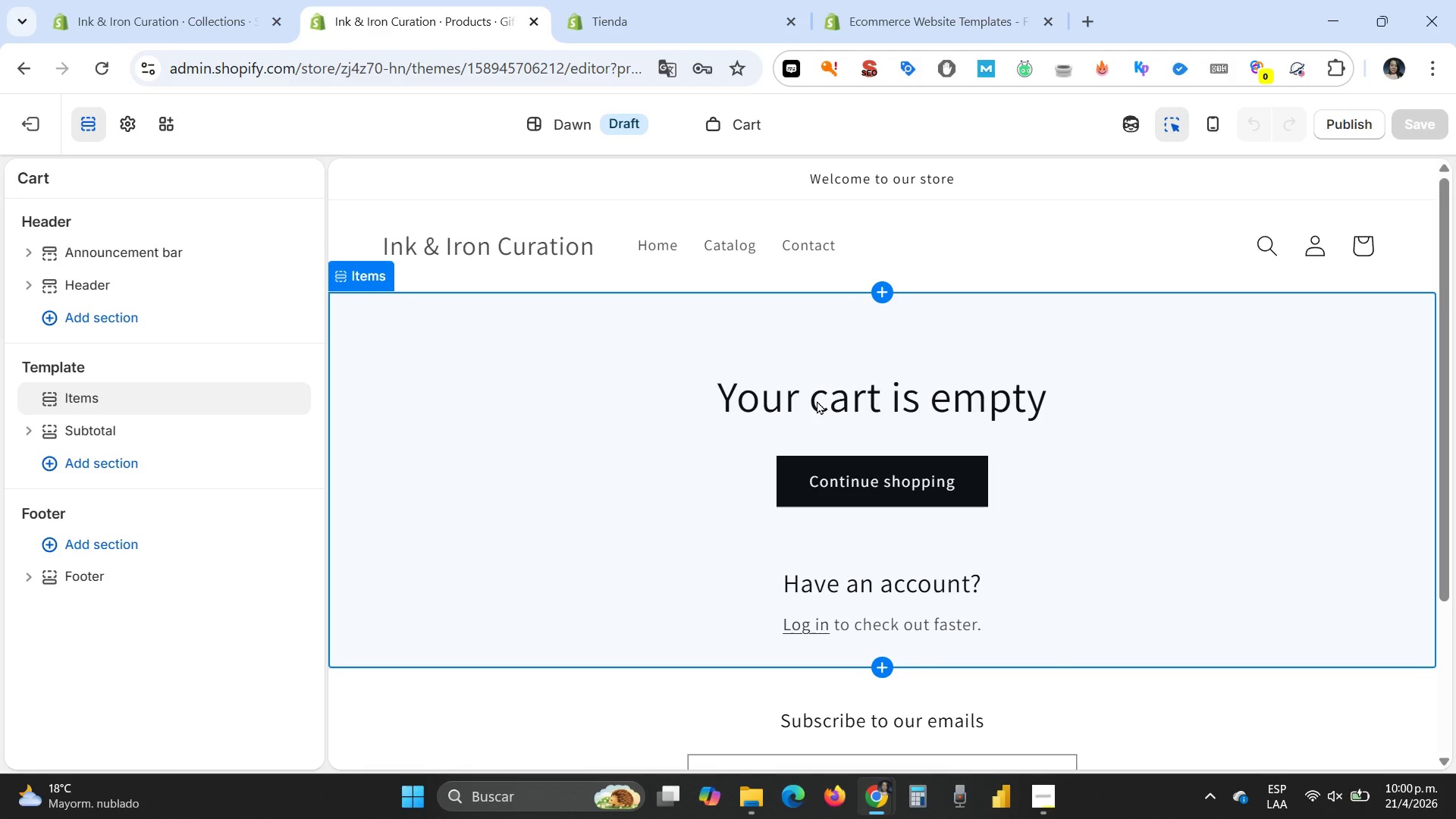 
scroll: coordinate [1153, 465], scroll_direction: down, amount: 1.0
 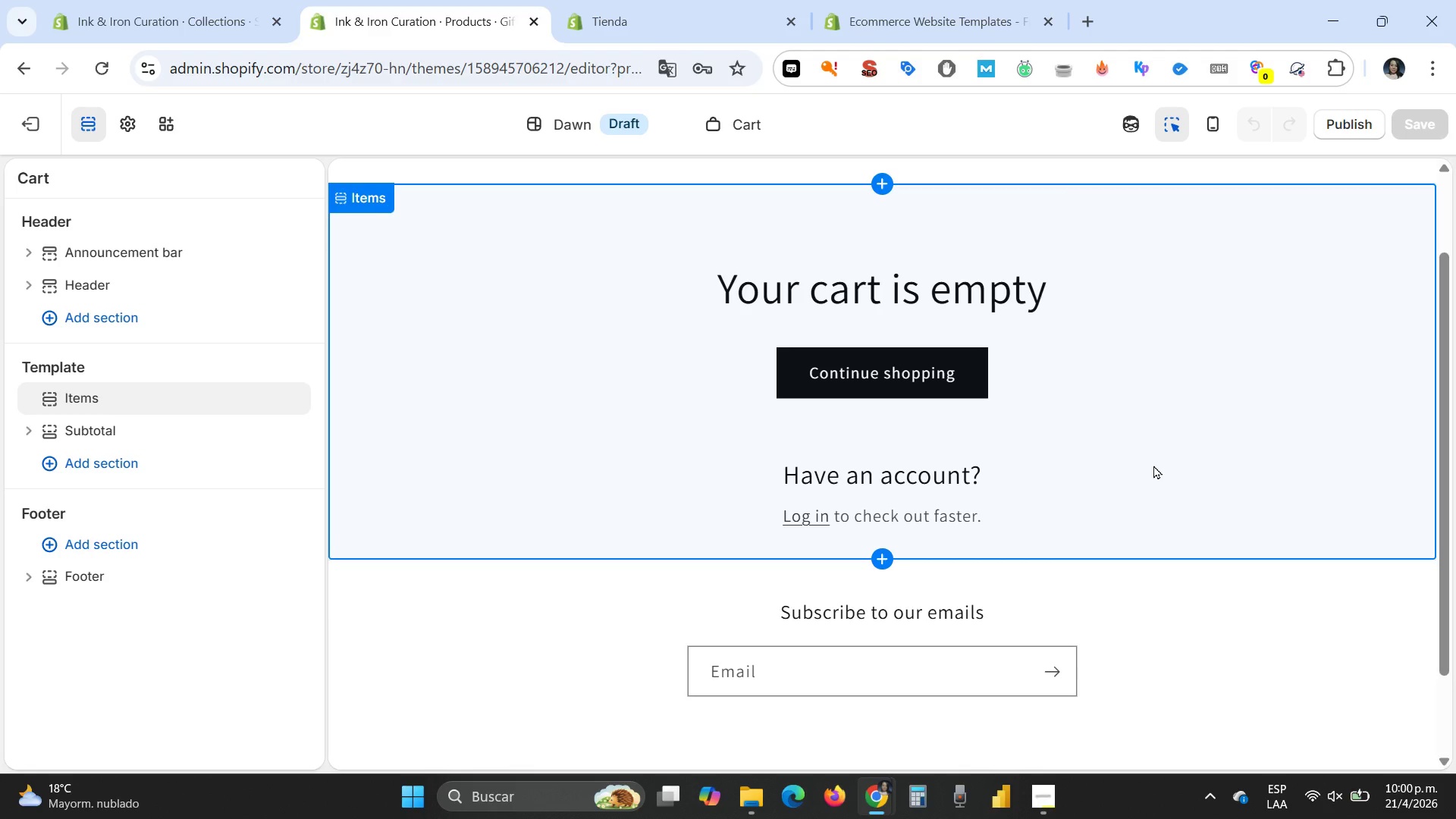 
scroll: coordinate [1153, 465], scroll_direction: up, amount: 1.0
 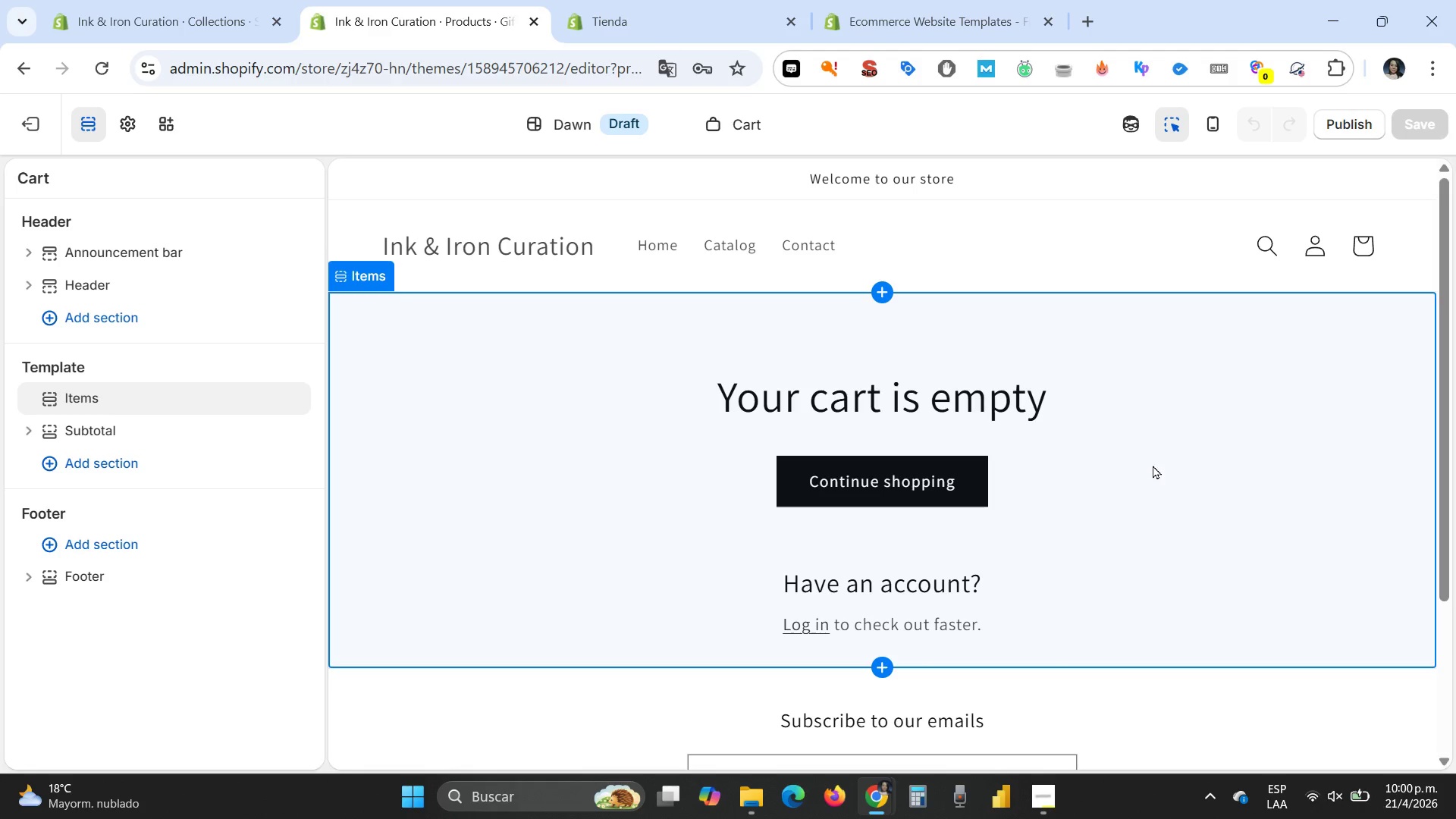 
wait(34.15)
 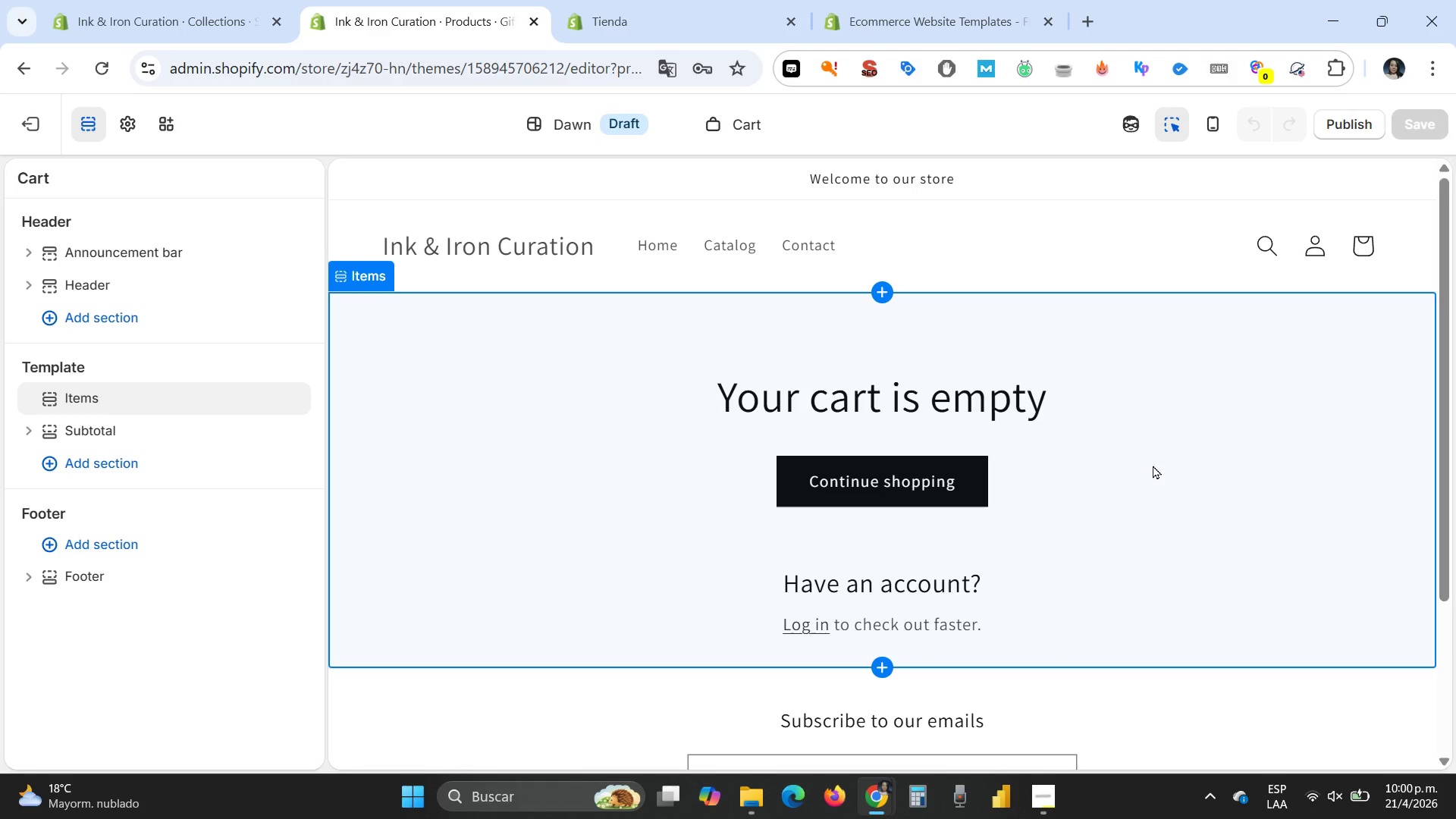 
scroll: coordinate [1238, 518], scroll_direction: down, amount: 1.0
 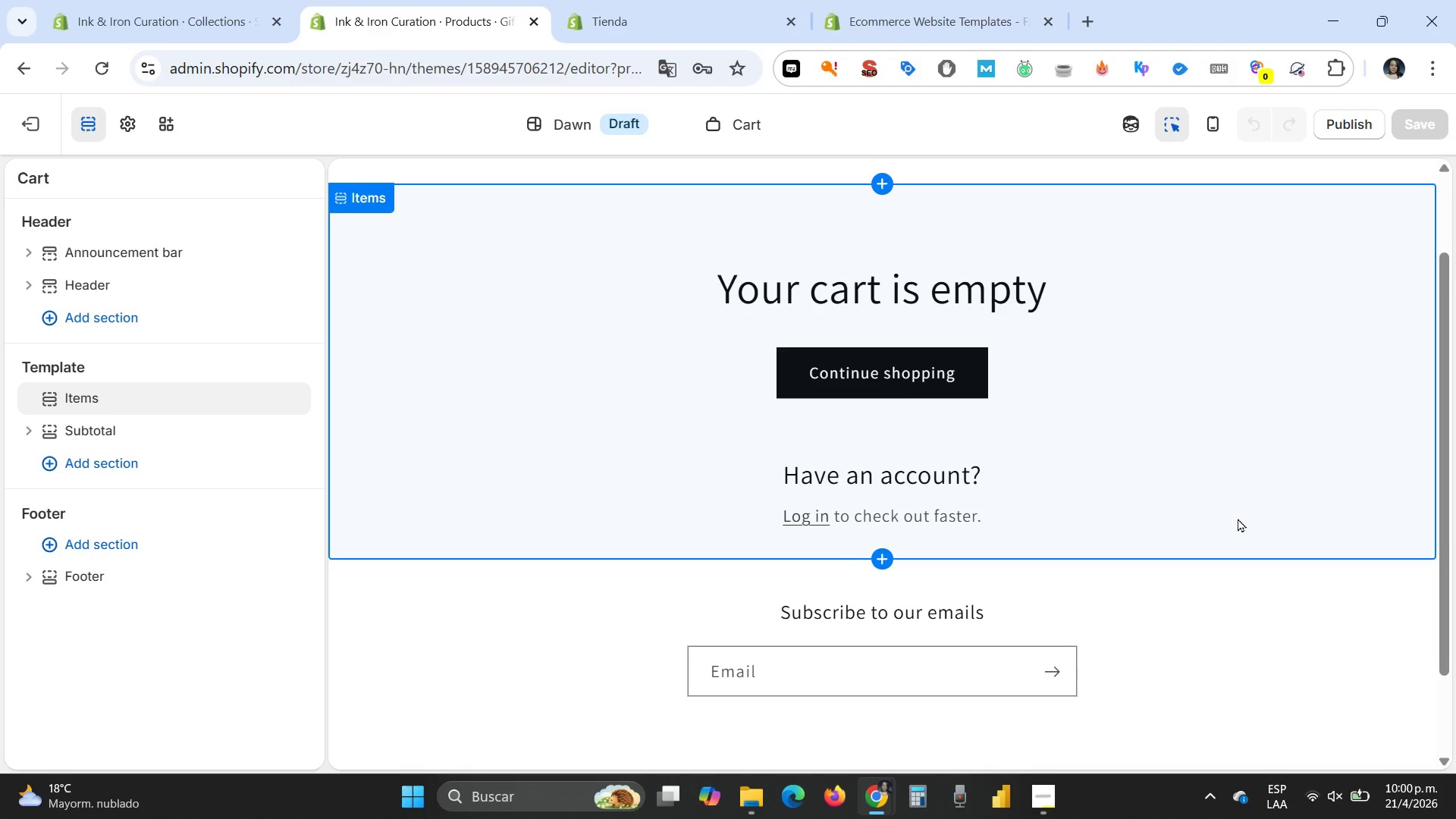 
scroll: coordinate [1238, 518], scroll_direction: up, amount: 2.0
 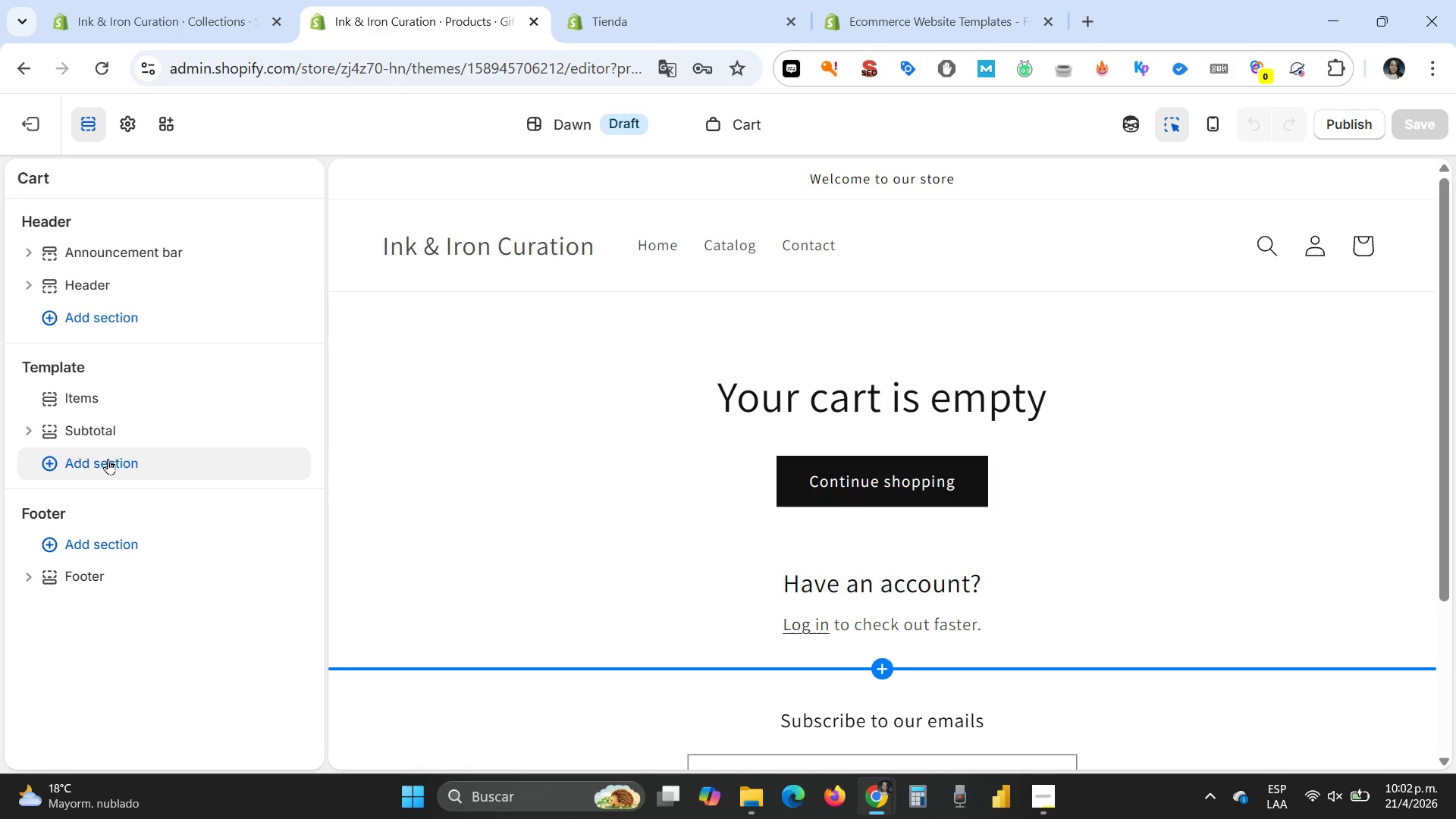 
wait(112.43)
 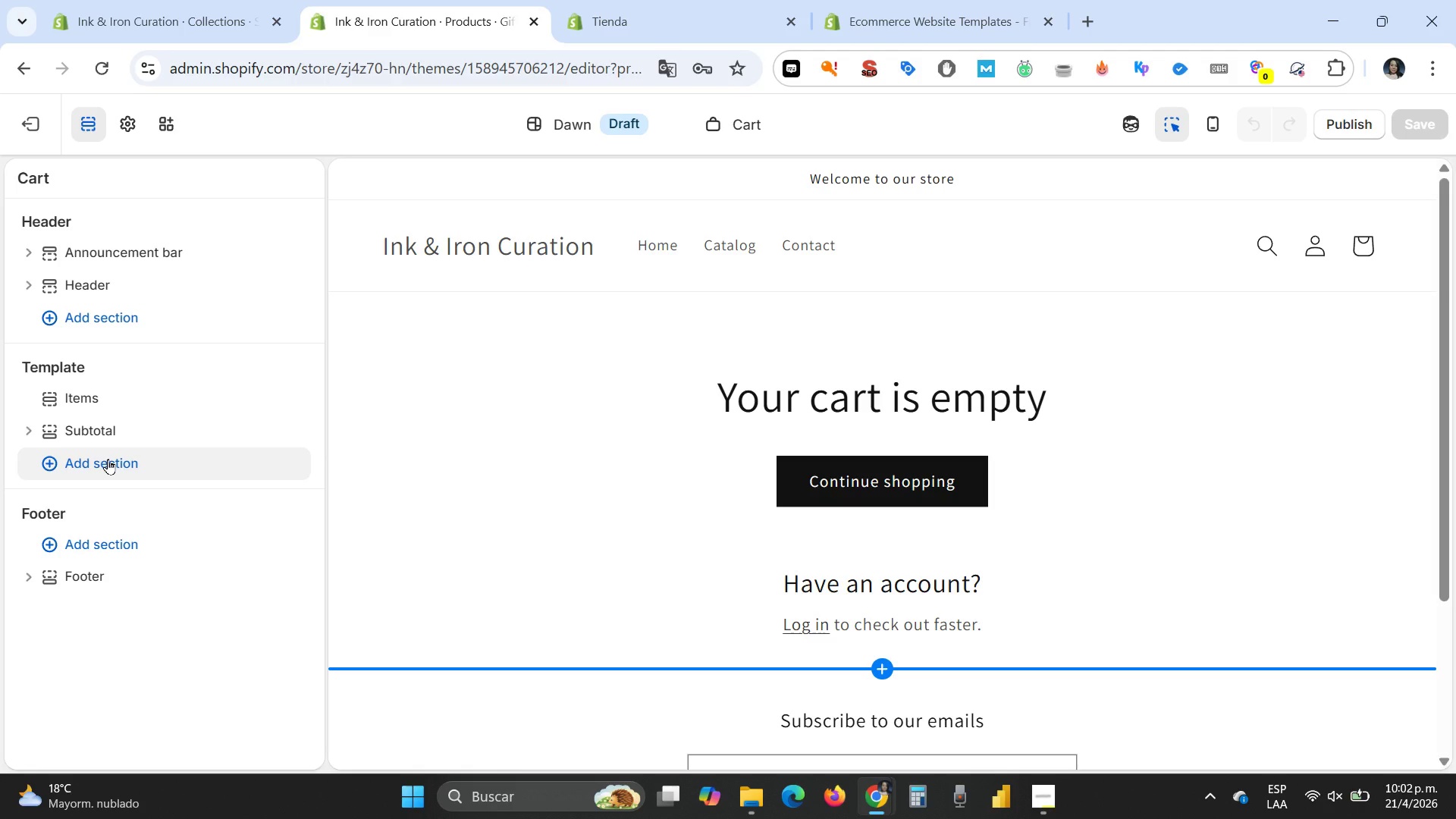 
left_click([658, 15])
 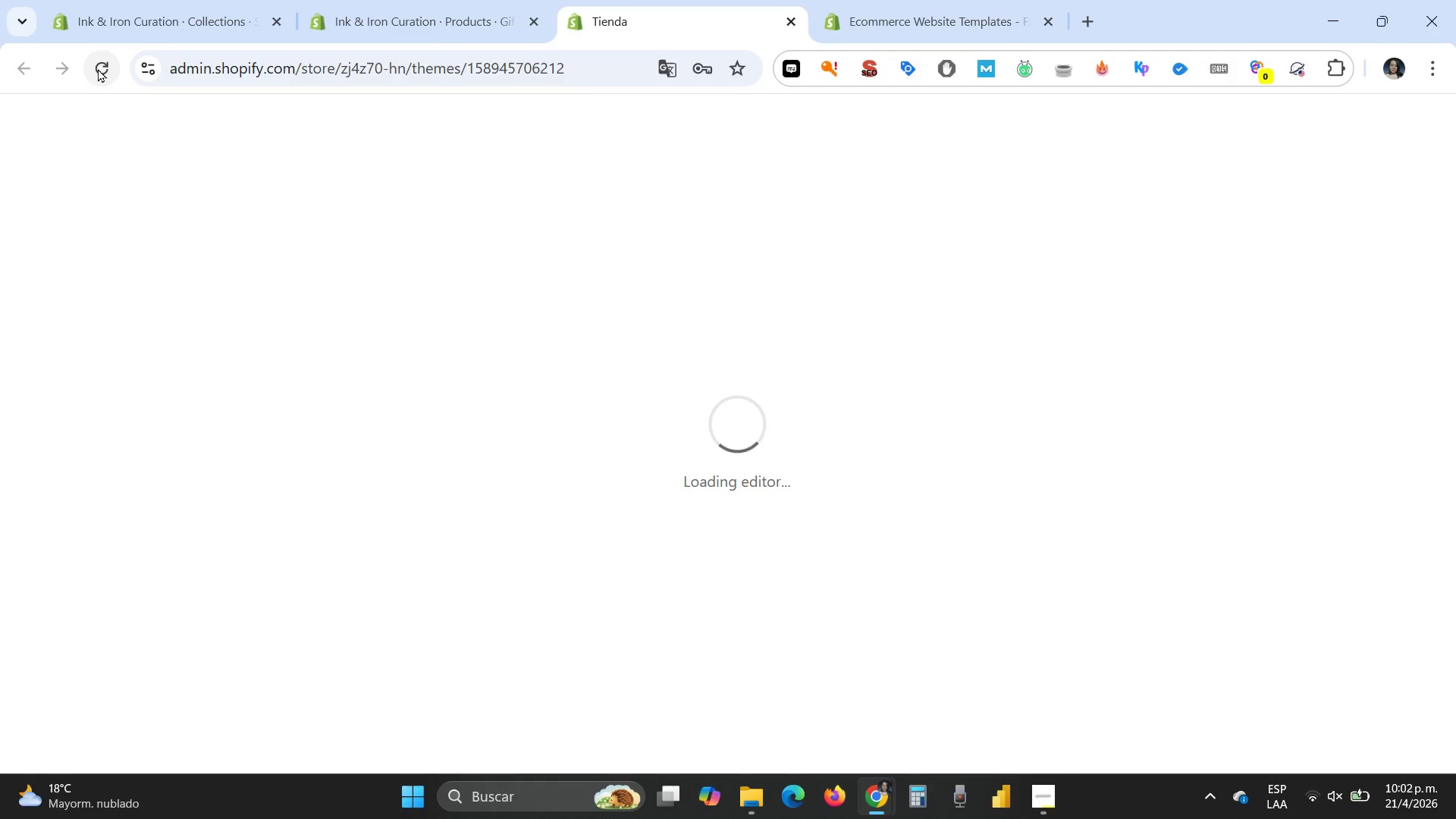 
left_click([98, 68])
 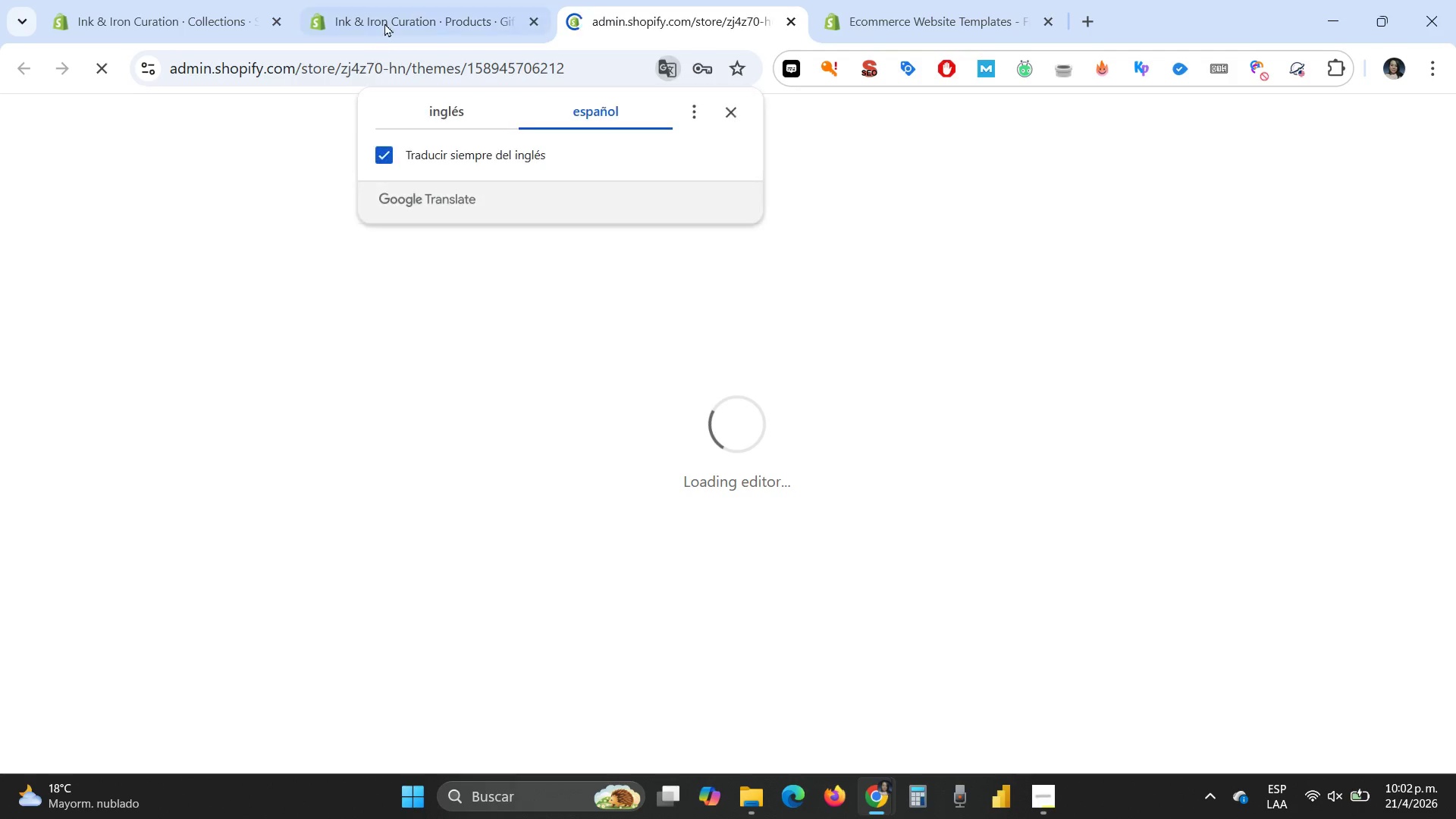 
left_click([385, 20])
 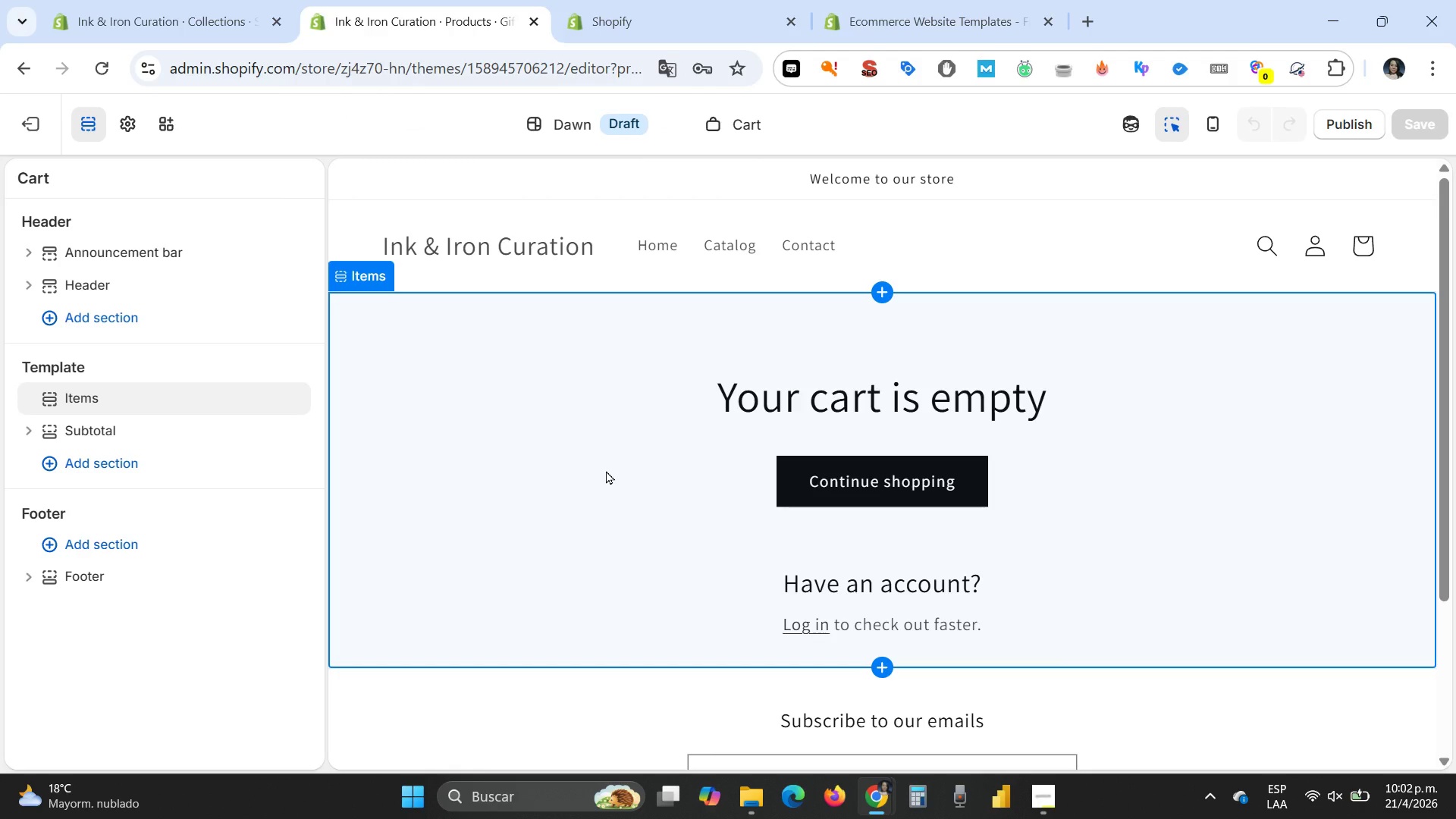 
wait(14.2)
 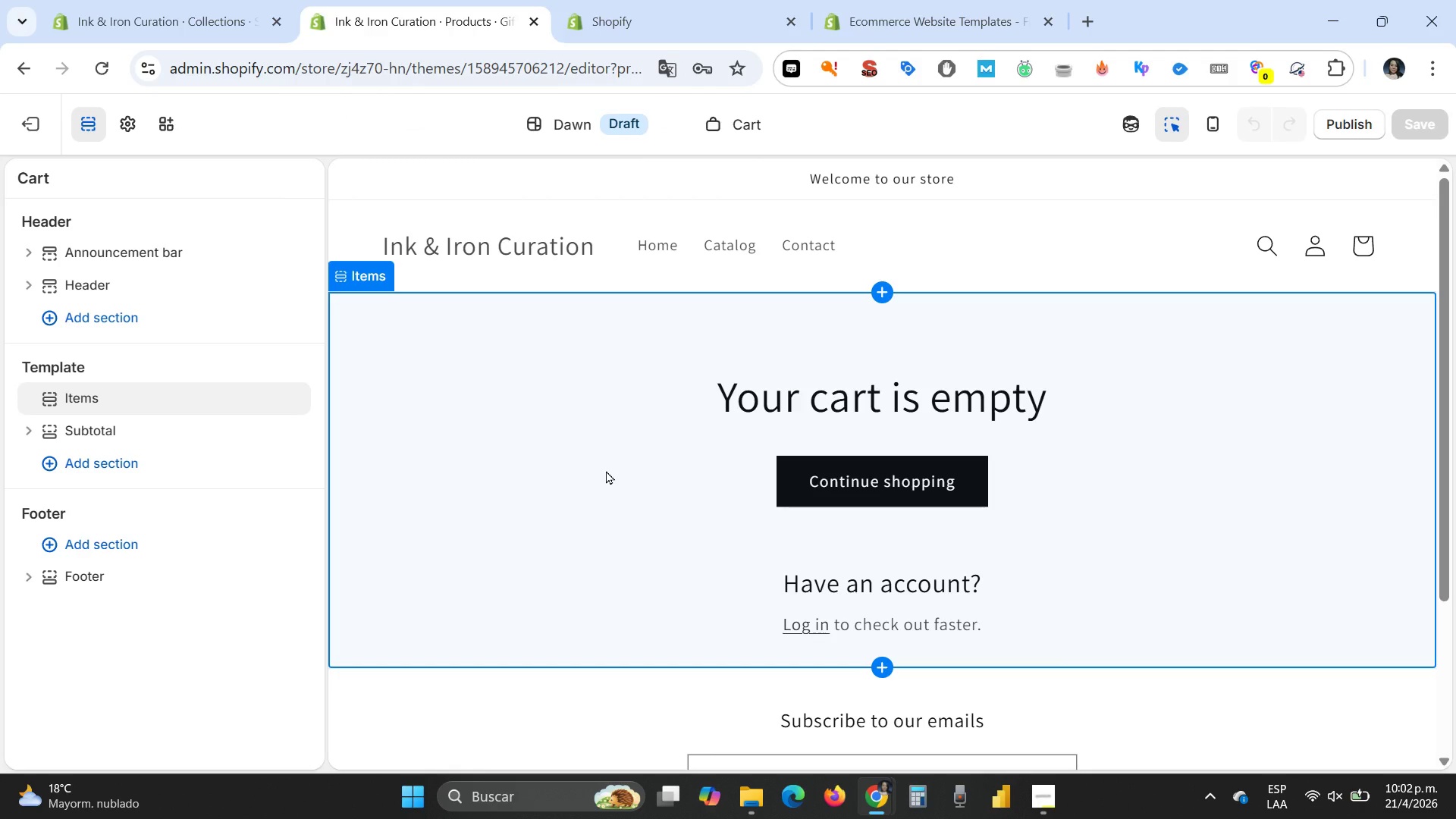 
left_click([104, 464])
 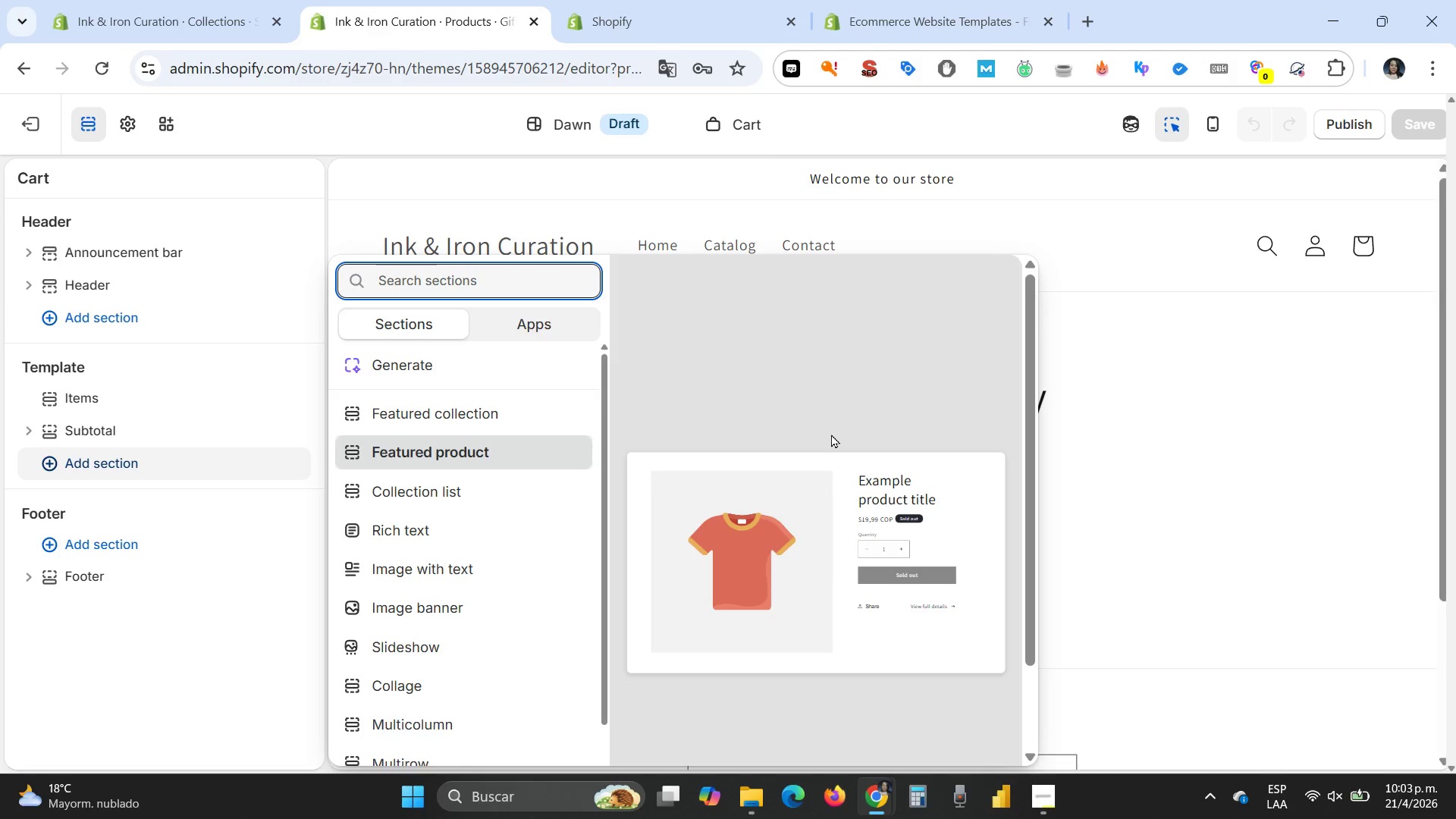 
wait(14.17)
 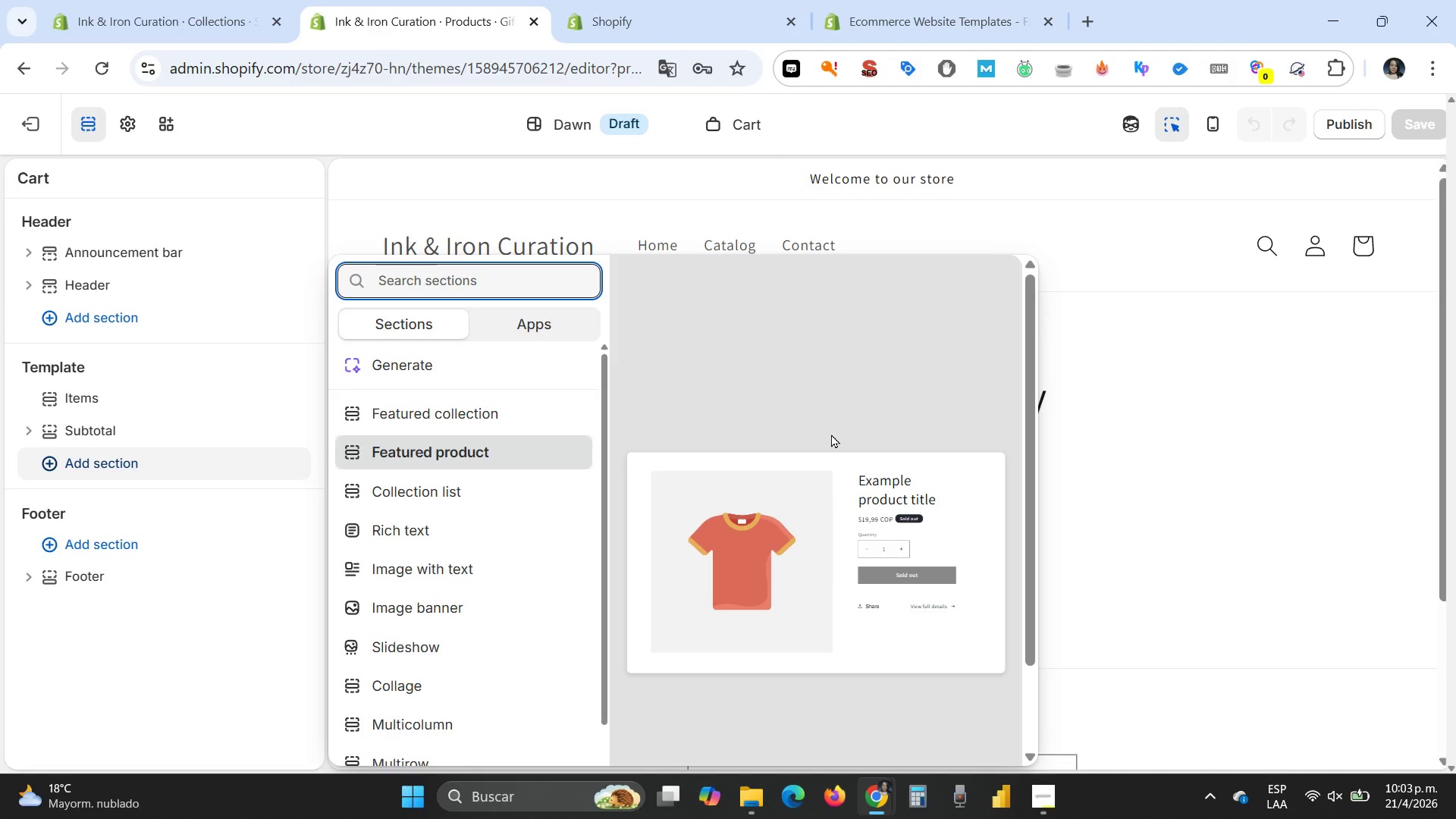 
scroll: coordinate [488, 466], scroll_direction: down, amount: 1.0
 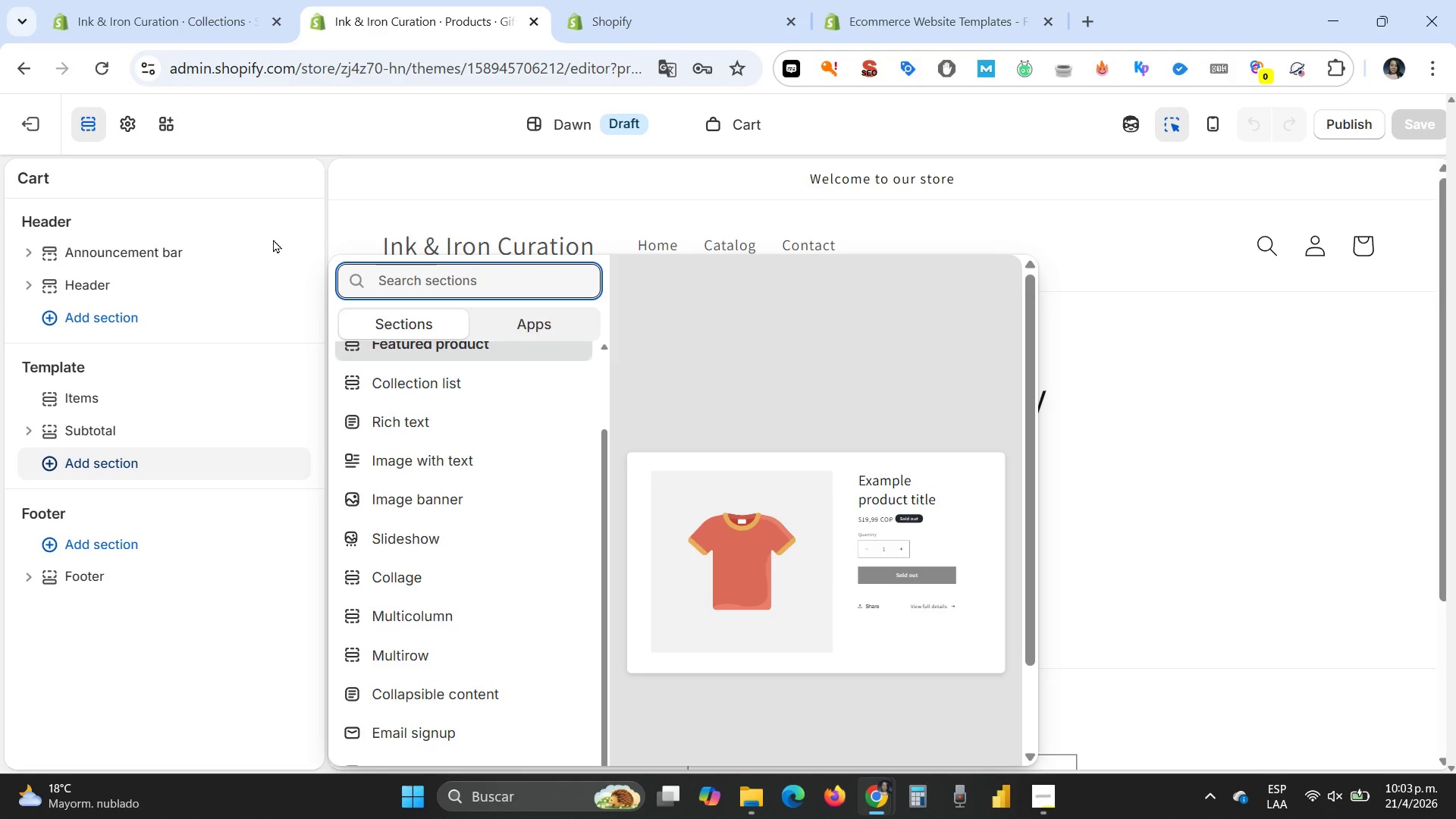 
wait(10.03)
 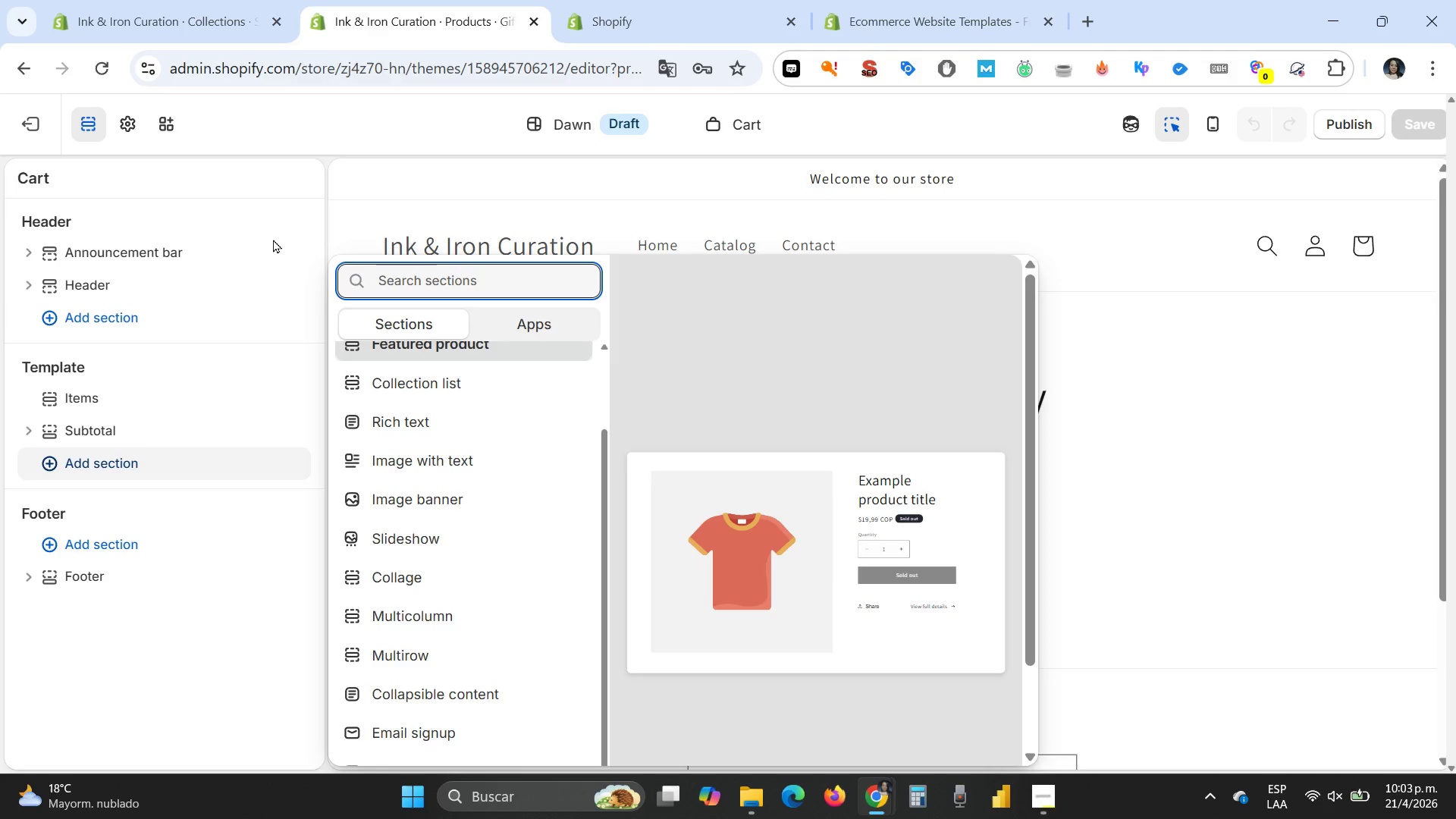 
scroll: coordinate [432, 370], scroll_direction: down, amount: 7.0
 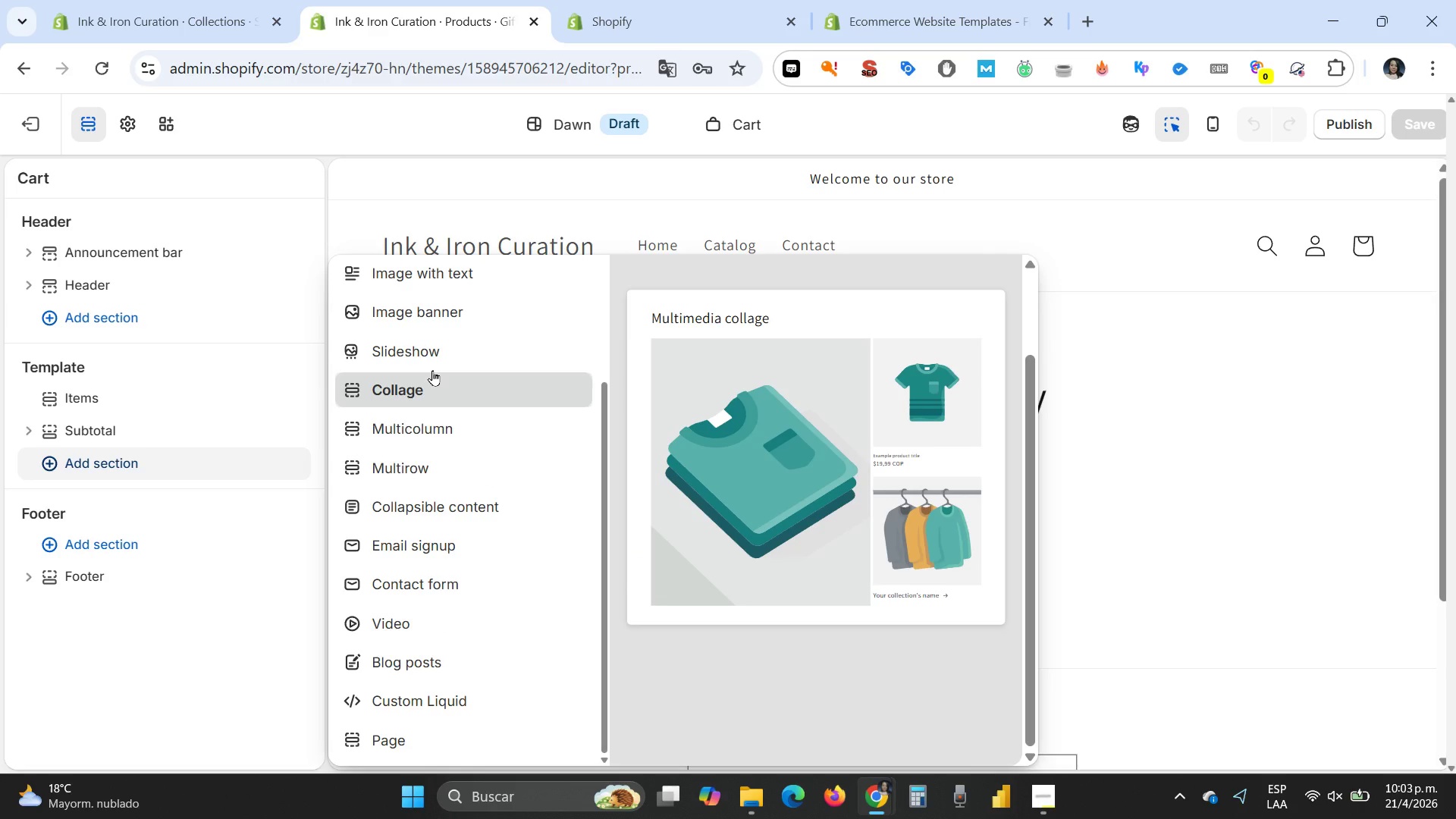 
scroll: coordinate [432, 370], scroll_direction: up, amount: 2.0
 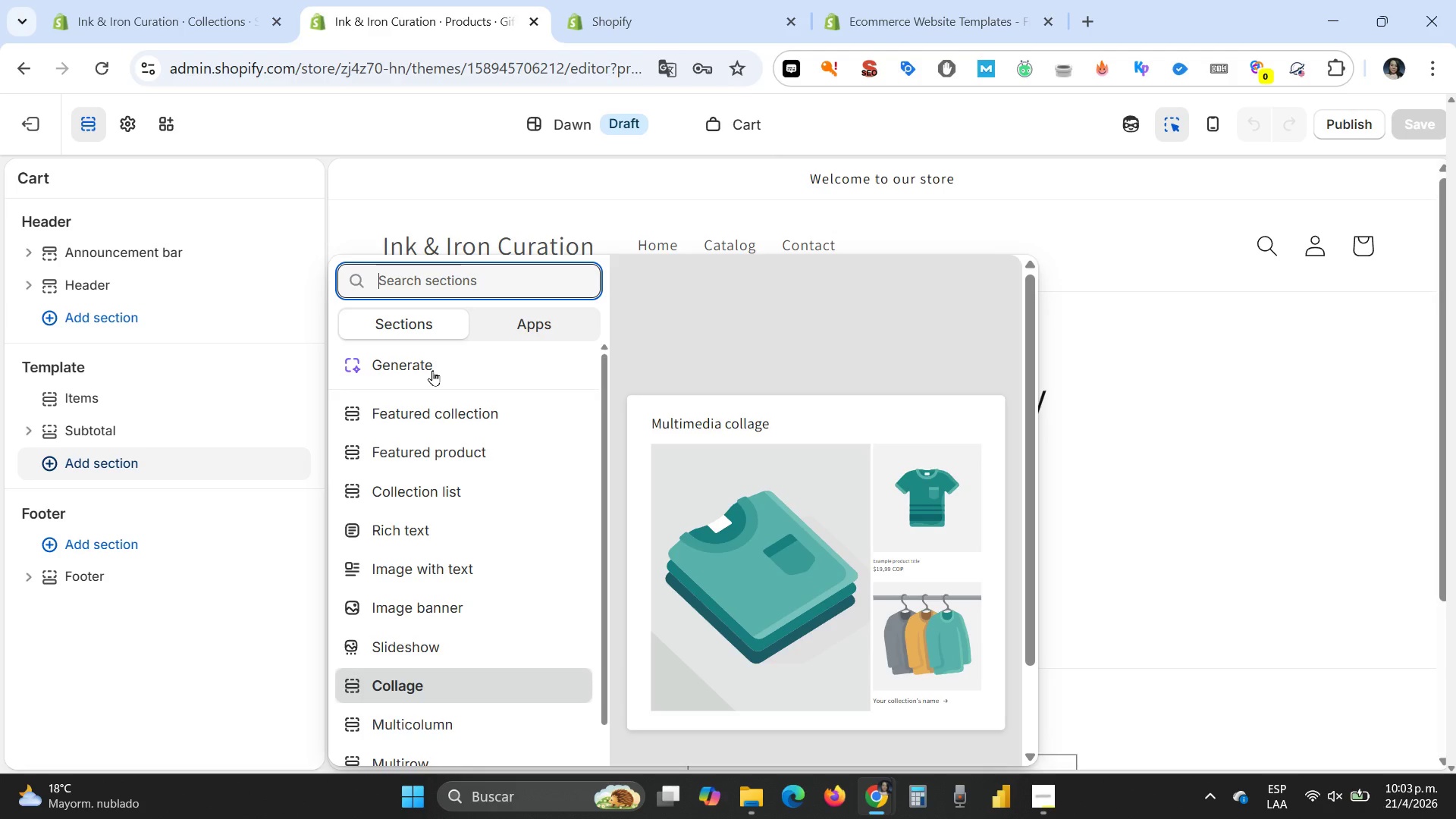 
scroll: coordinate [433, 400], scroll_direction: down, amount: 2.0
 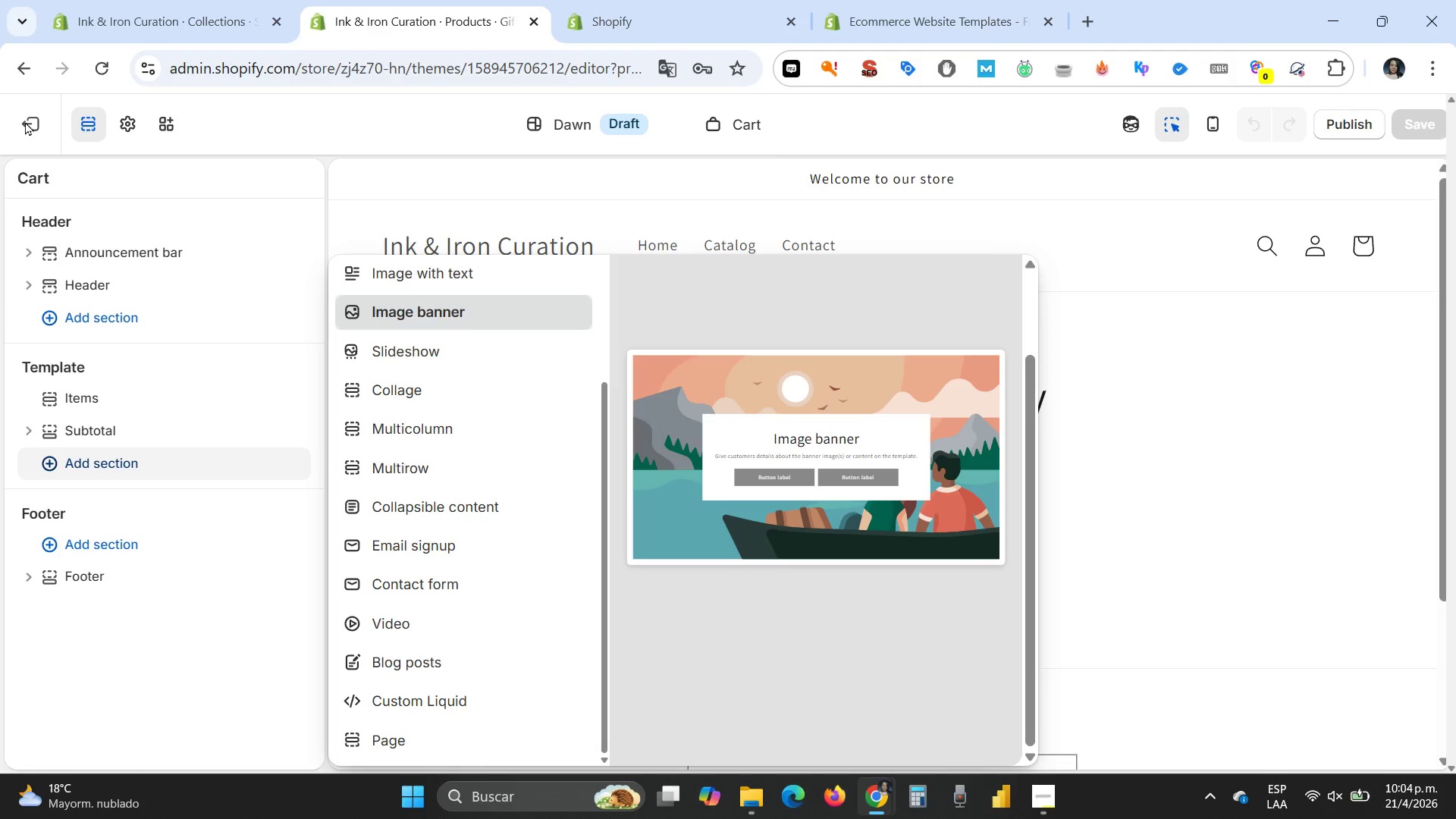 
wait(28.33)
 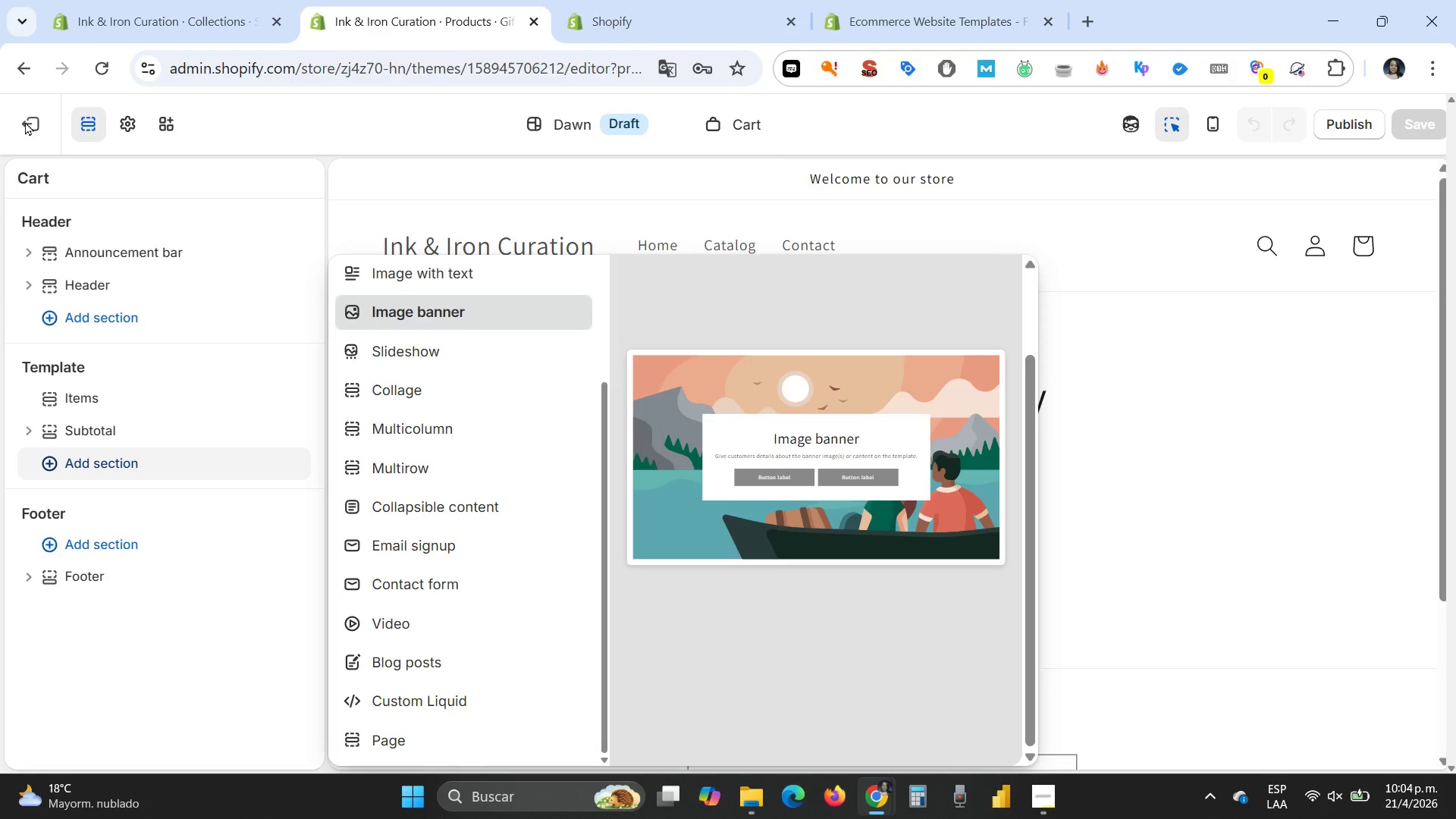 
left_click([34, 429])
 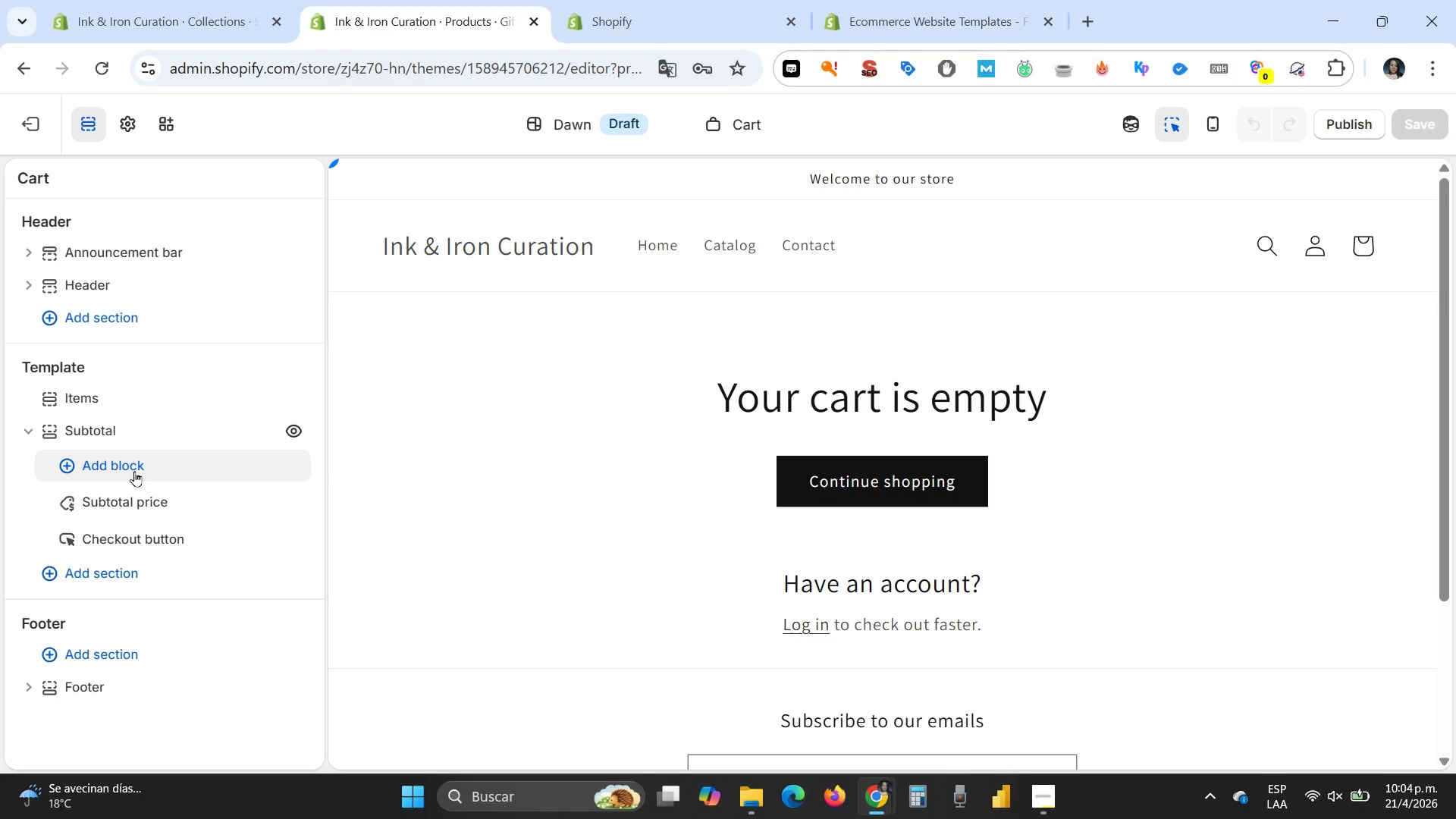 
wait(45.94)
 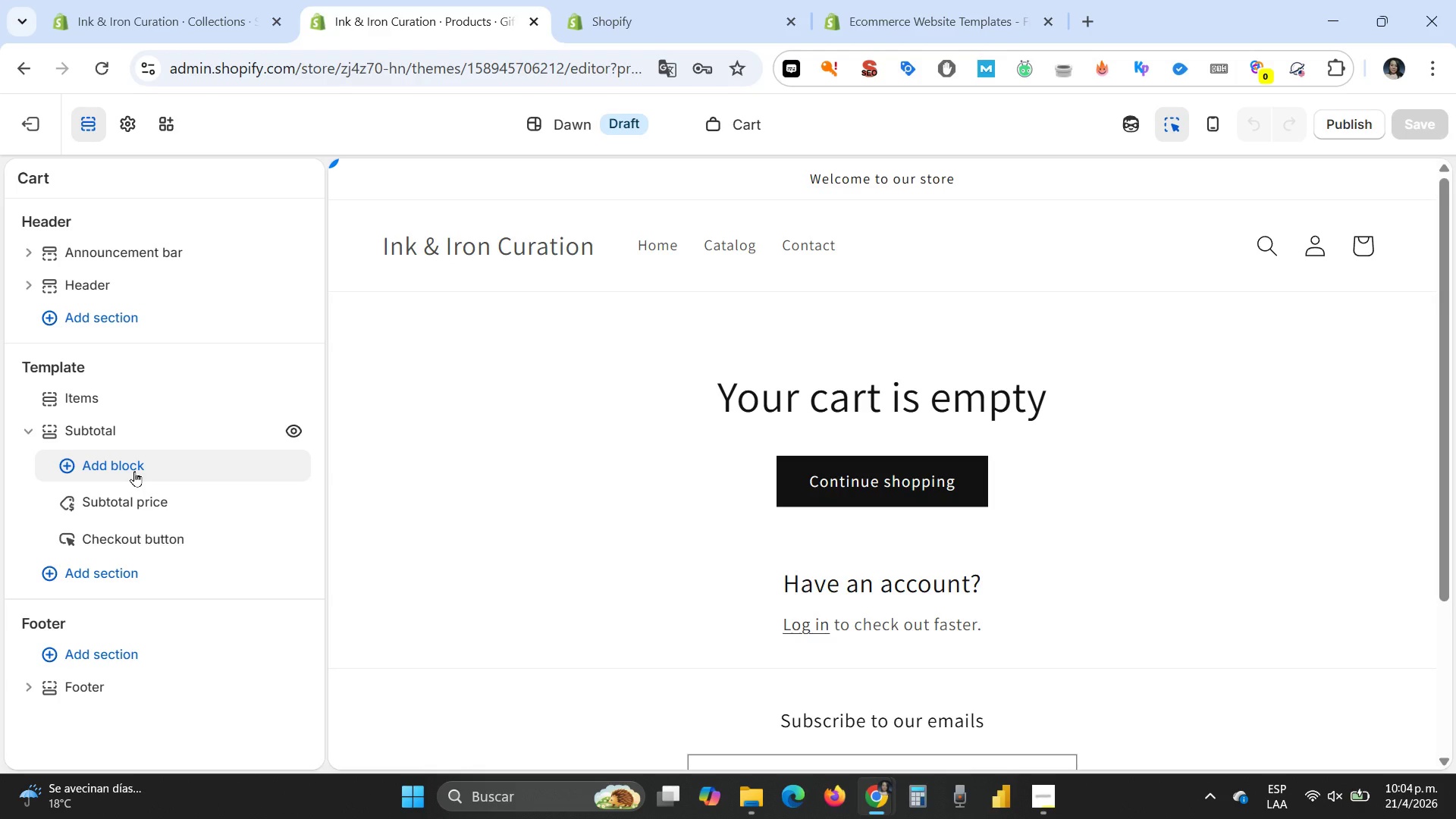 
left_click([134, 471])
 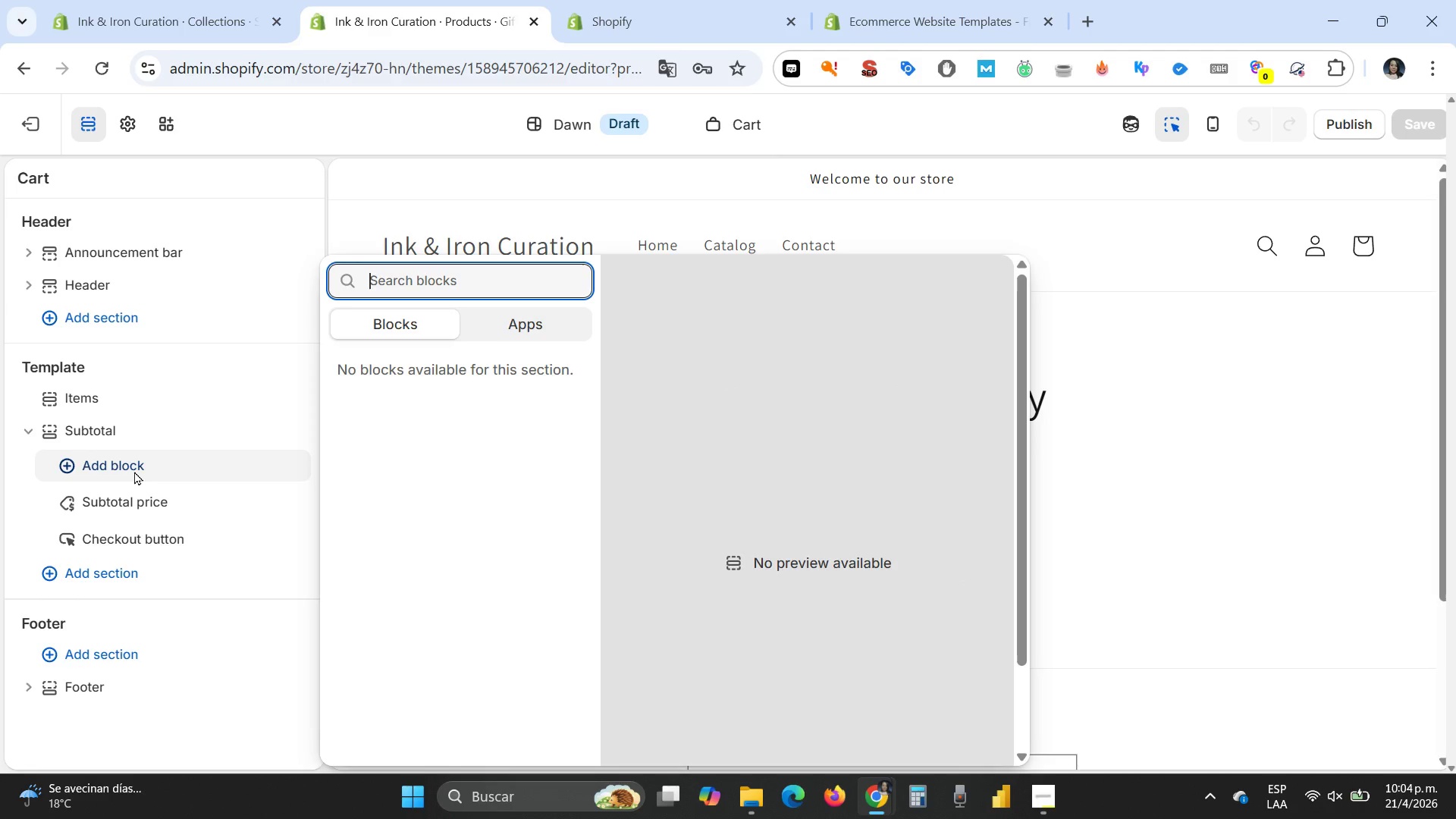 
wait(9.47)
 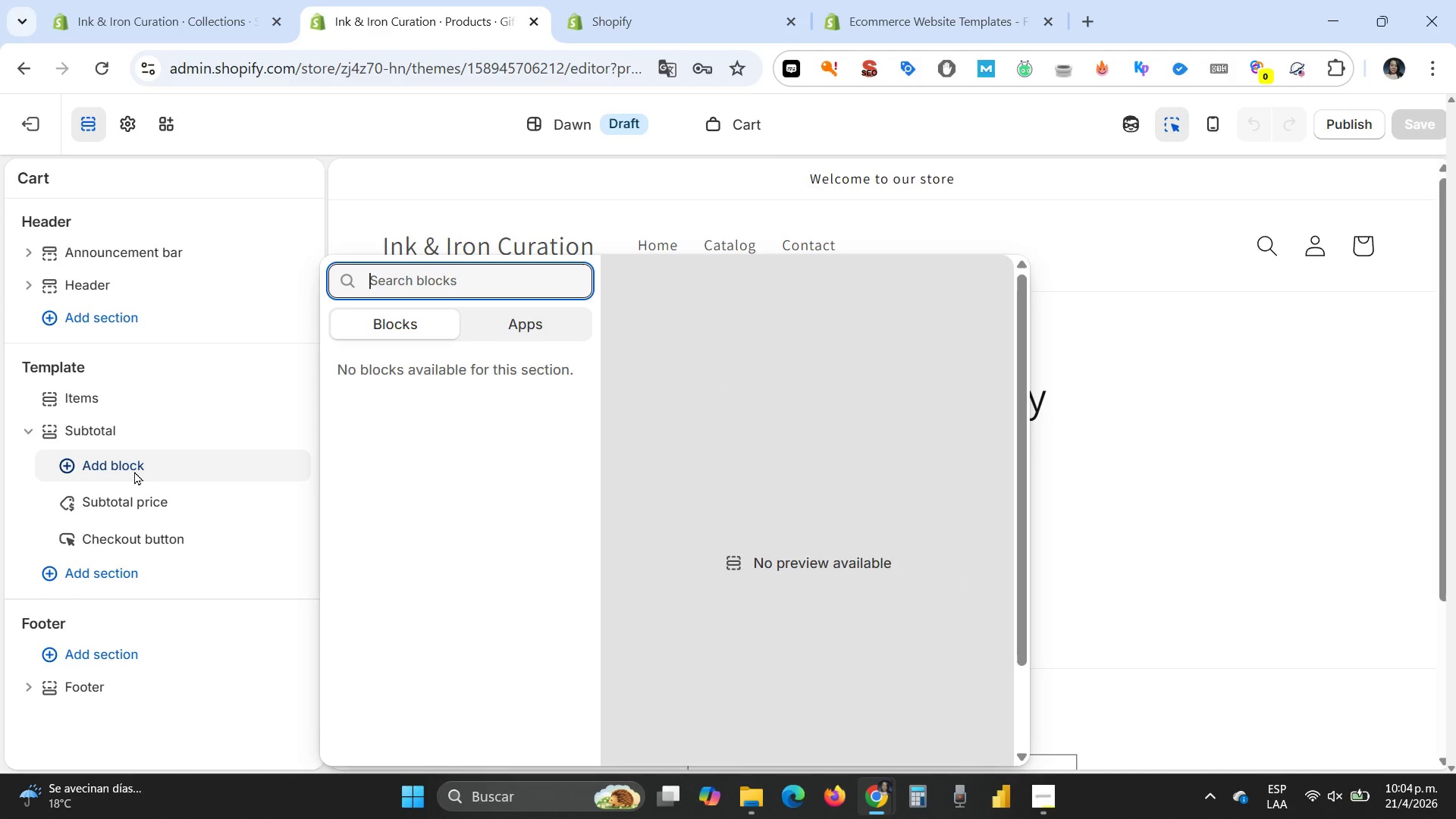 
left_click([516, 325])
 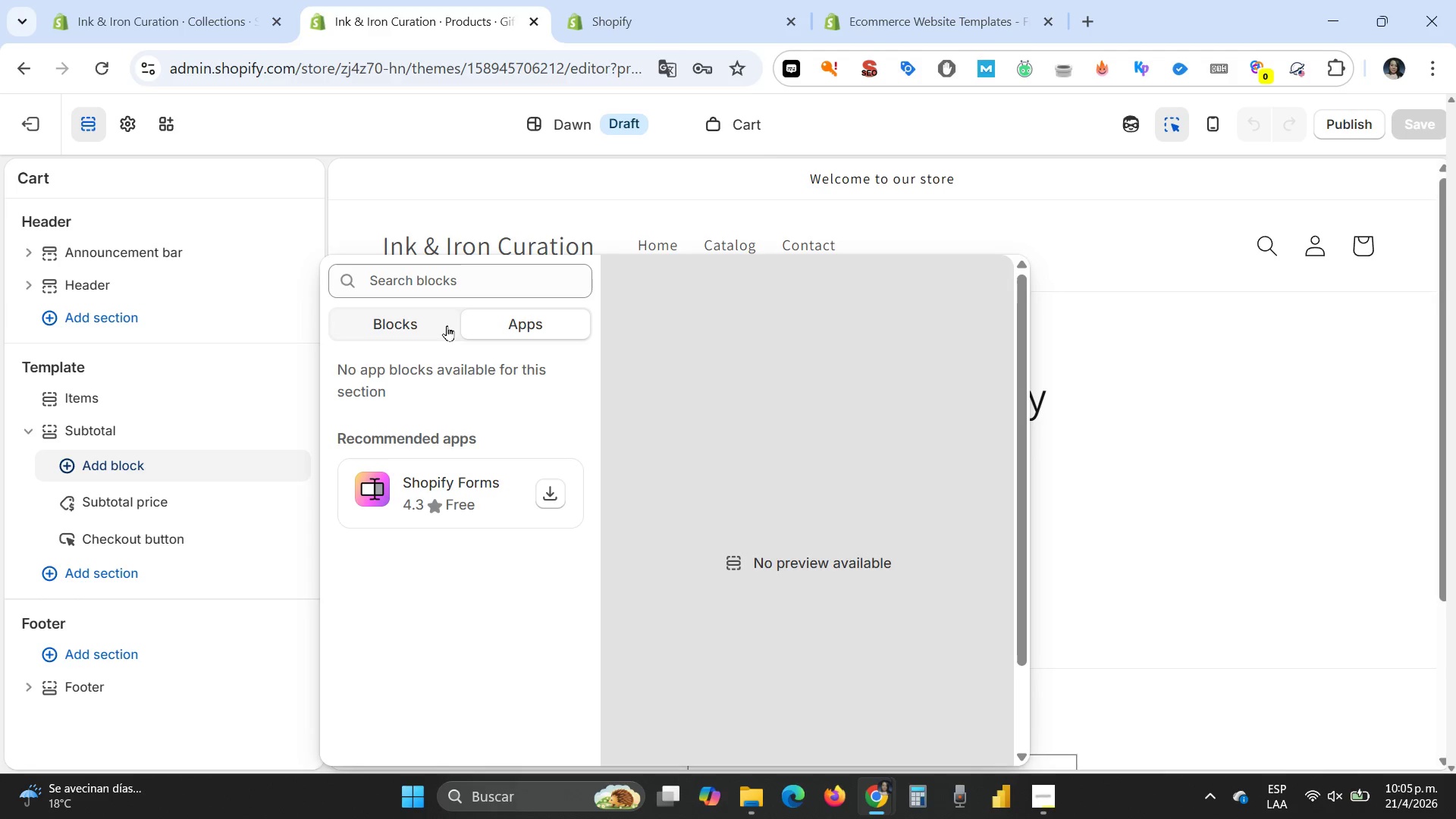 
left_click([408, 325])
 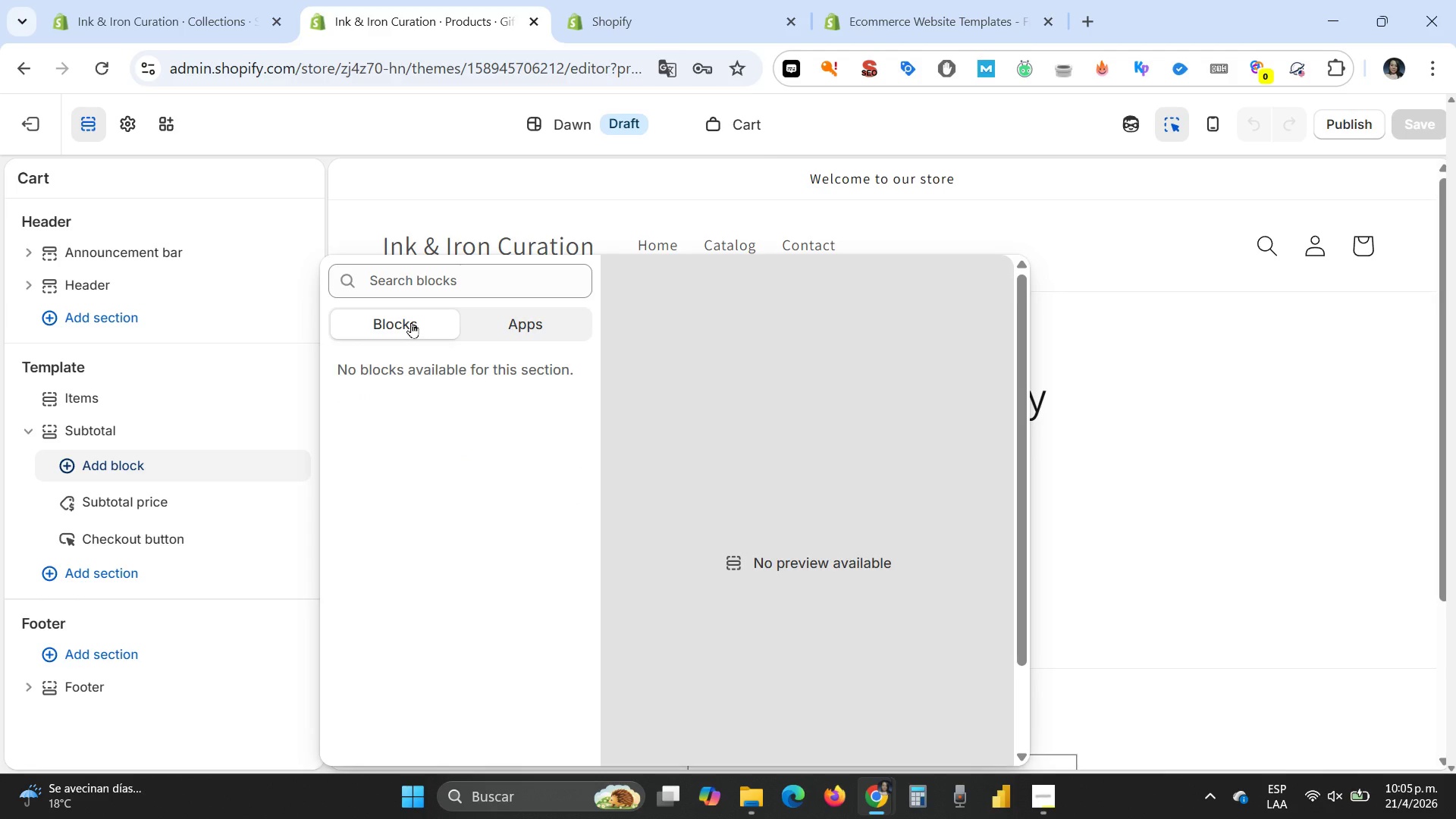 
wait(11.73)
 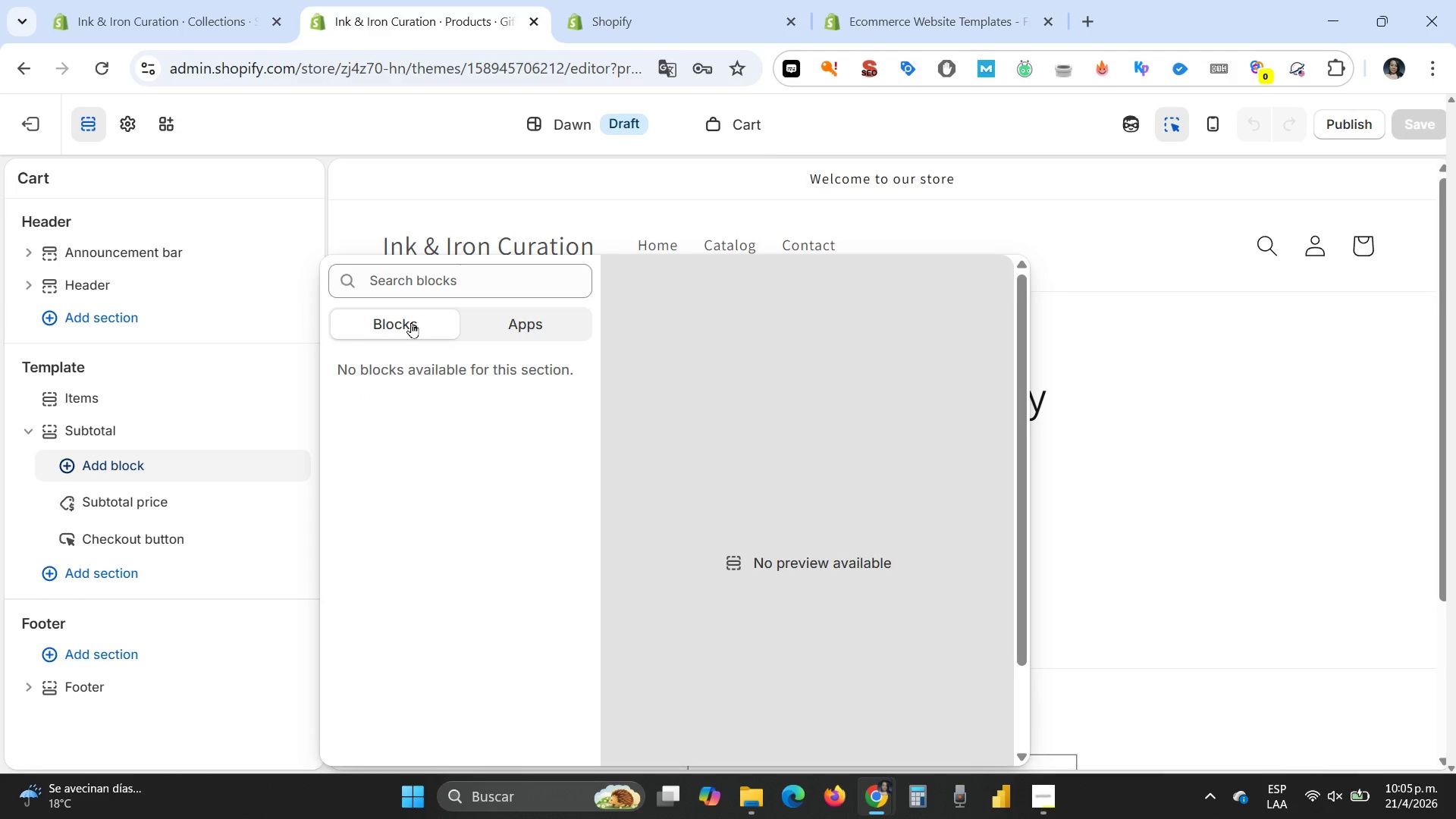 
left_click([140, 500])
 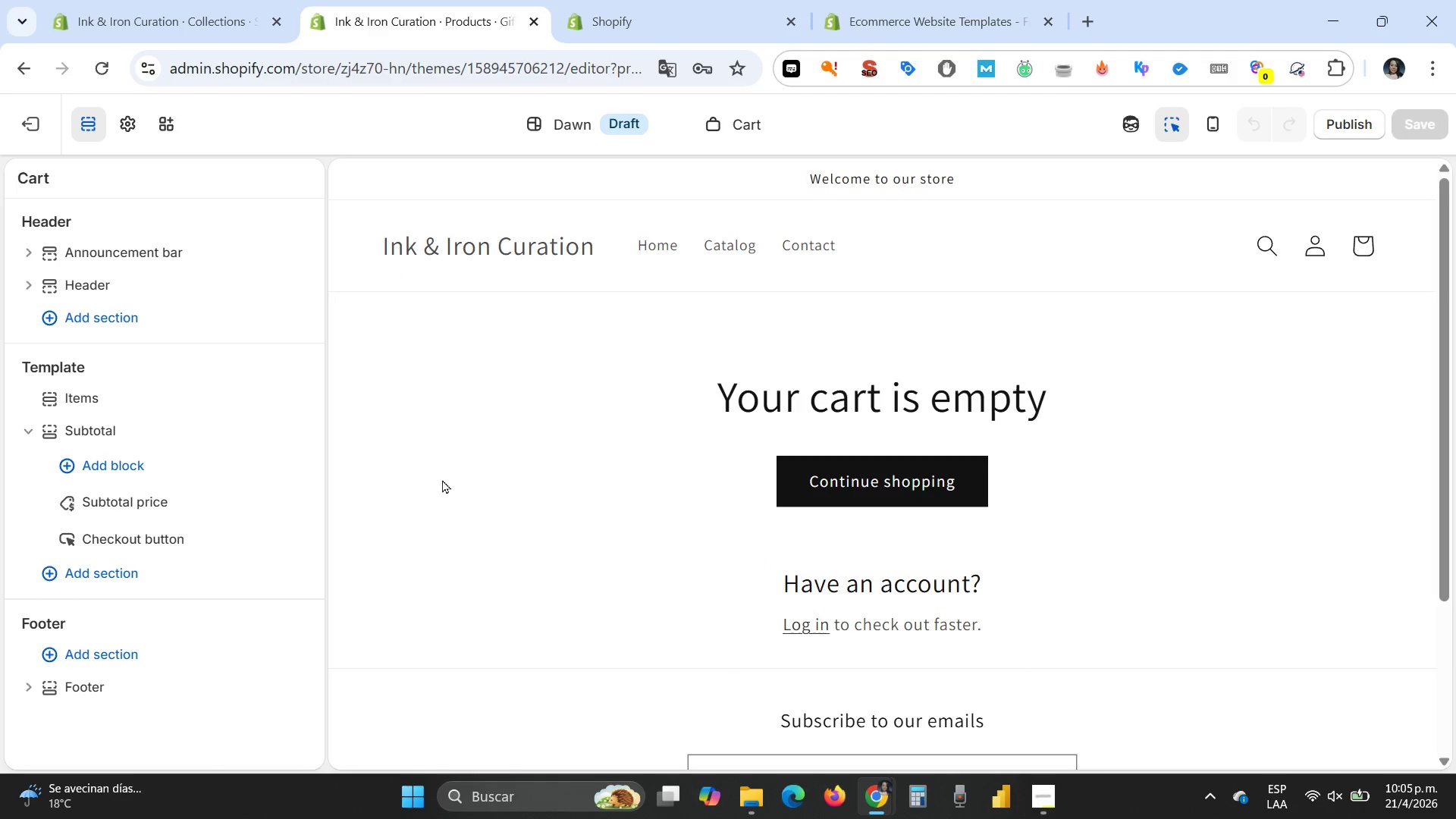 
wait(7.59)
 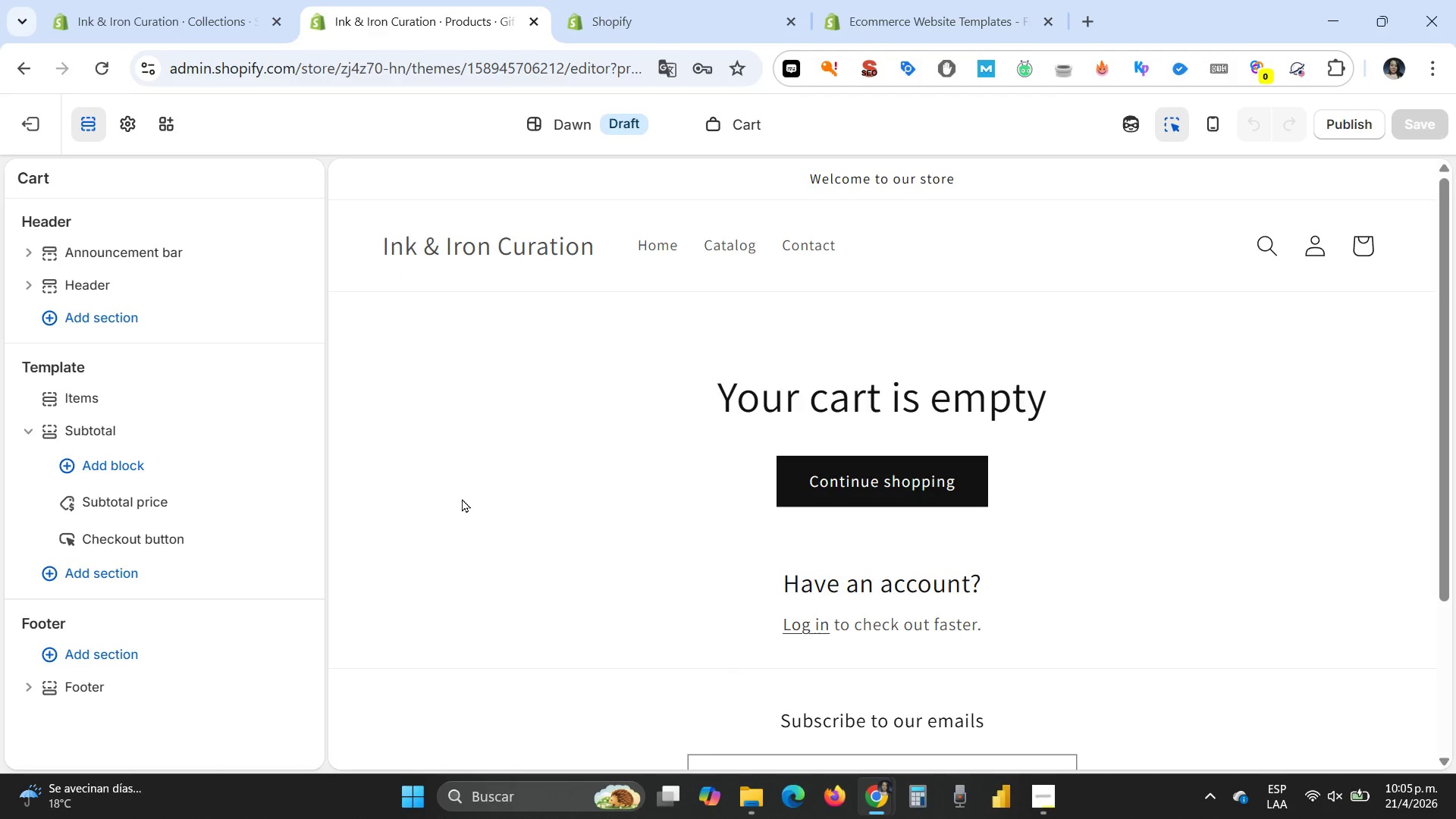 
scroll: coordinate [644, 504], scroll_direction: down, amount: 2.0
 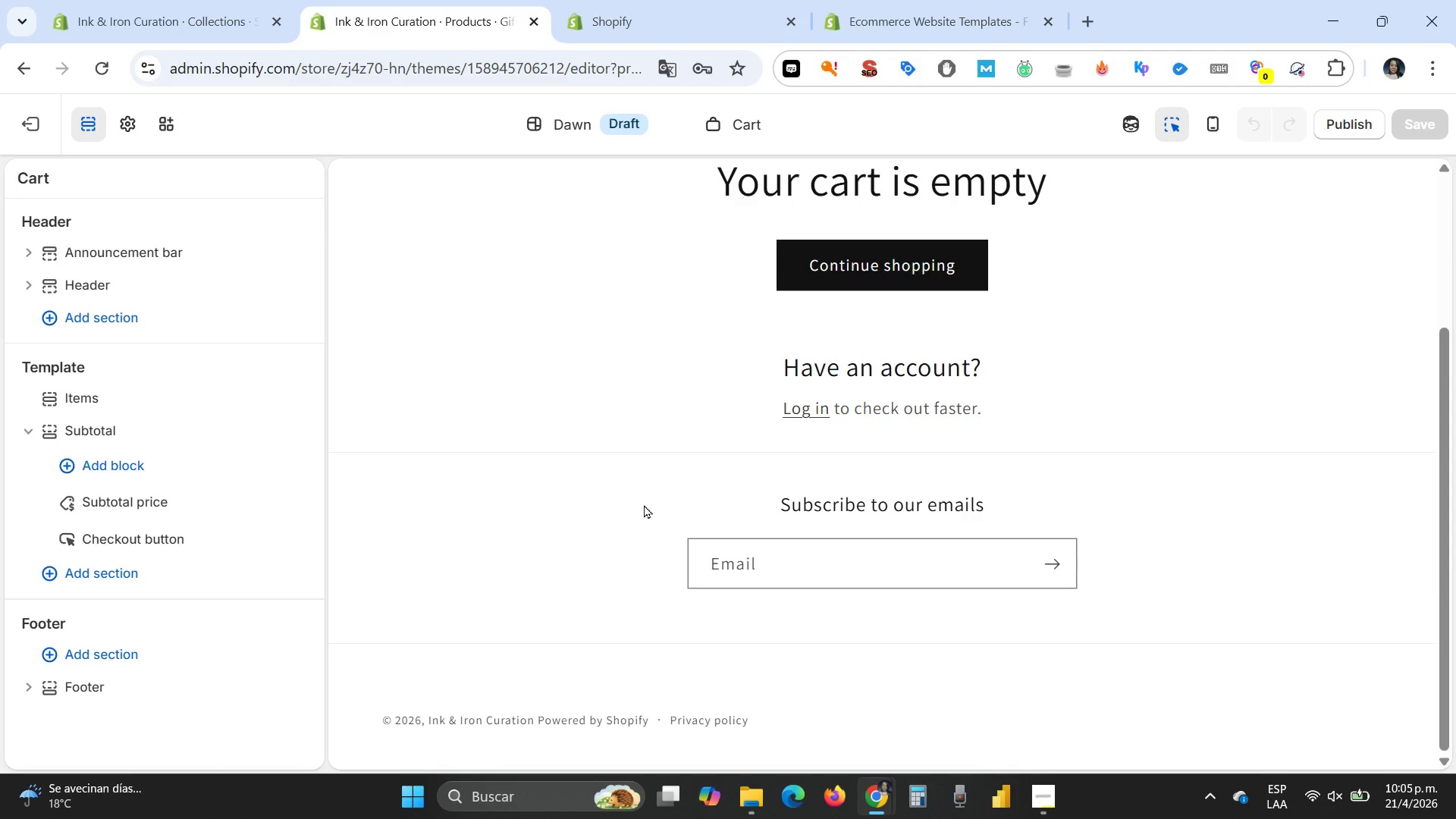 
scroll: coordinate [644, 504], scroll_direction: up, amount: 3.0
 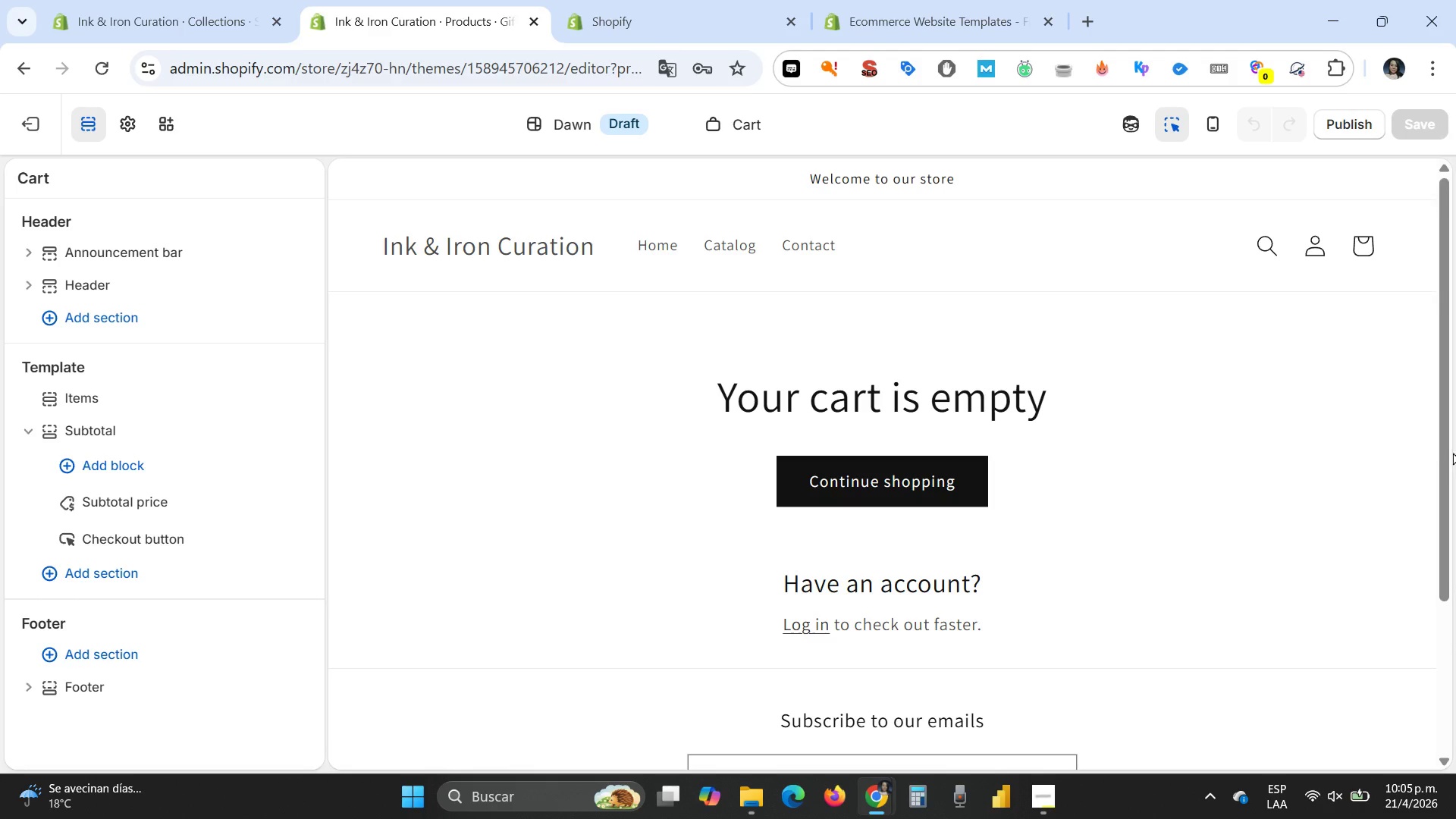 
wait(14.55)
 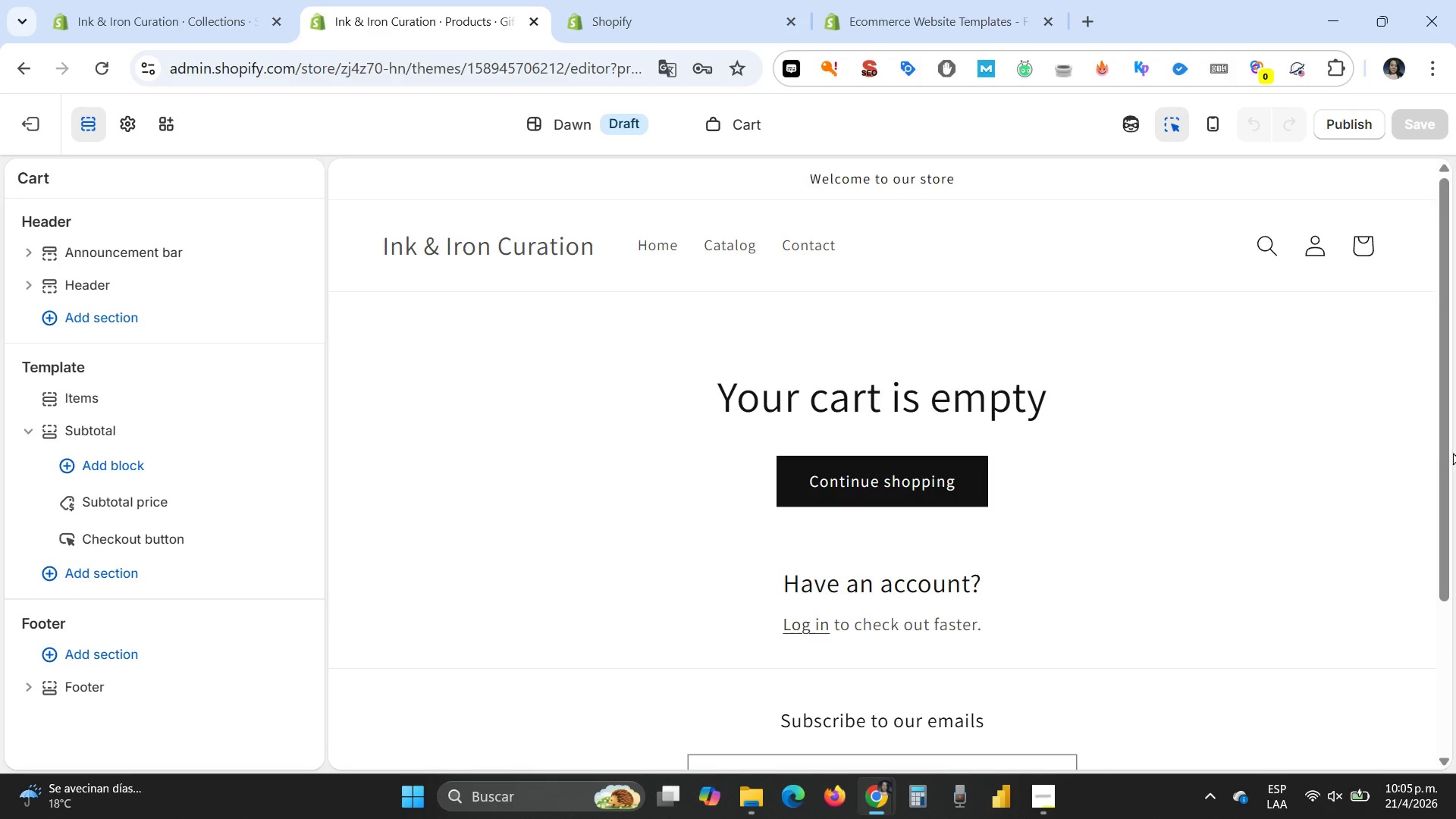 
left_click([127, 535])
 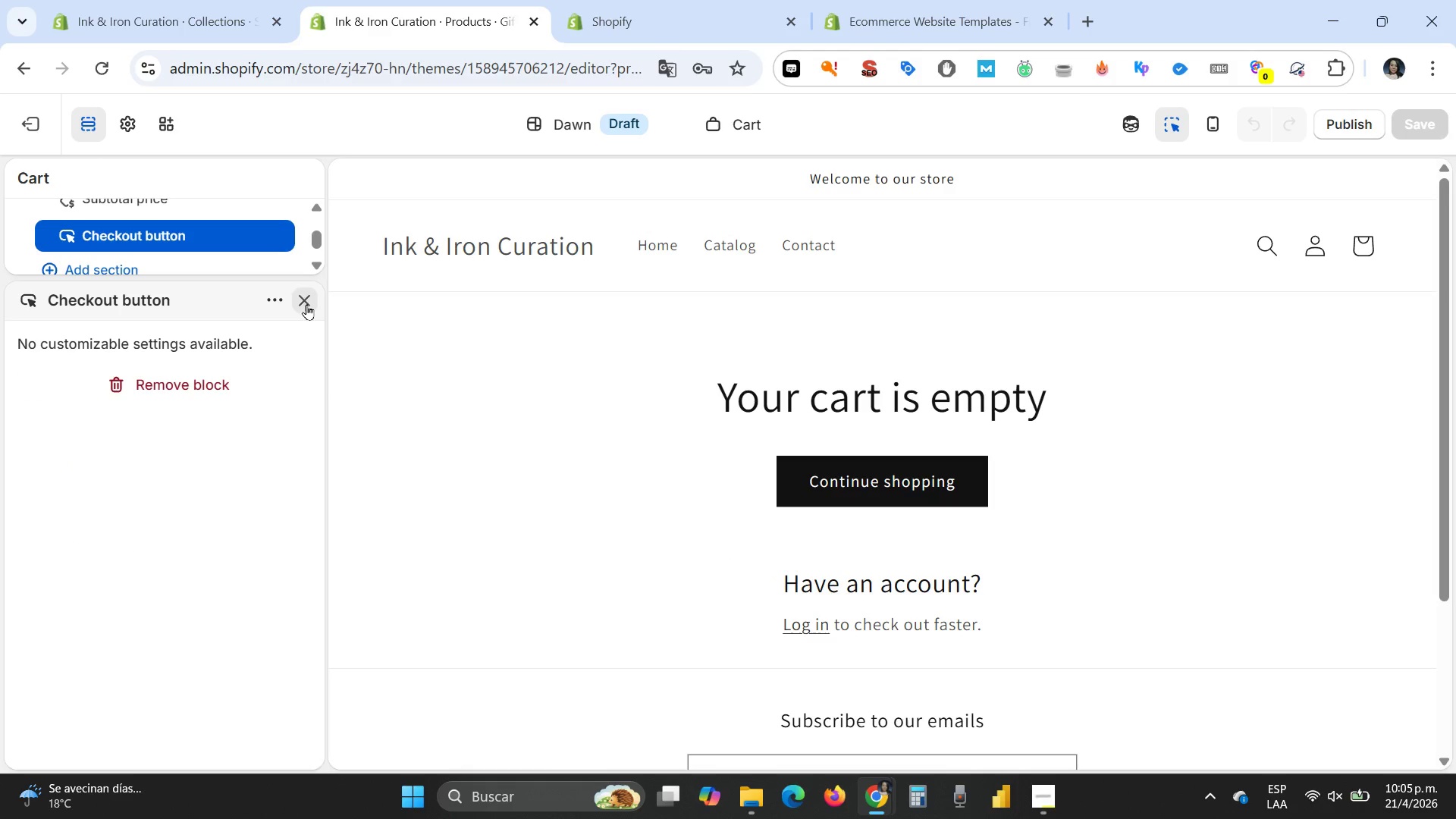 
left_click([309, 306])
 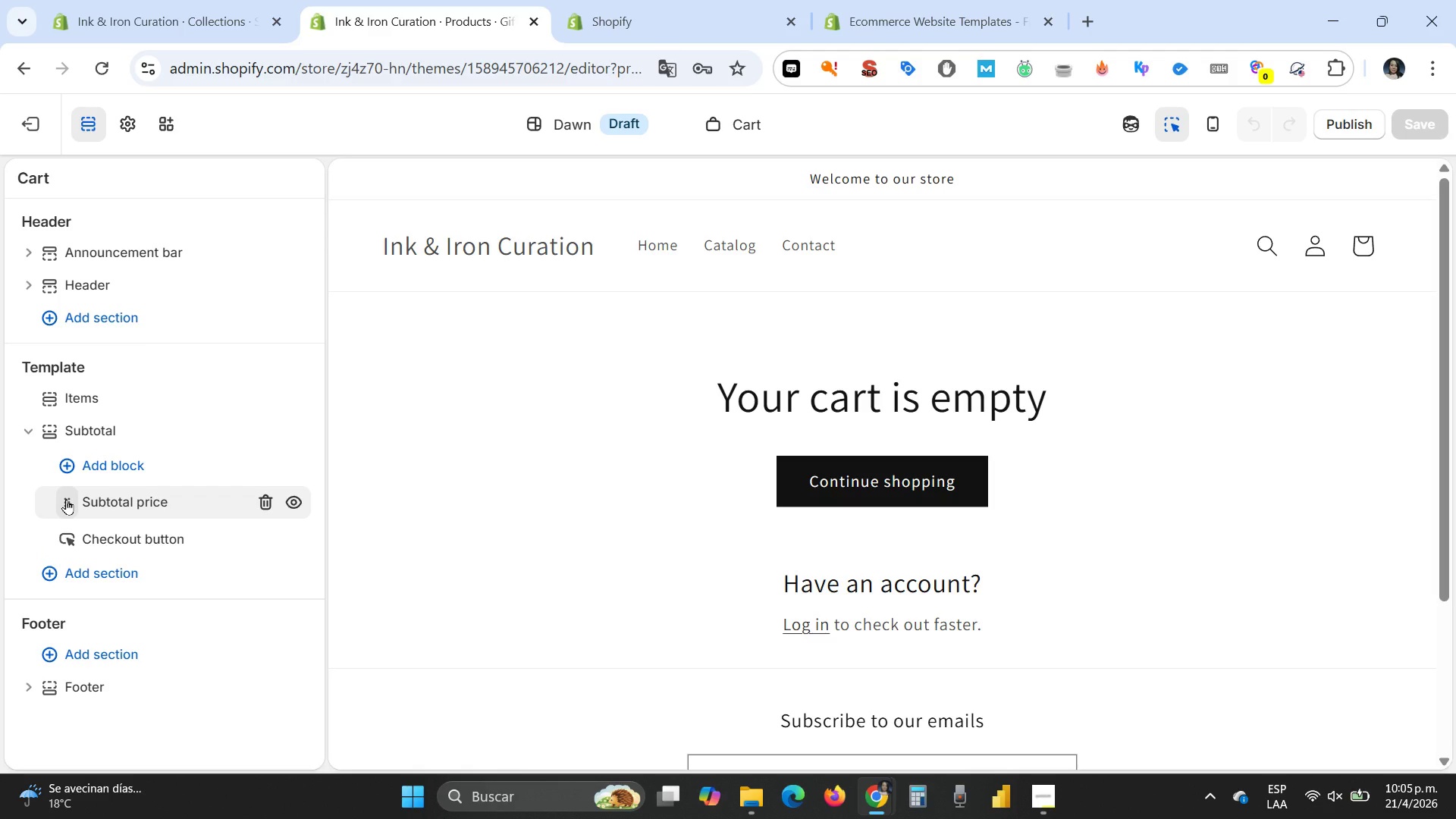 
wait(6.41)
 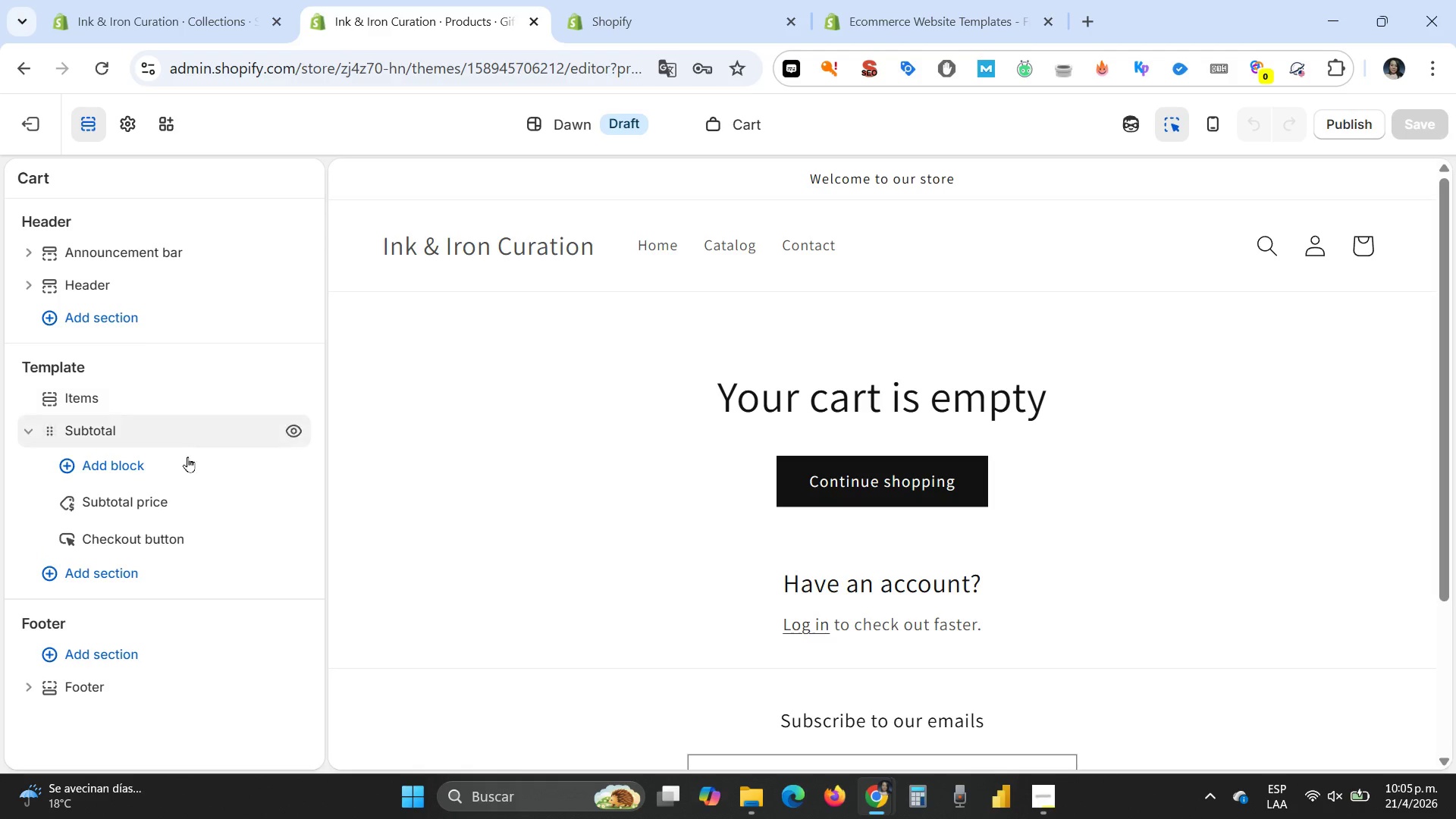 
left_click([66, 499])
 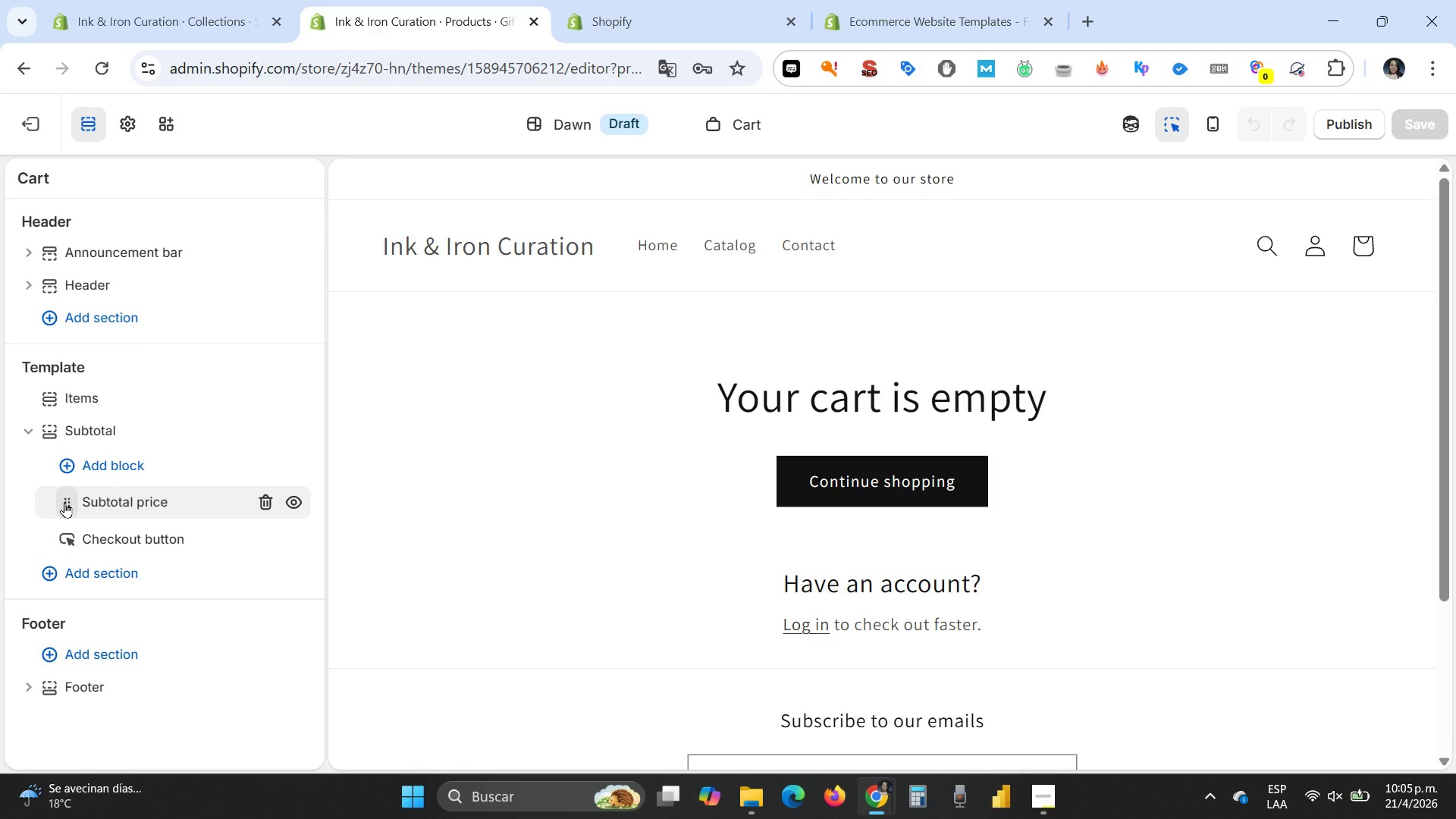 
left_click([64, 502])
 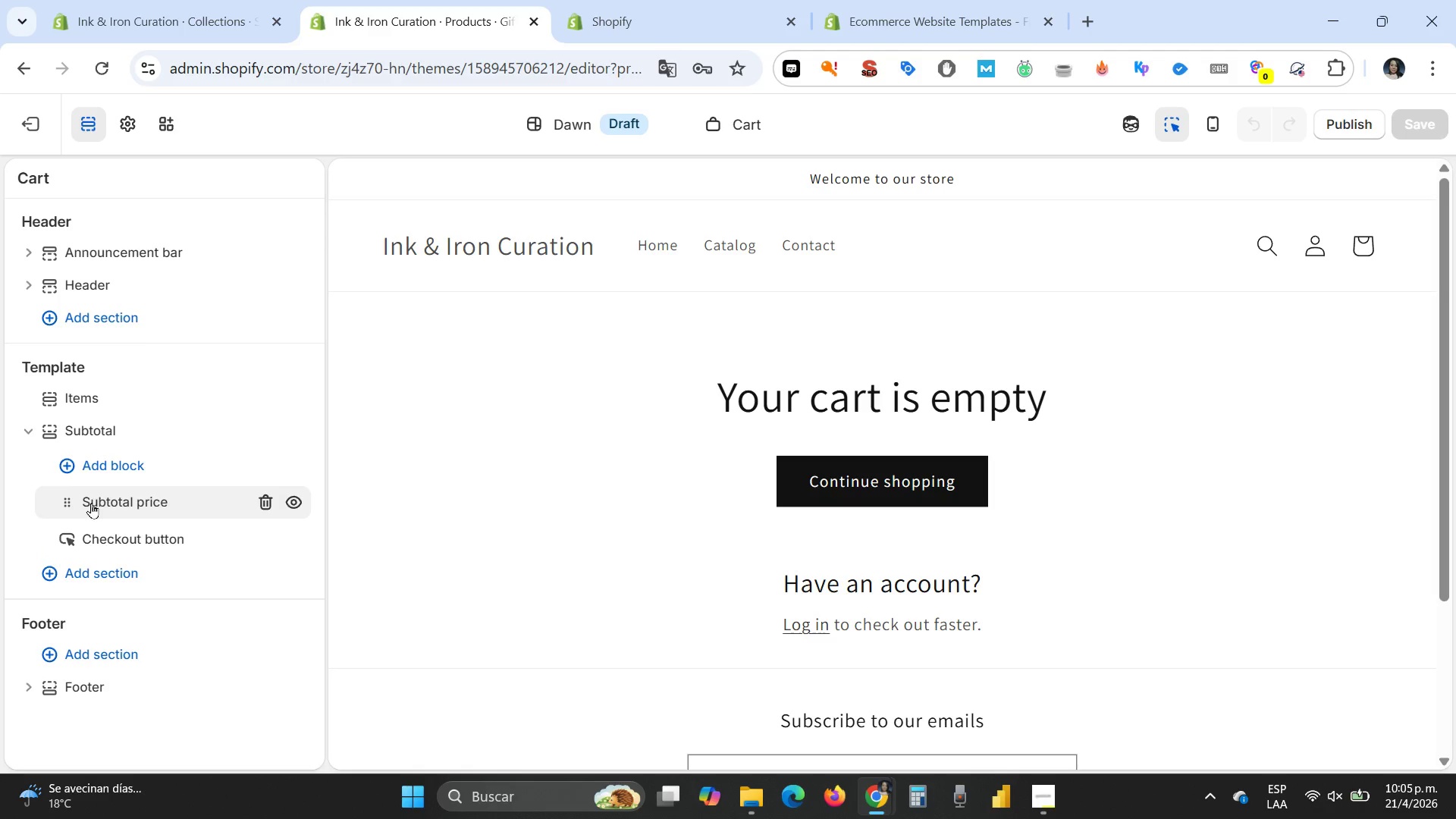 
left_click([91, 503])
 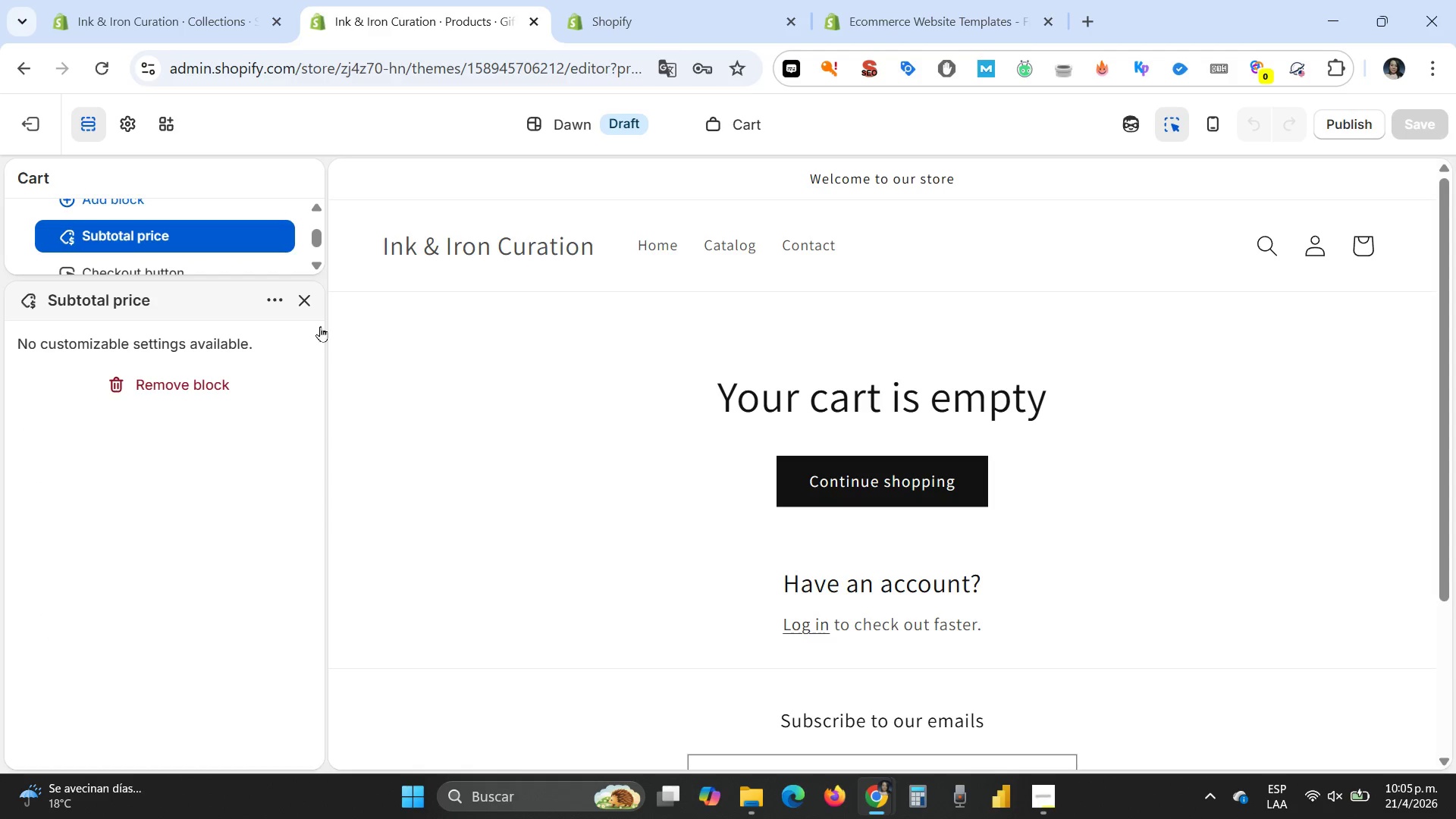 
left_click([300, 296])
 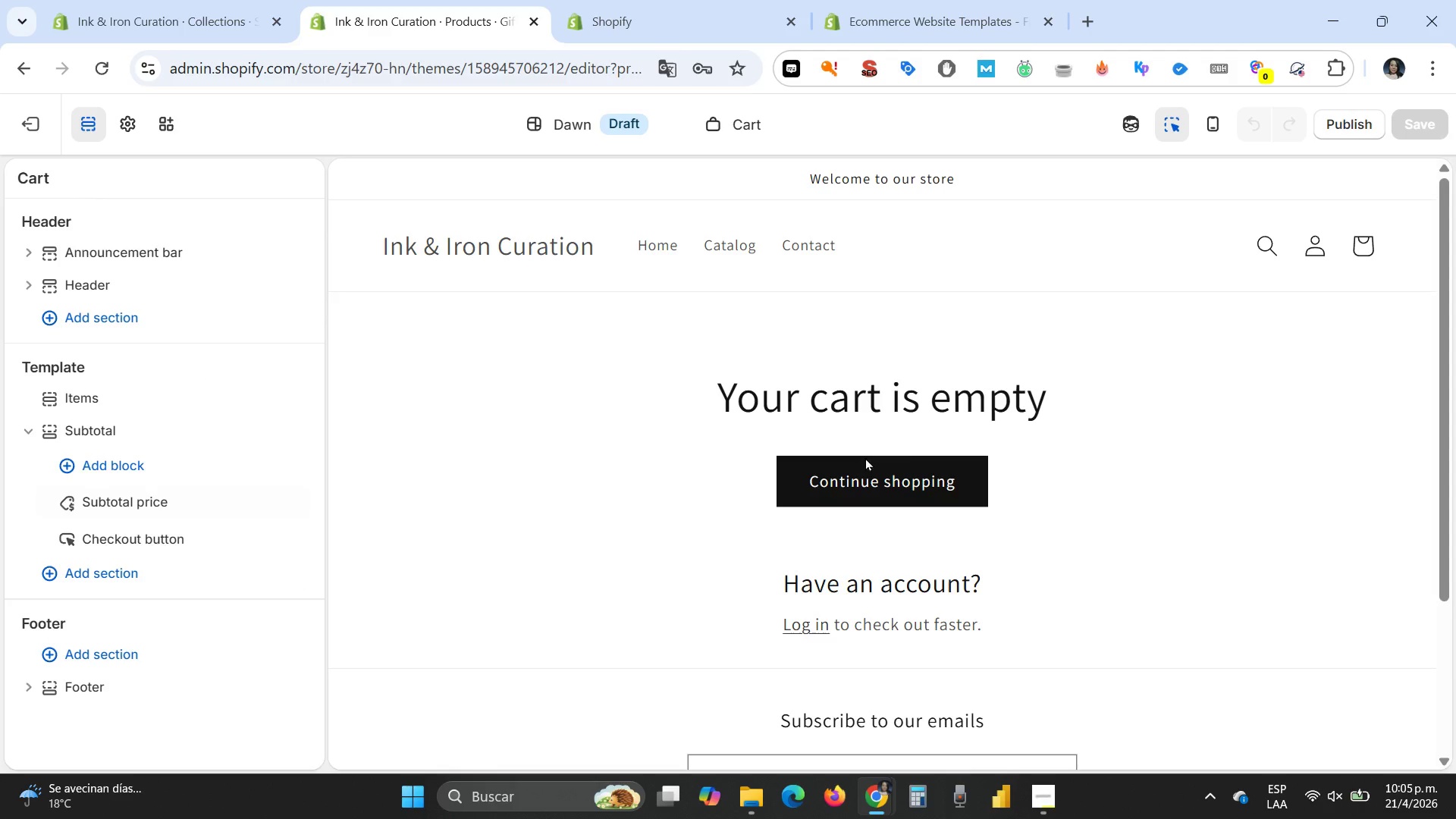 
scroll: coordinate [860, 499], scroll_direction: down, amount: 1.0
 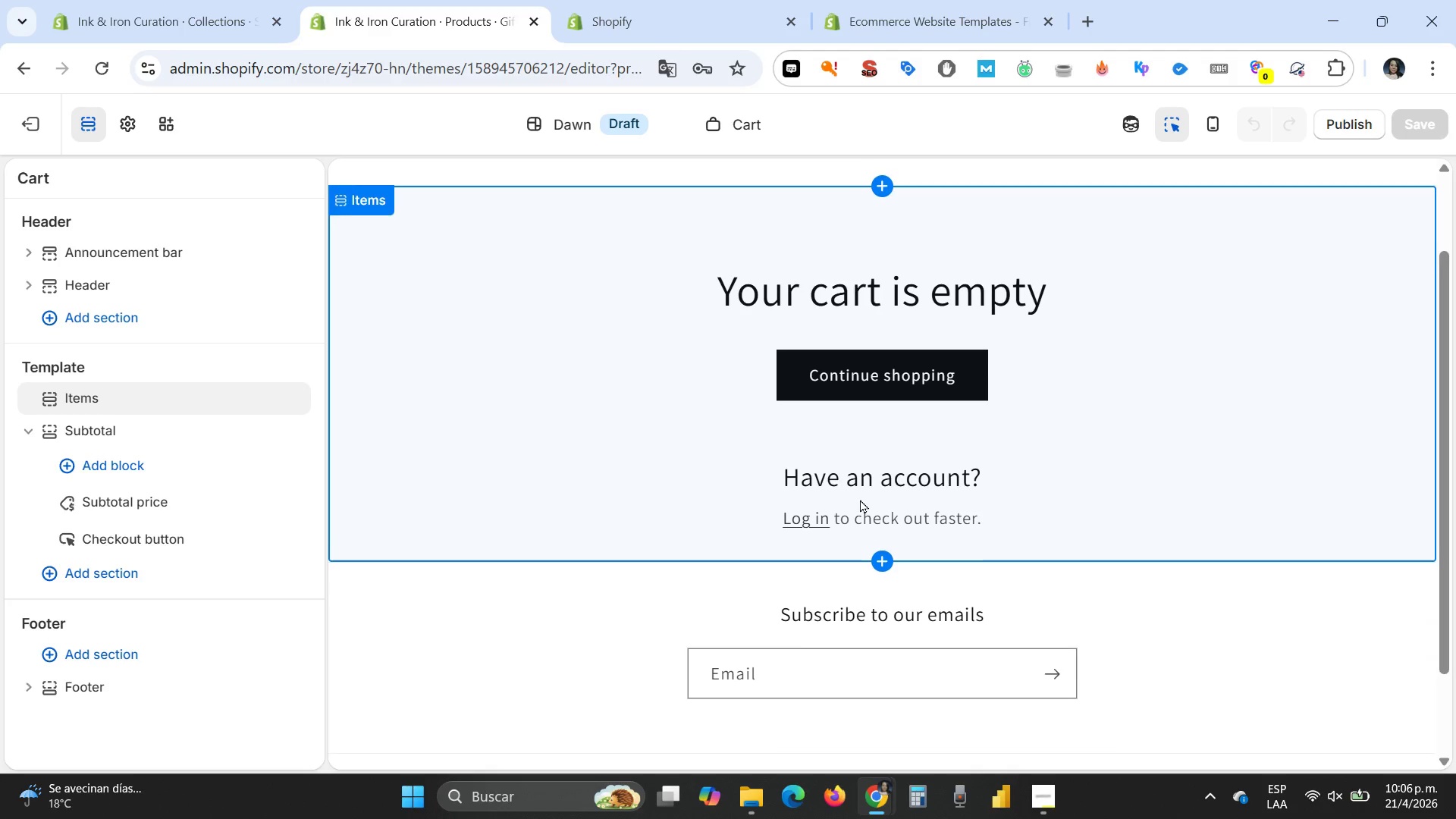 
scroll: coordinate [860, 499], scroll_direction: up, amount: 1.0
 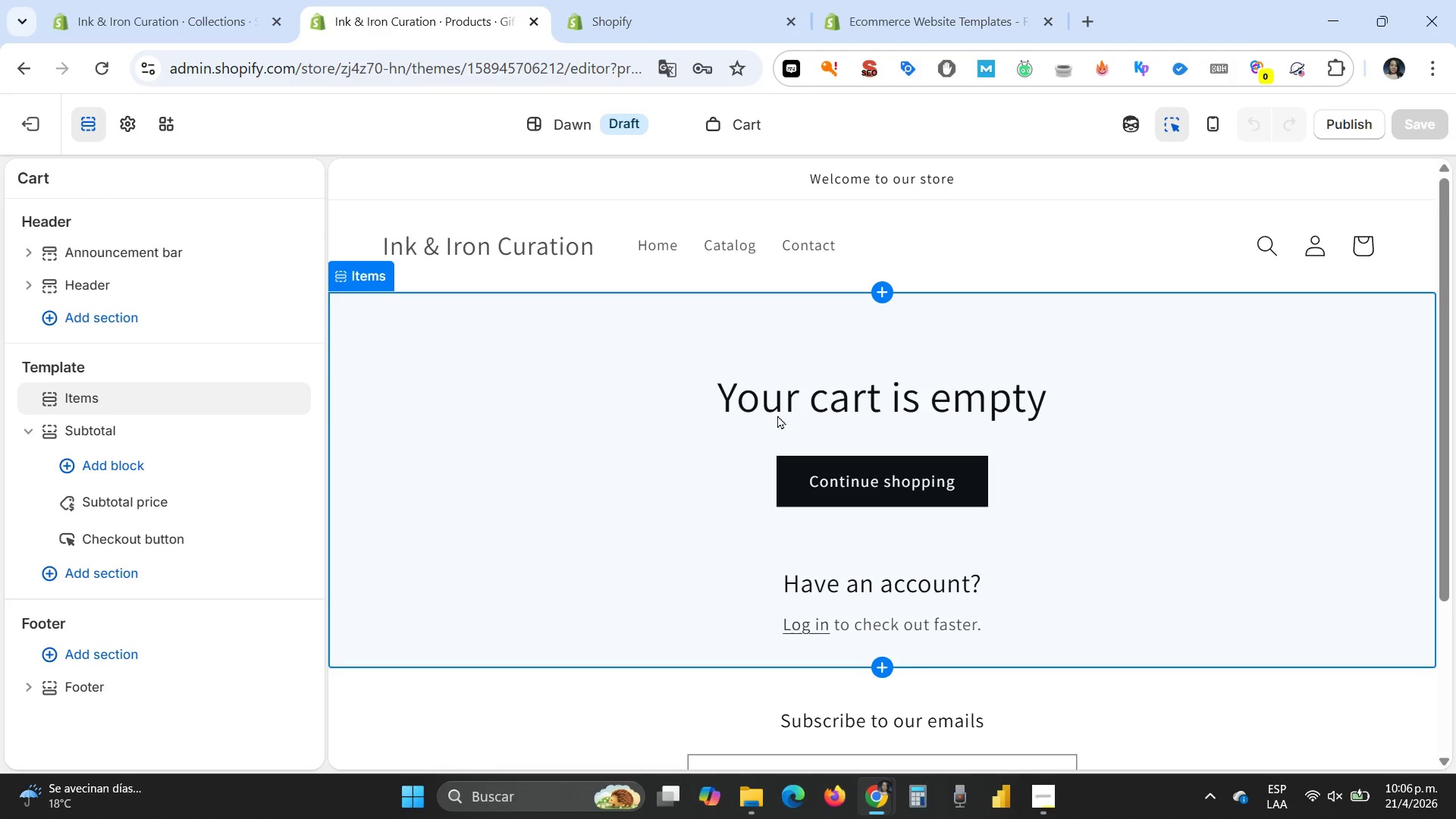 
scroll: coordinate [614, 448], scroll_direction: down, amount: 2.0
 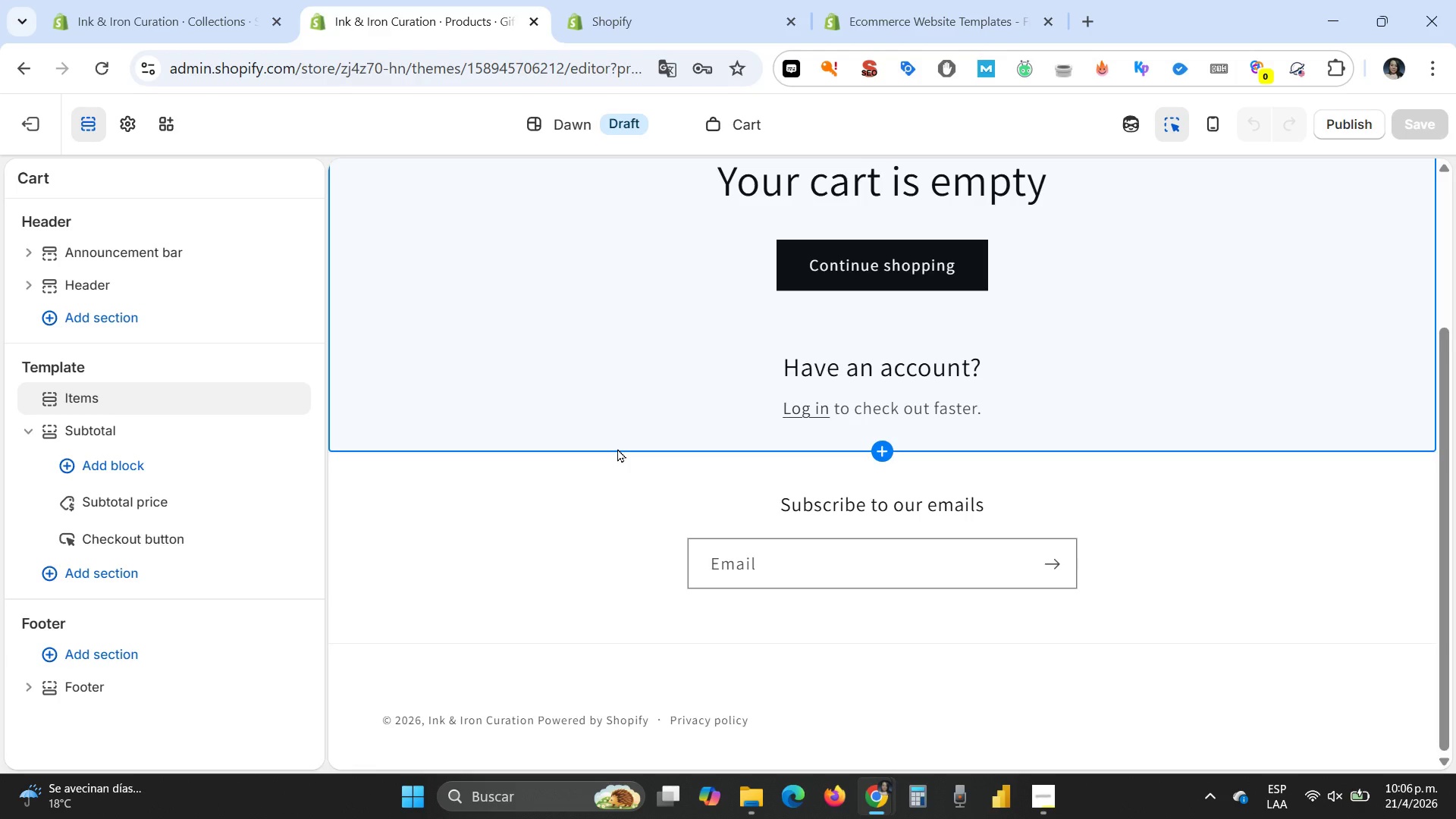 
scroll: coordinate [617, 448], scroll_direction: up, amount: 3.0
 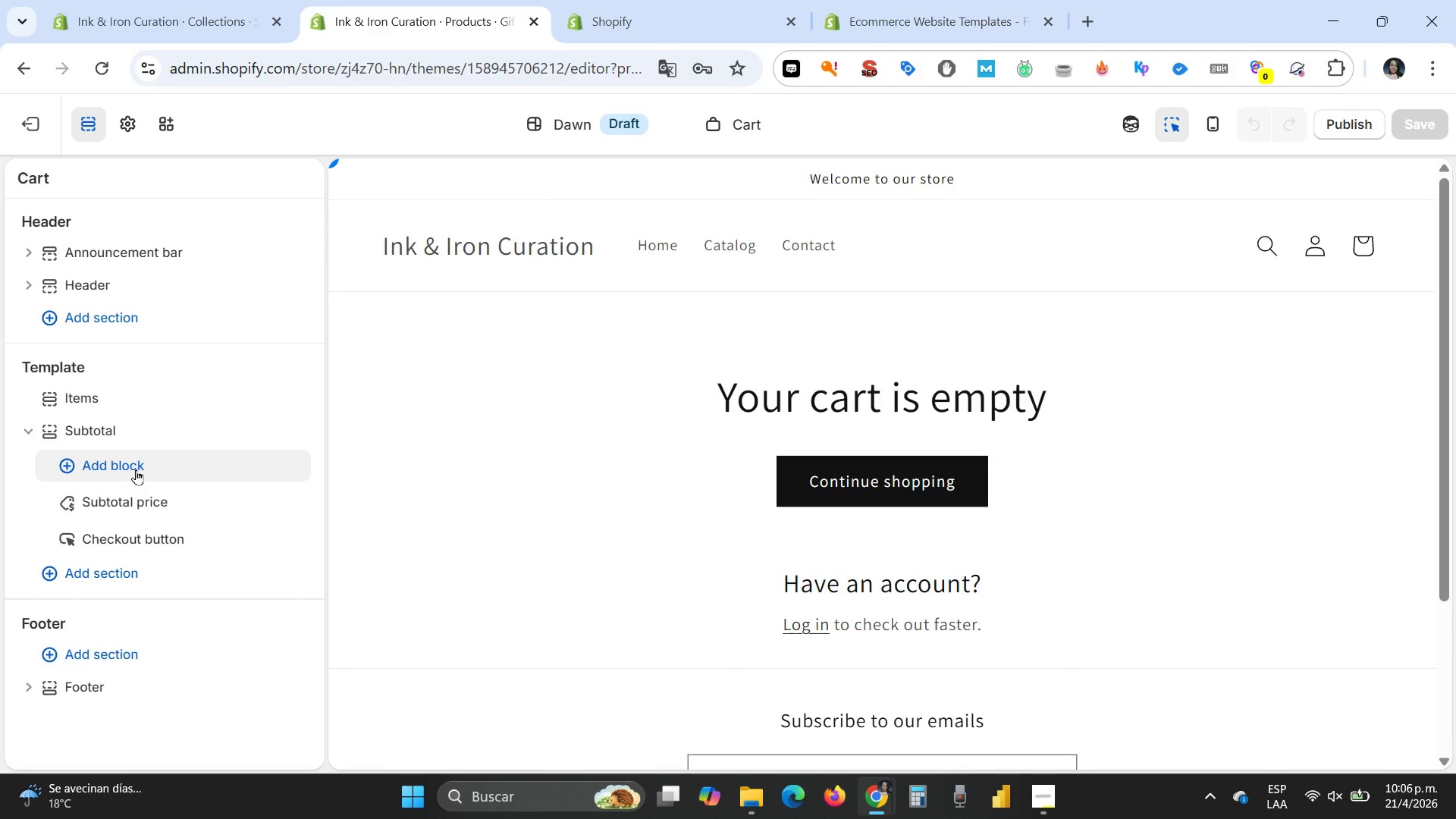 
wait(10.87)
 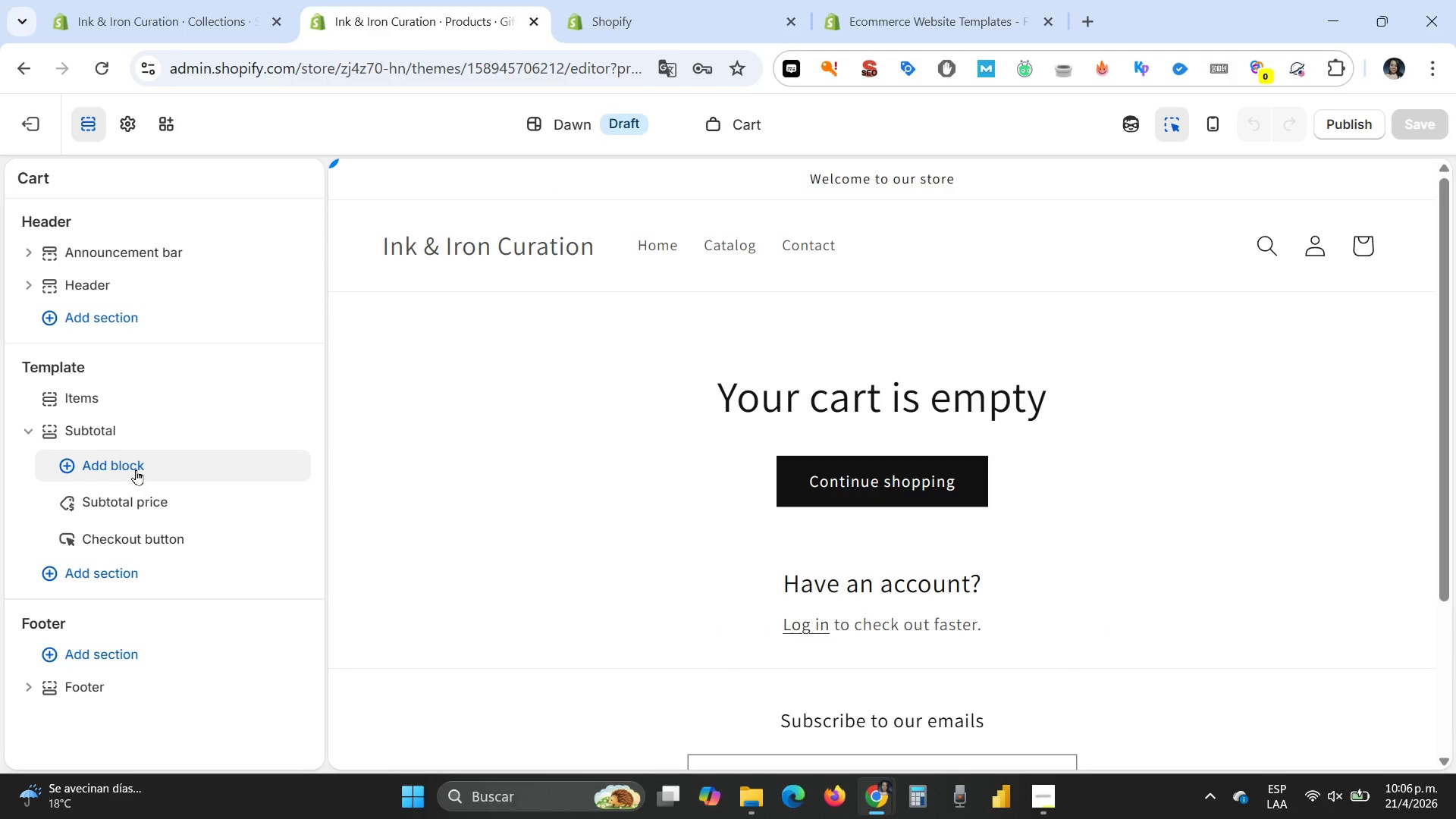 
left_click([113, 494])
 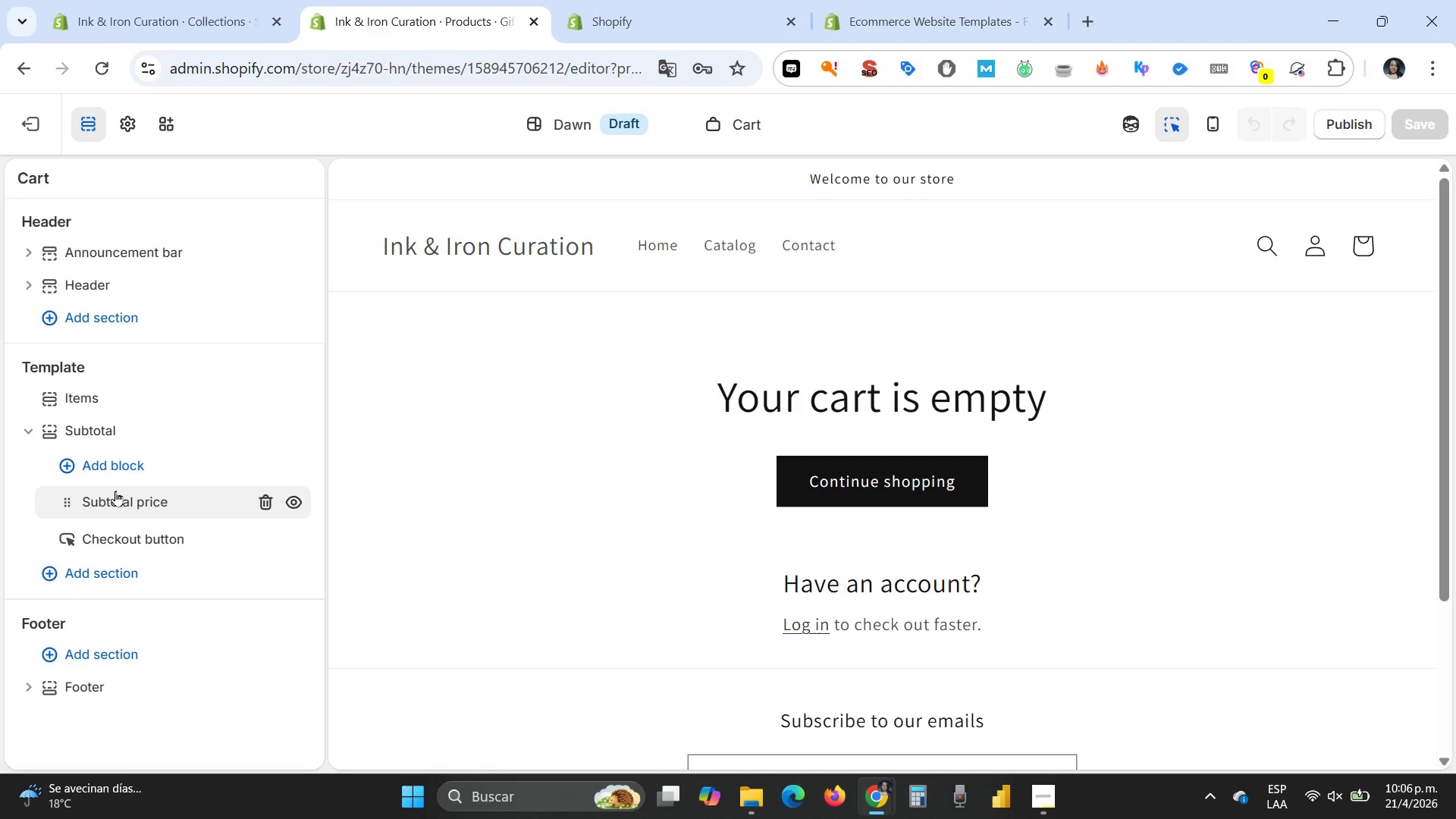 
scroll: coordinate [115, 491], scroll_direction: up, amount: 1.0
 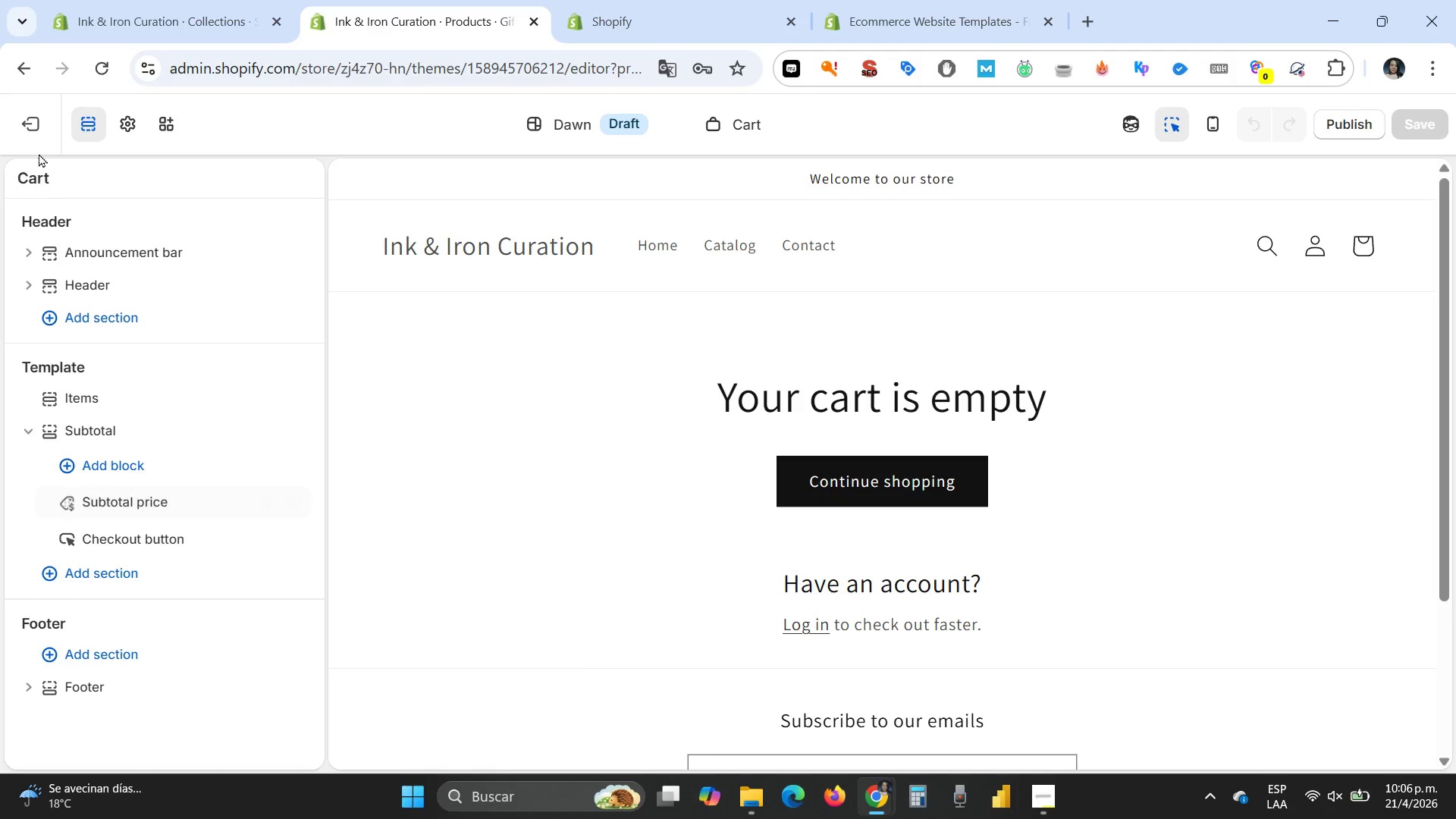 
mouse_move([55, 165])
 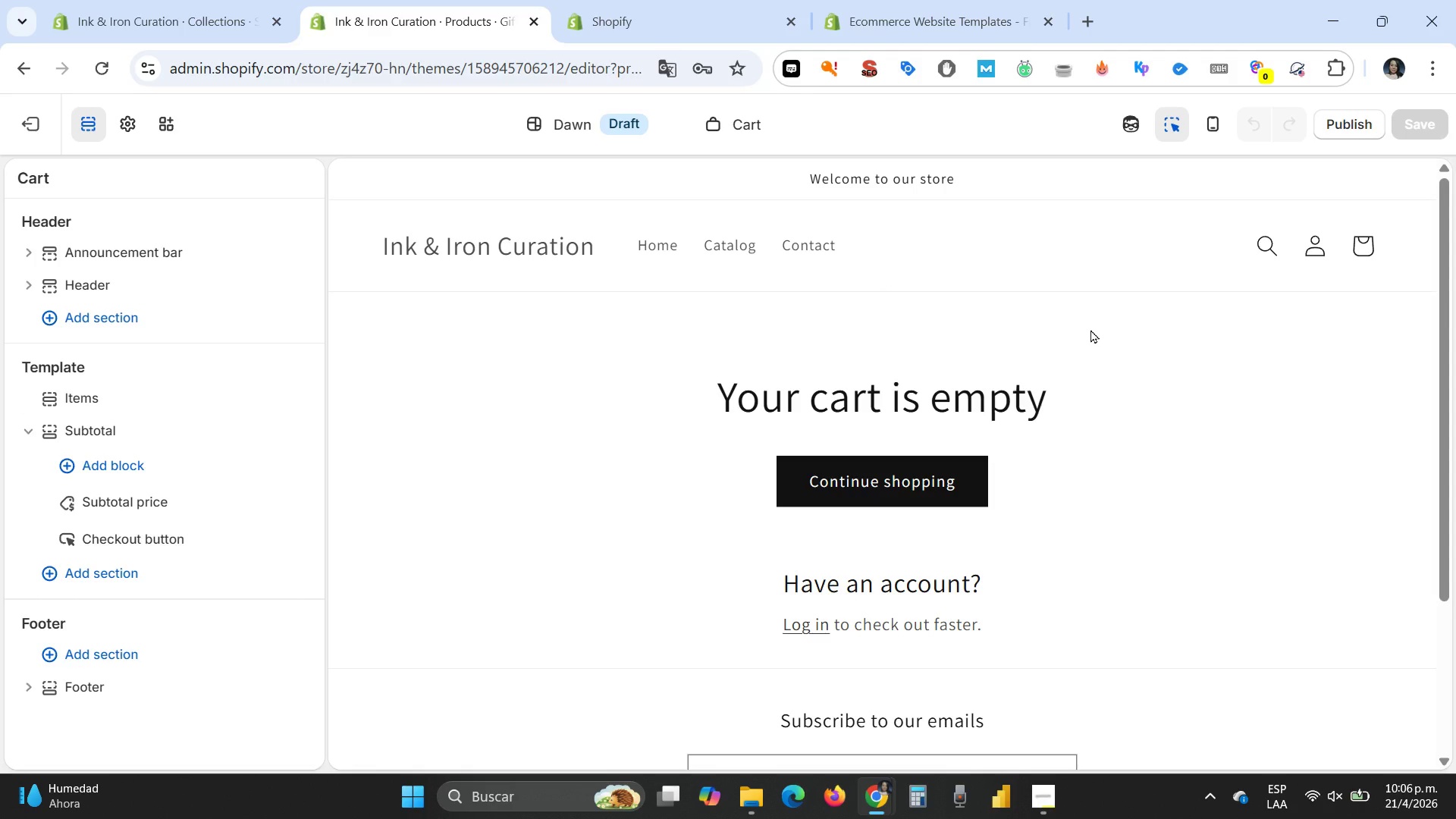 
scroll: coordinate [1090, 329], scroll_direction: down, amount: 1.0
 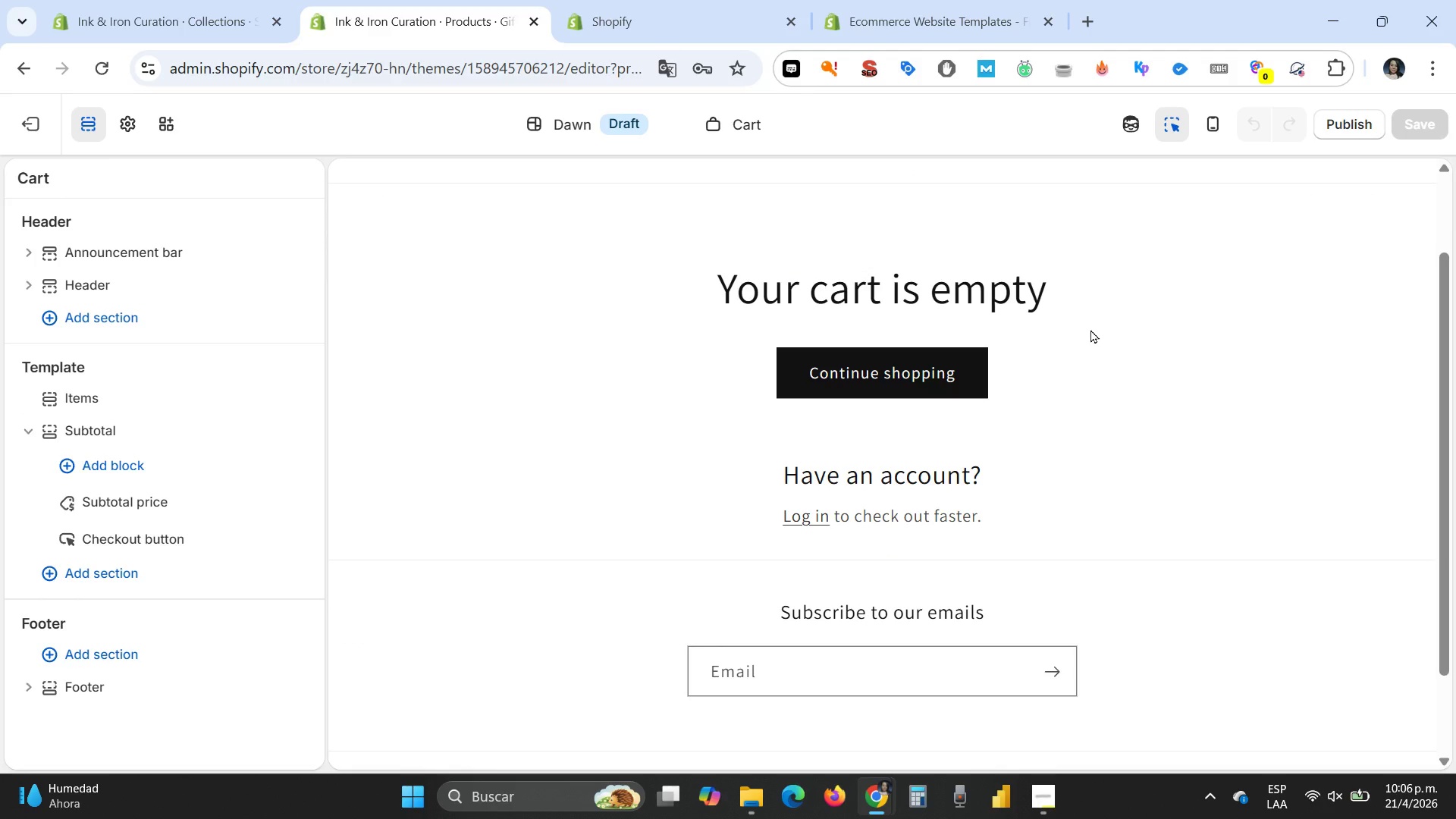 
scroll: coordinate [1090, 329], scroll_direction: up, amount: 1.0
 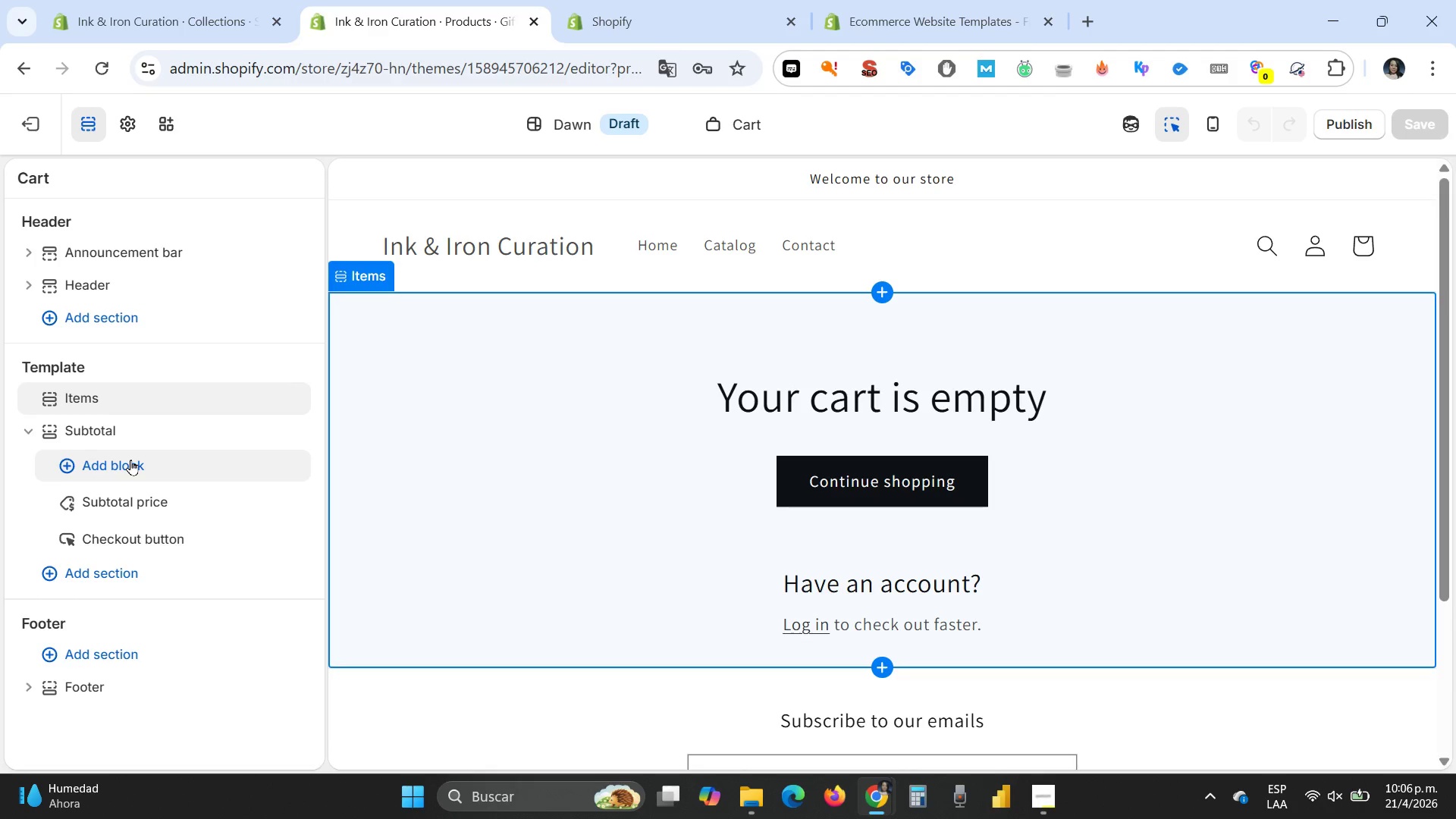 
left_click([821, 412])
 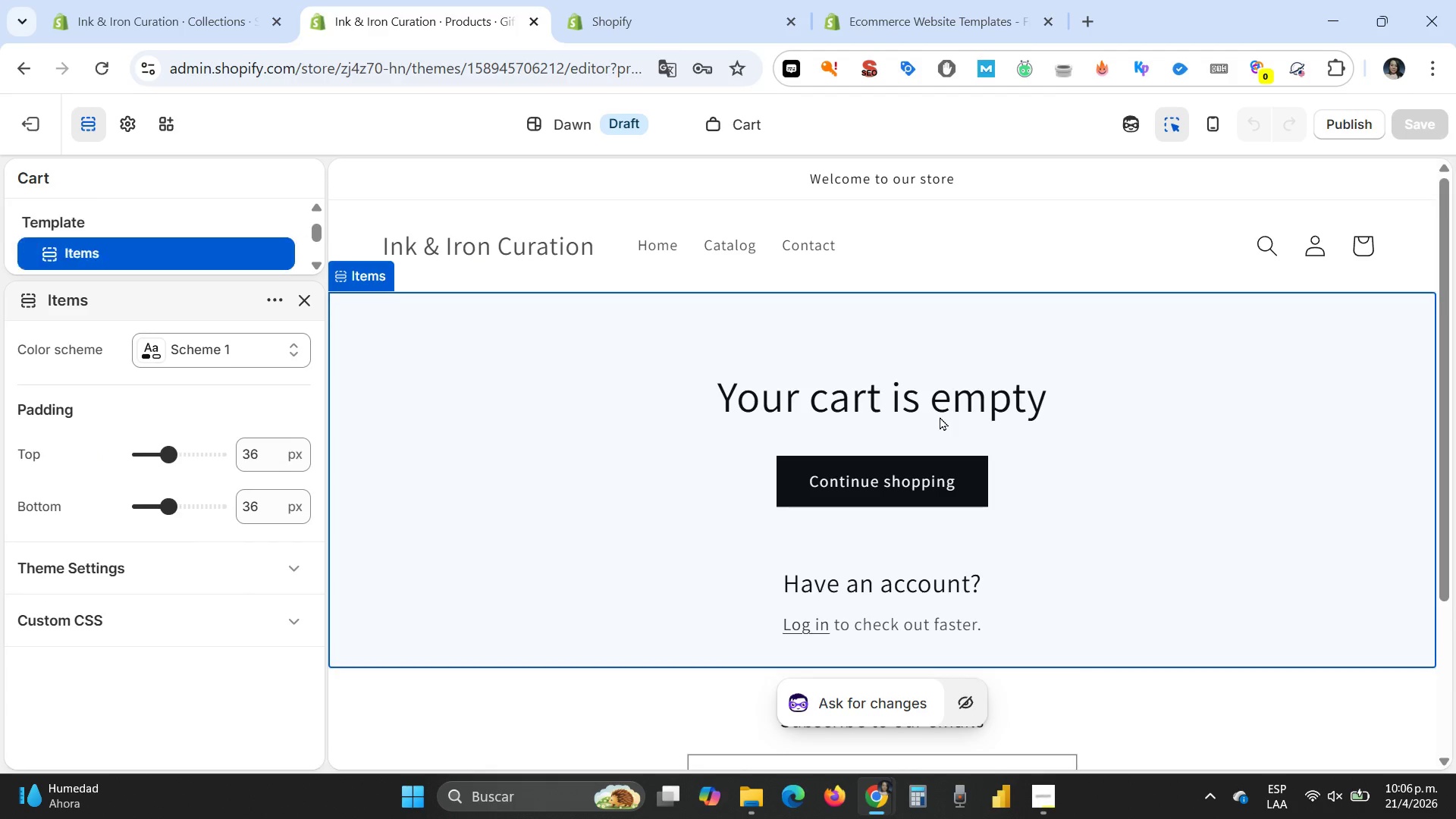 
double_click([942, 419])
 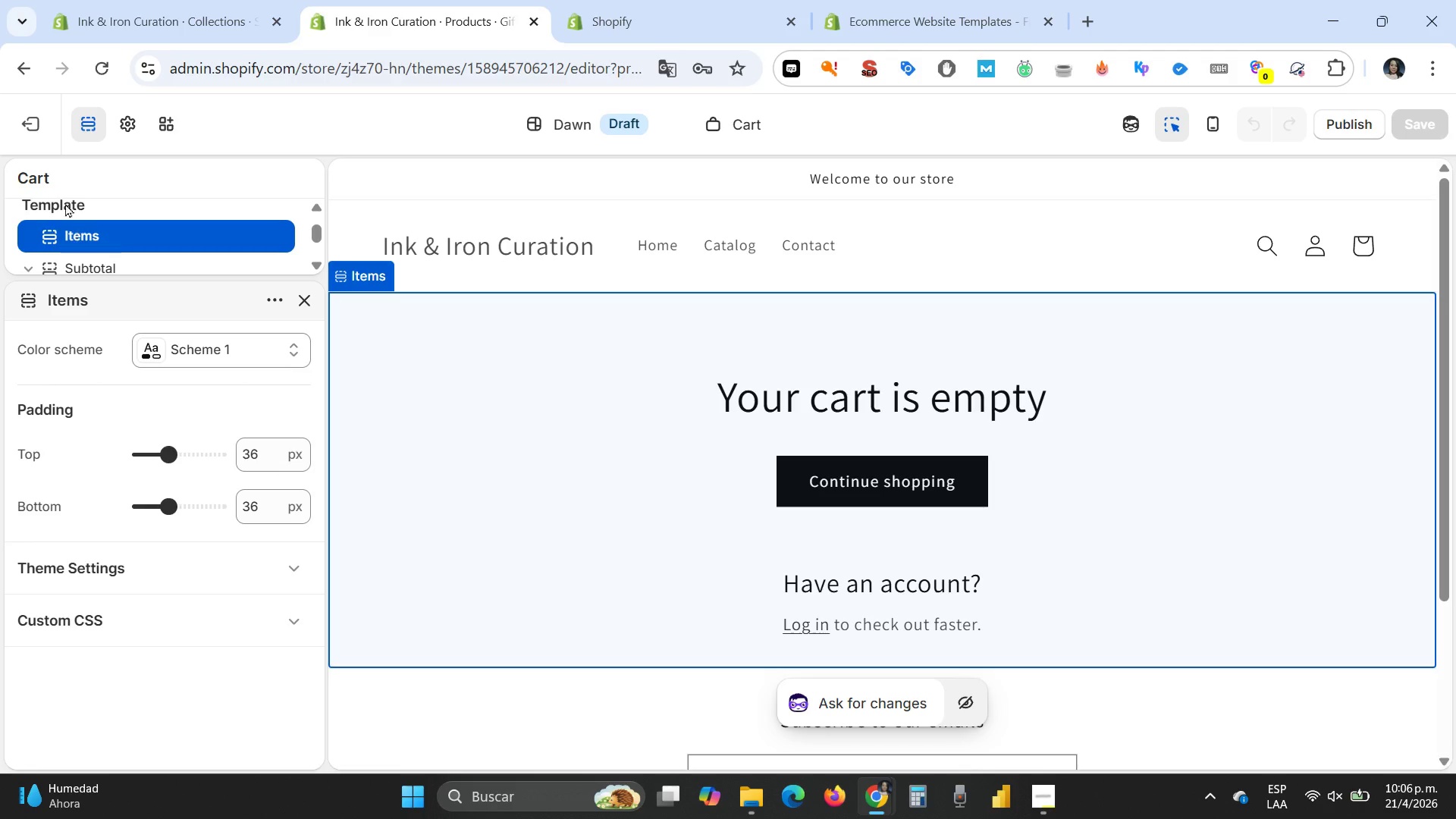 
left_click([33, 132])
 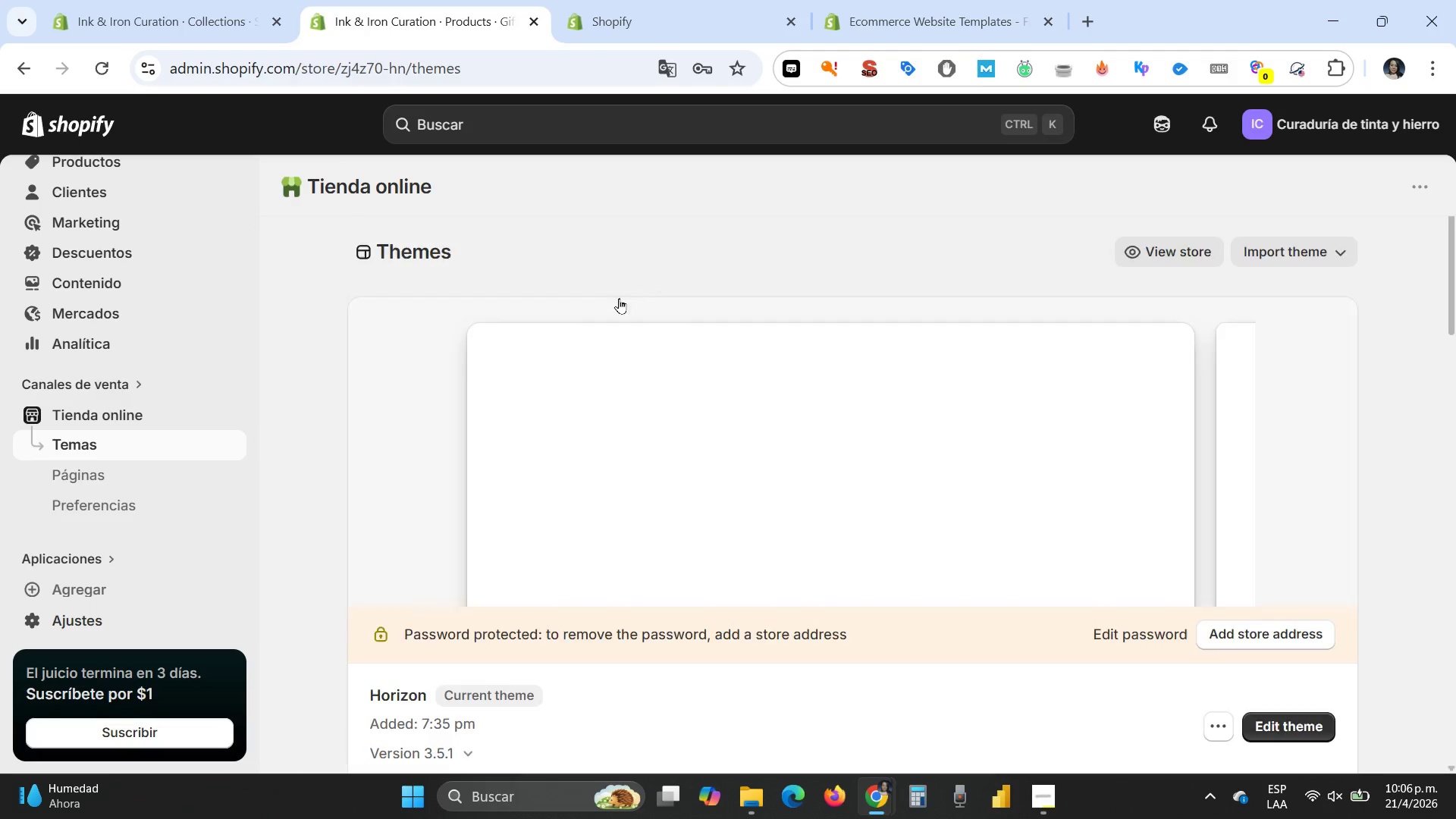 
left_click([606, 32])
 